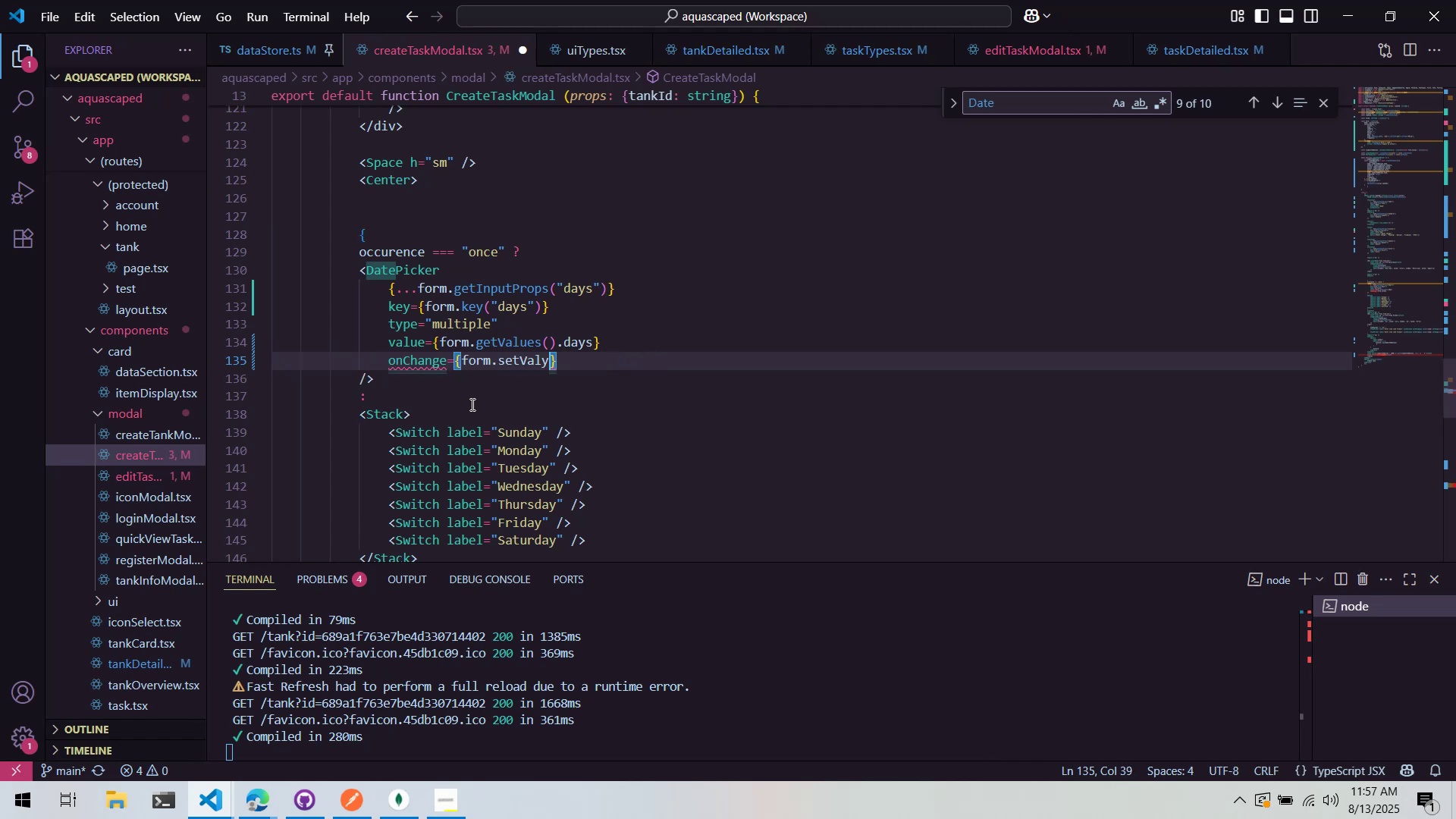 
key(Control+Z)
 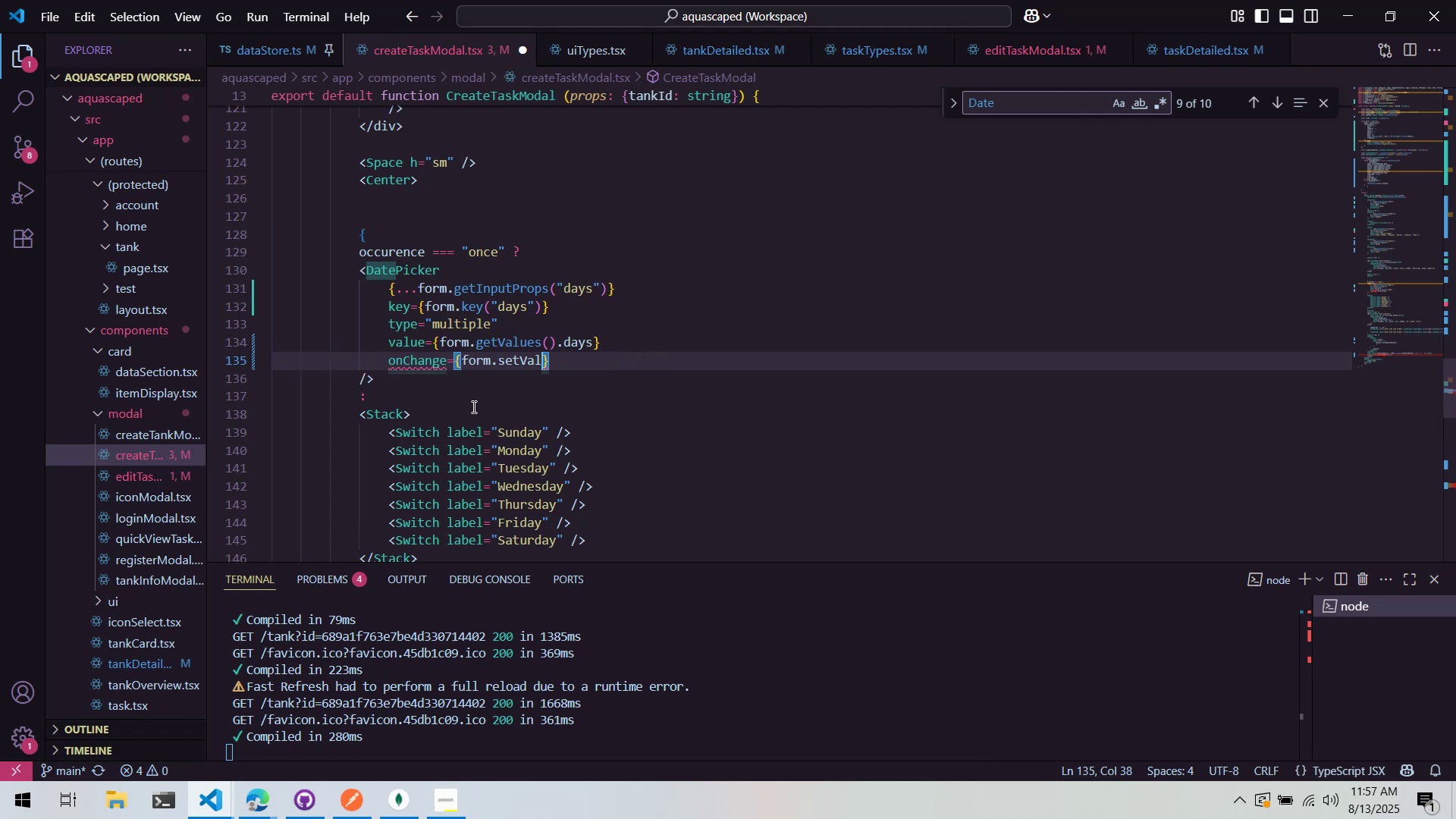 
key(Control+Z)
 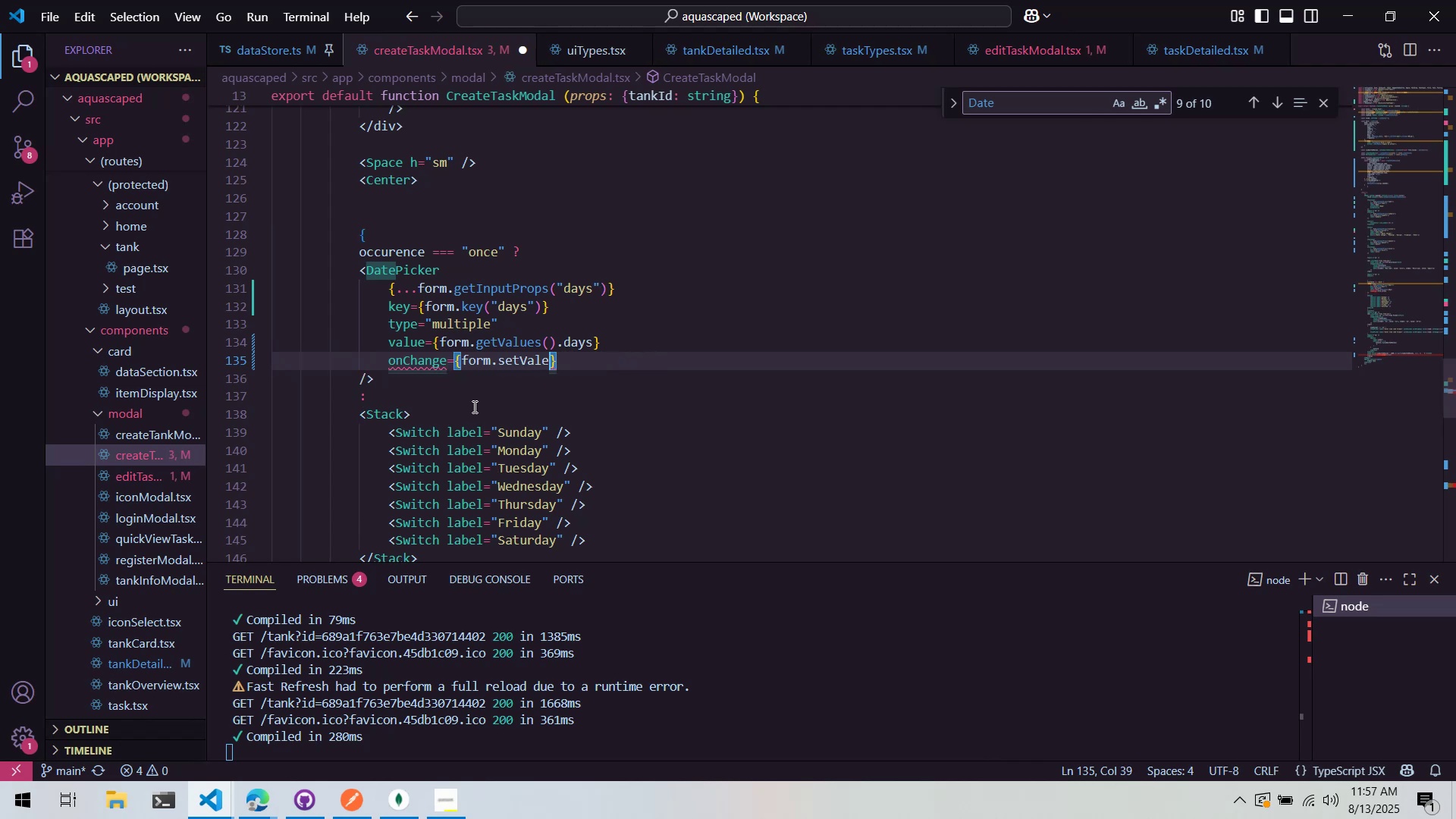 
hold_key(key=Z, duration=0.65)
 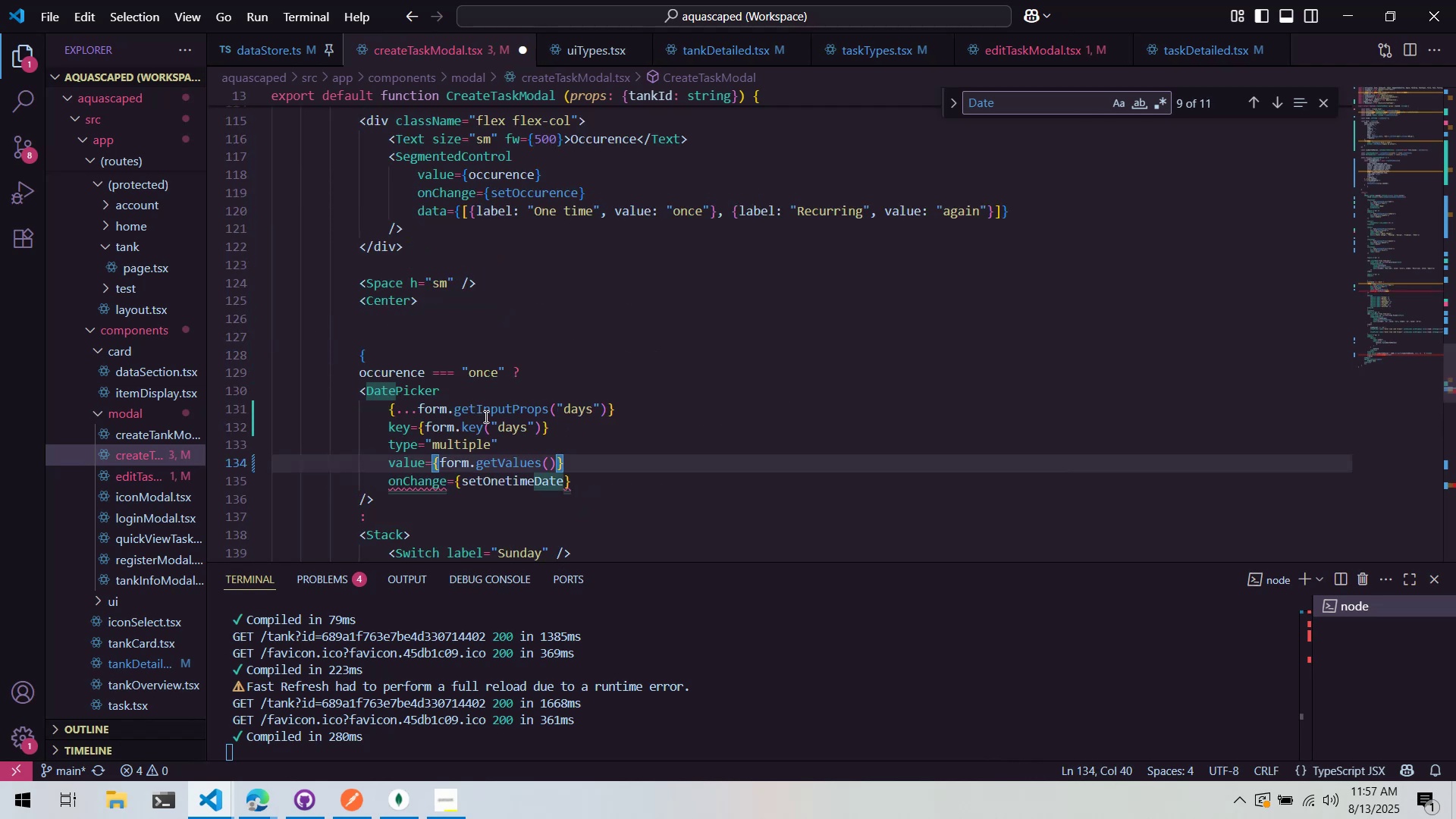 
key(Control+Z)
 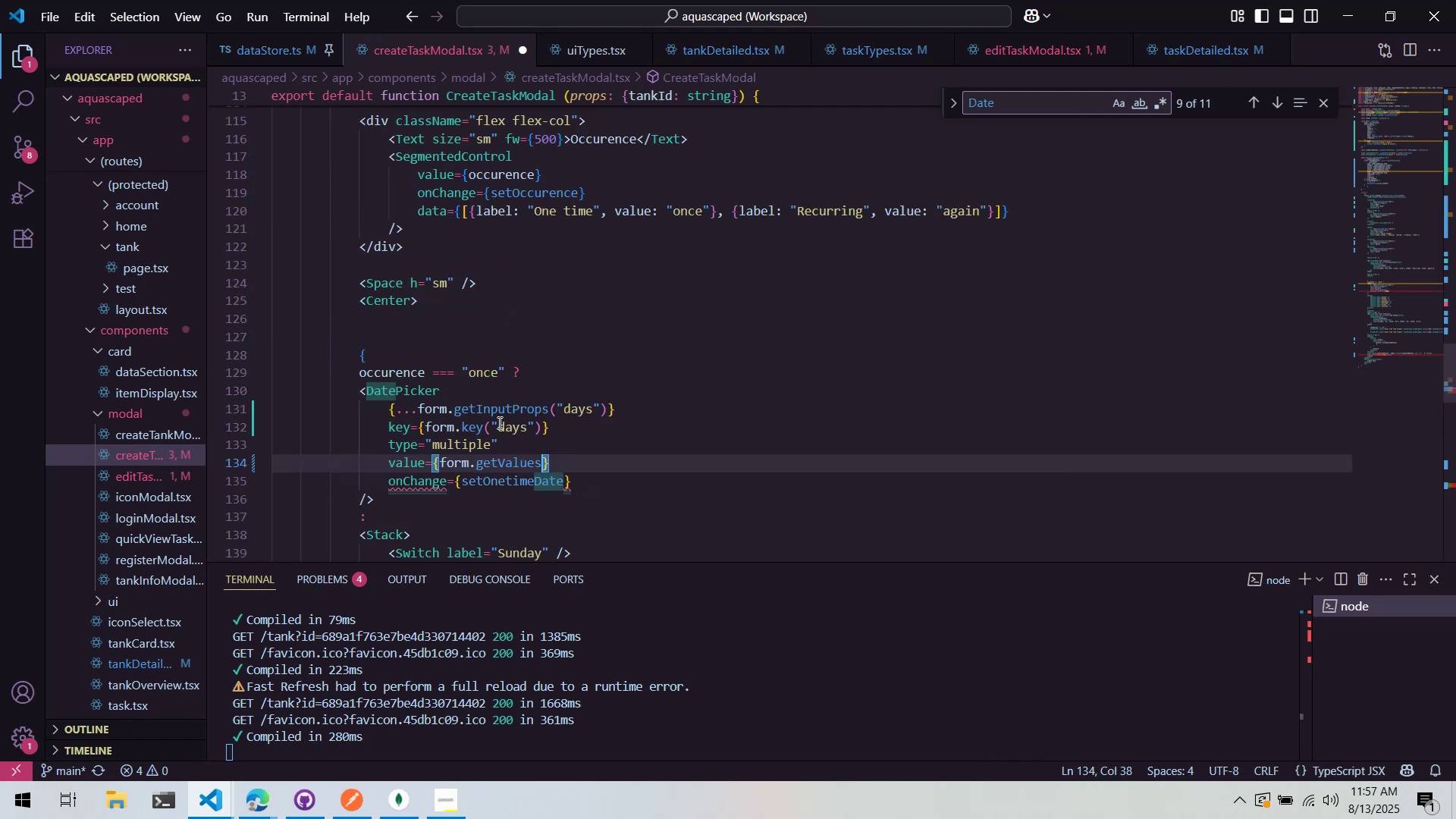 
key(Control+Z)
 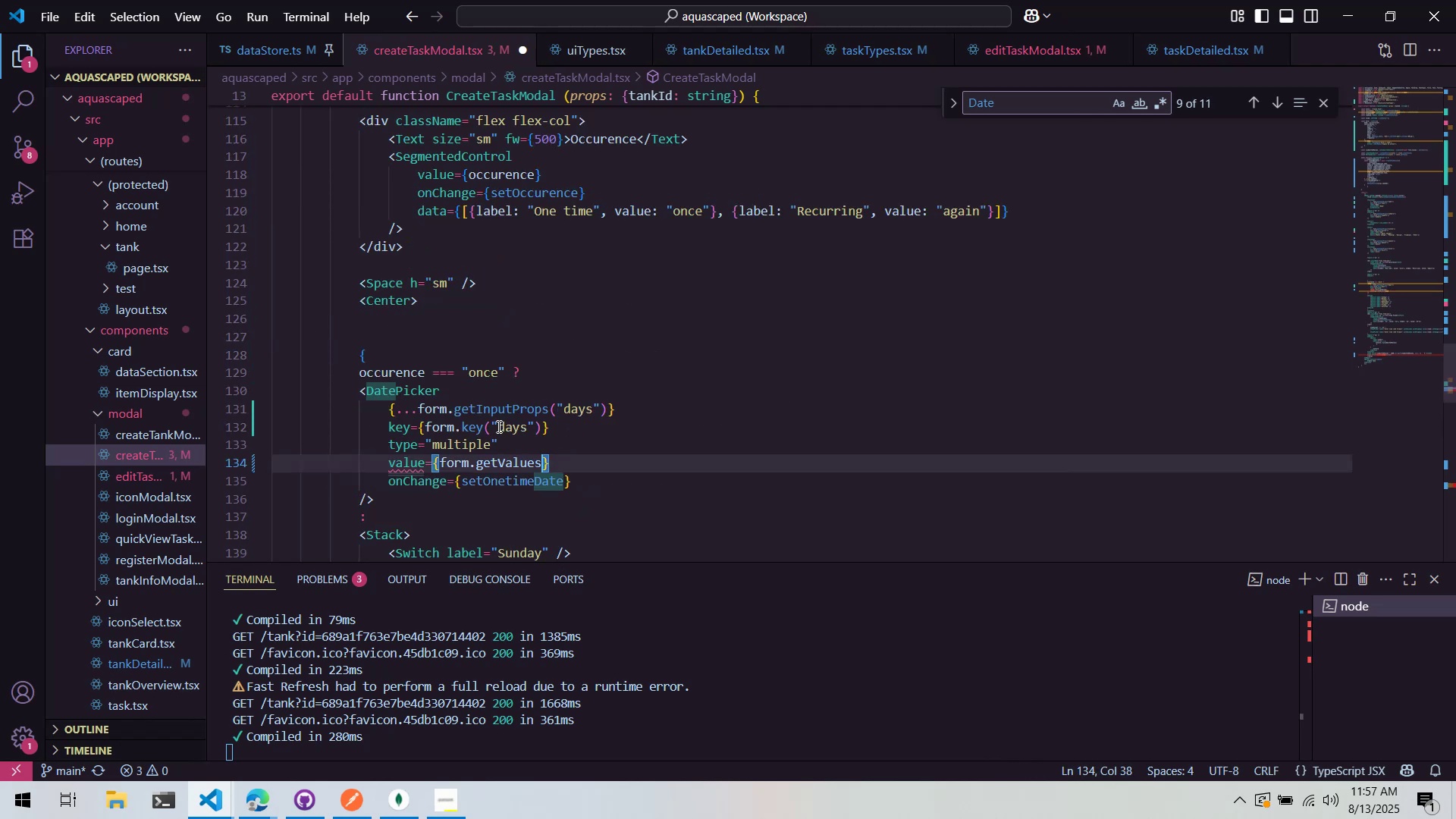 
key(Control+Z)
 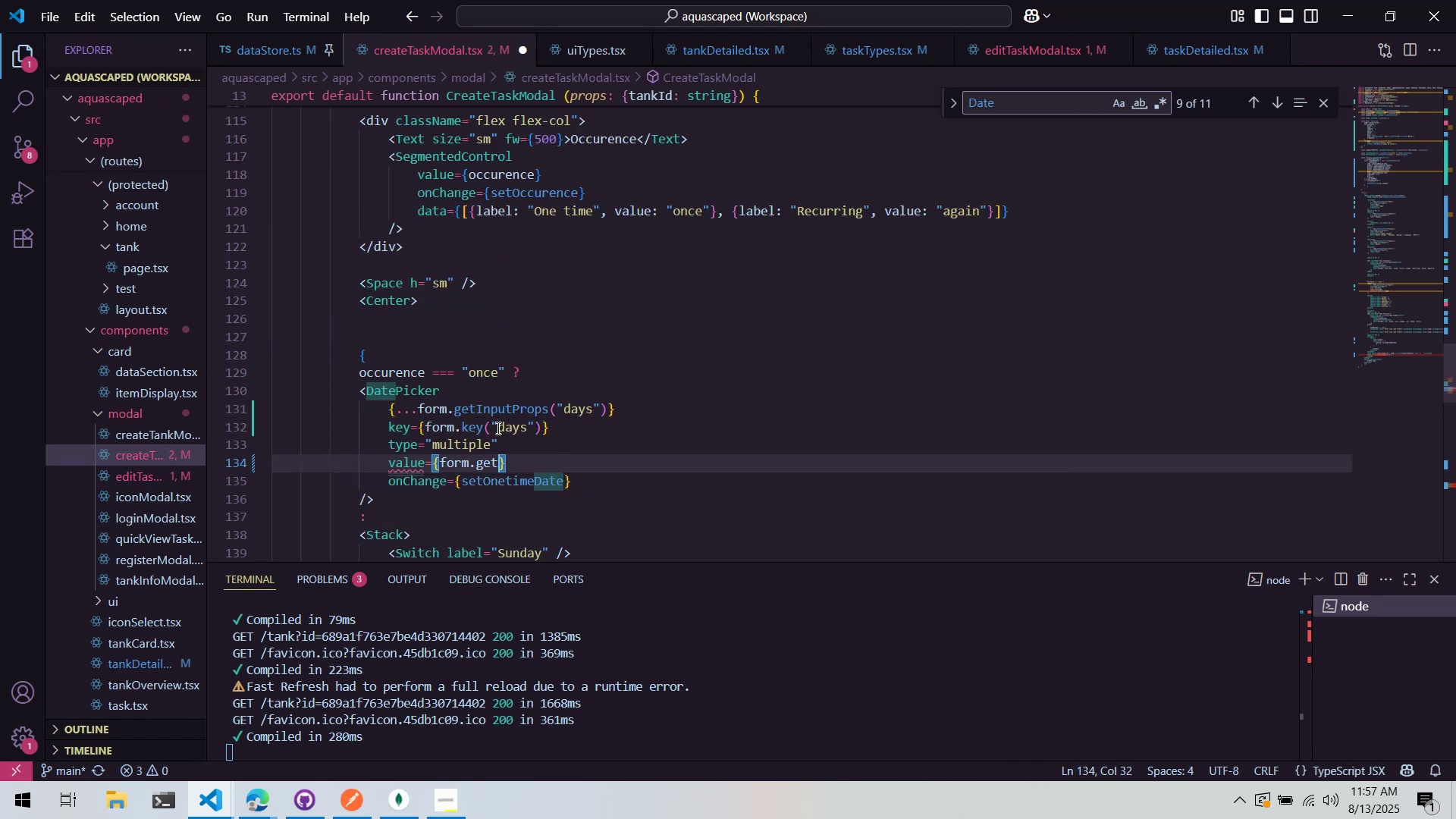 
key(Control+Z)
 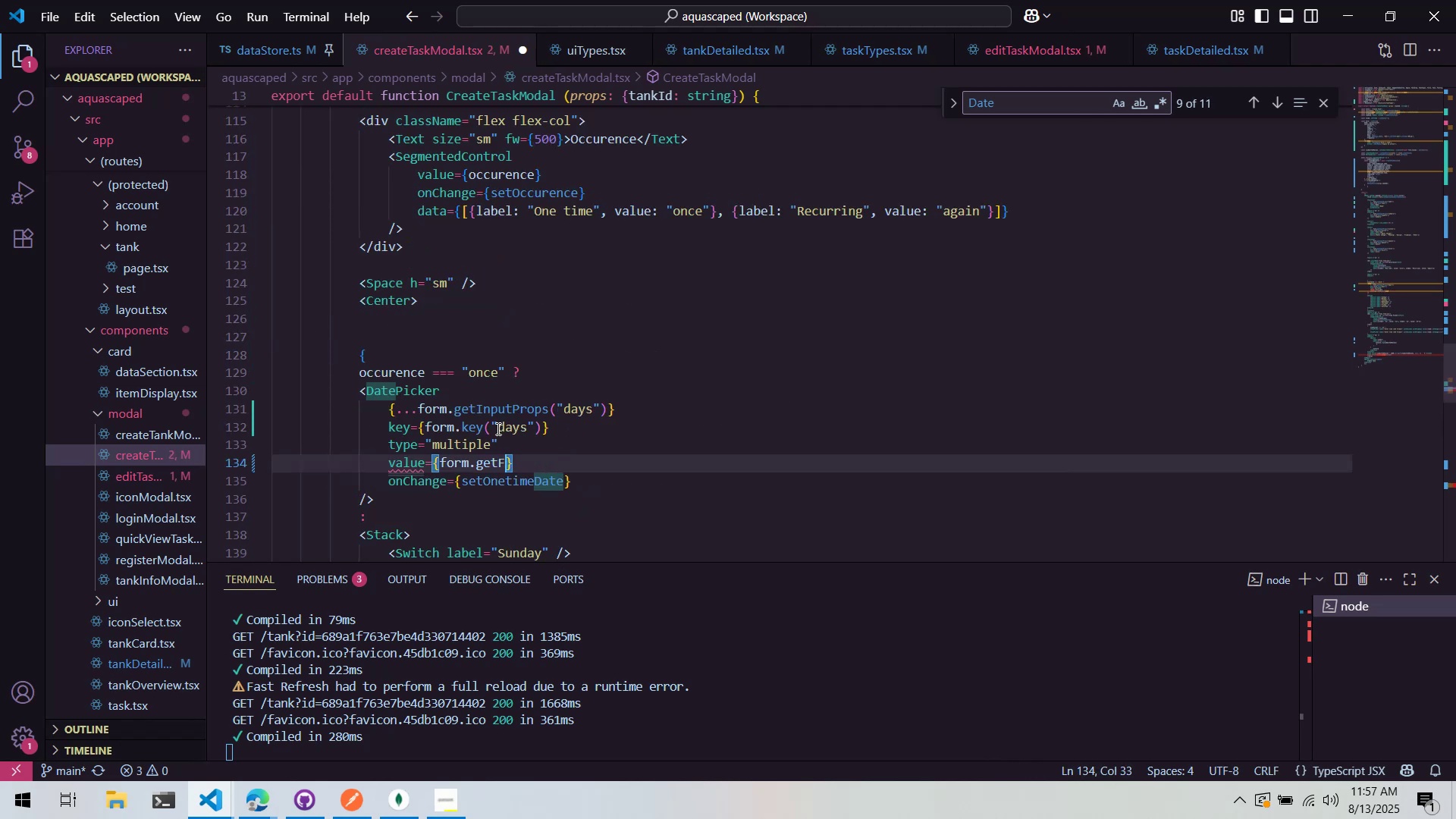 
key(Control+Z)
 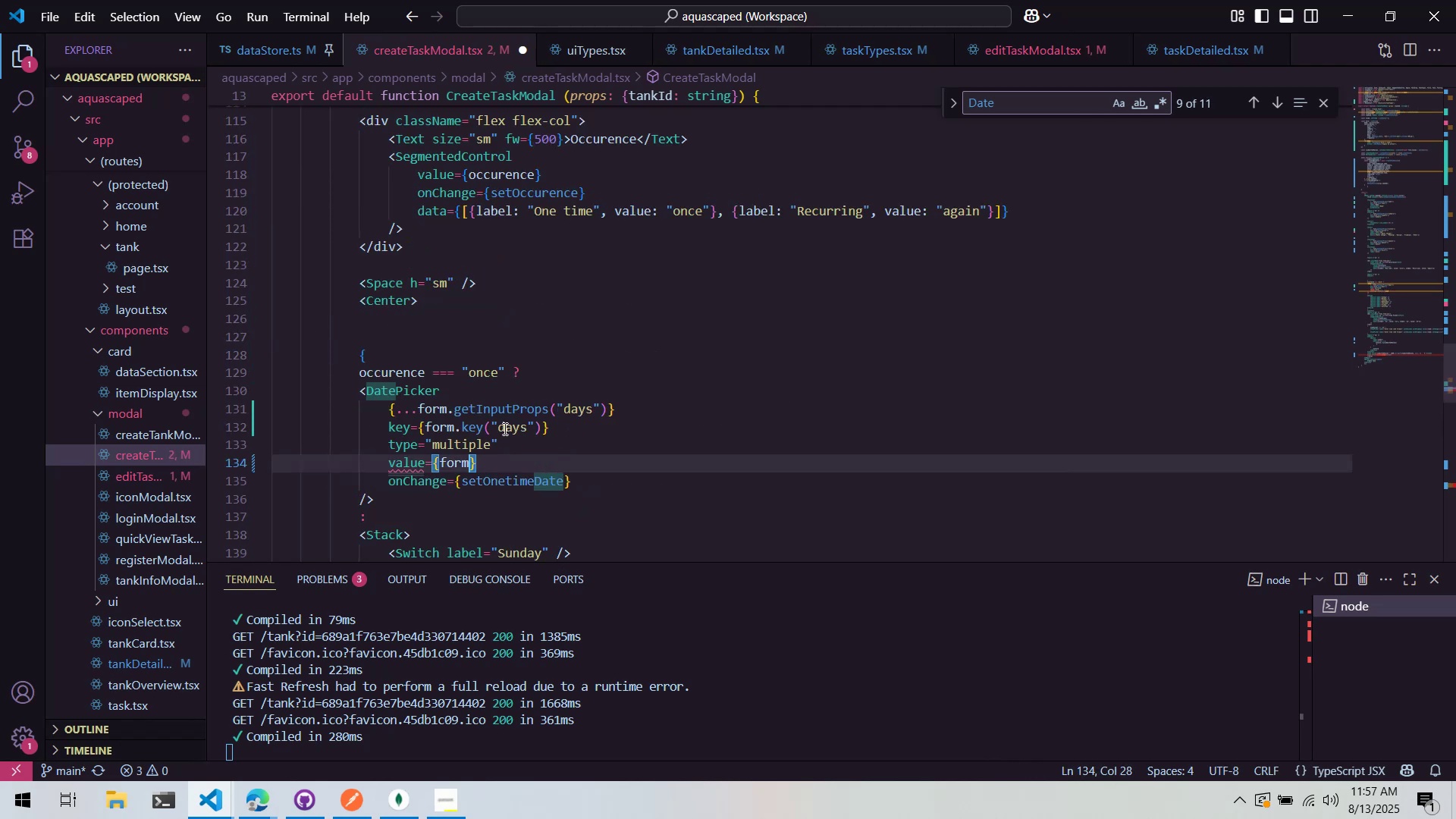 
key(Control+Z)
 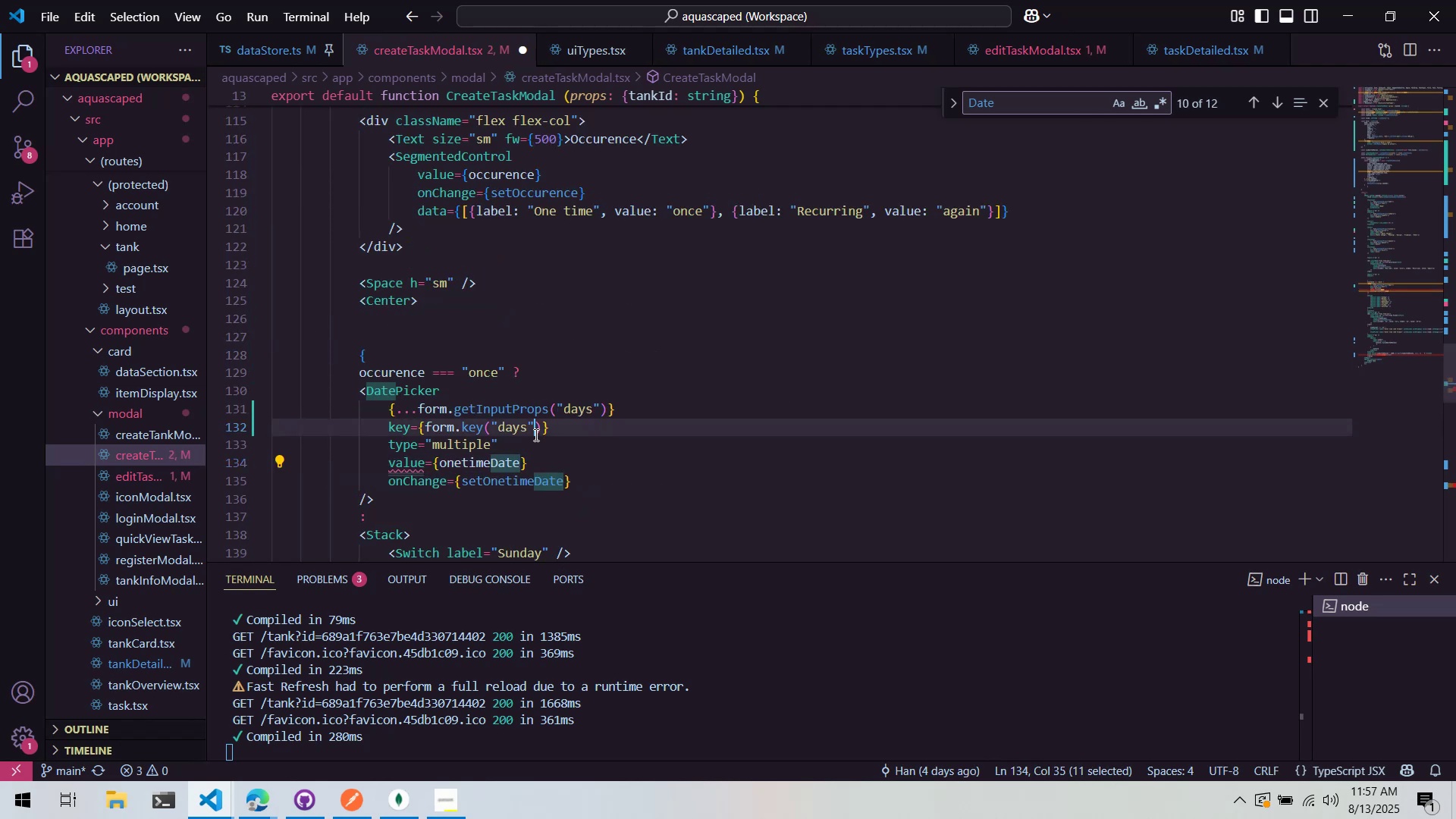 
key(Control+S)
 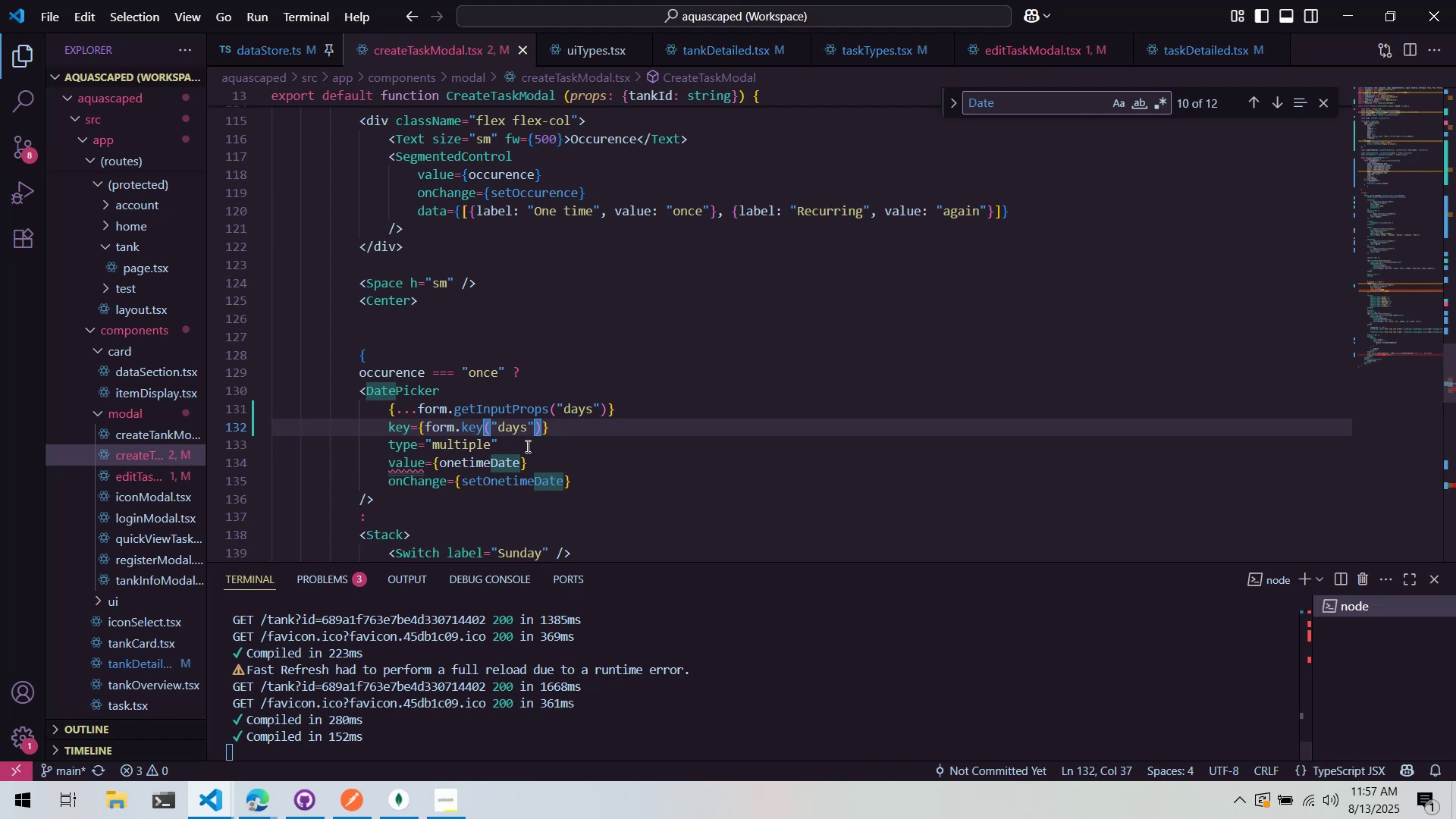 
key(Alt+AltLeft)
 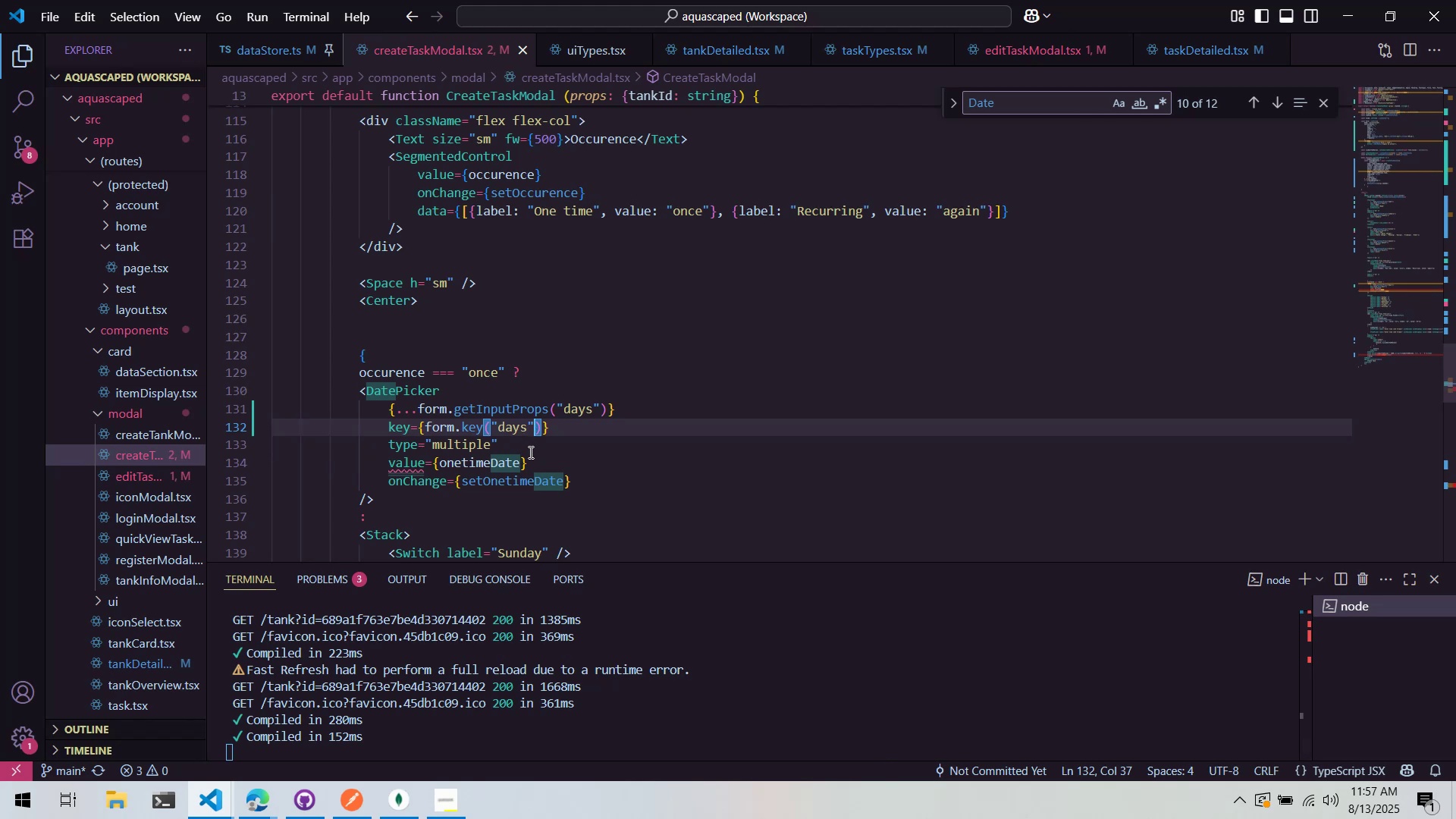 
key(Alt+Tab)
 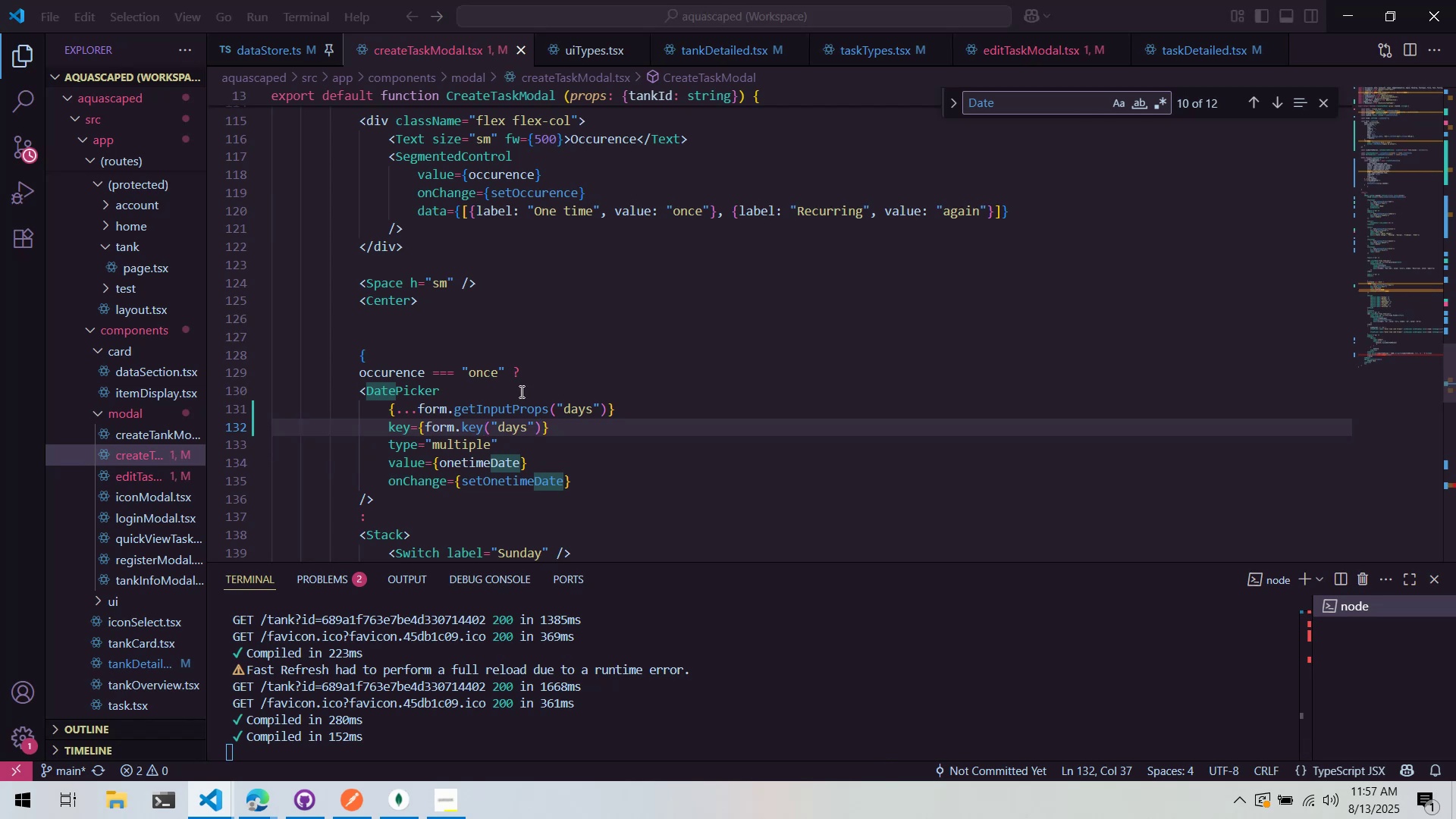 
left_click([456, 370])
 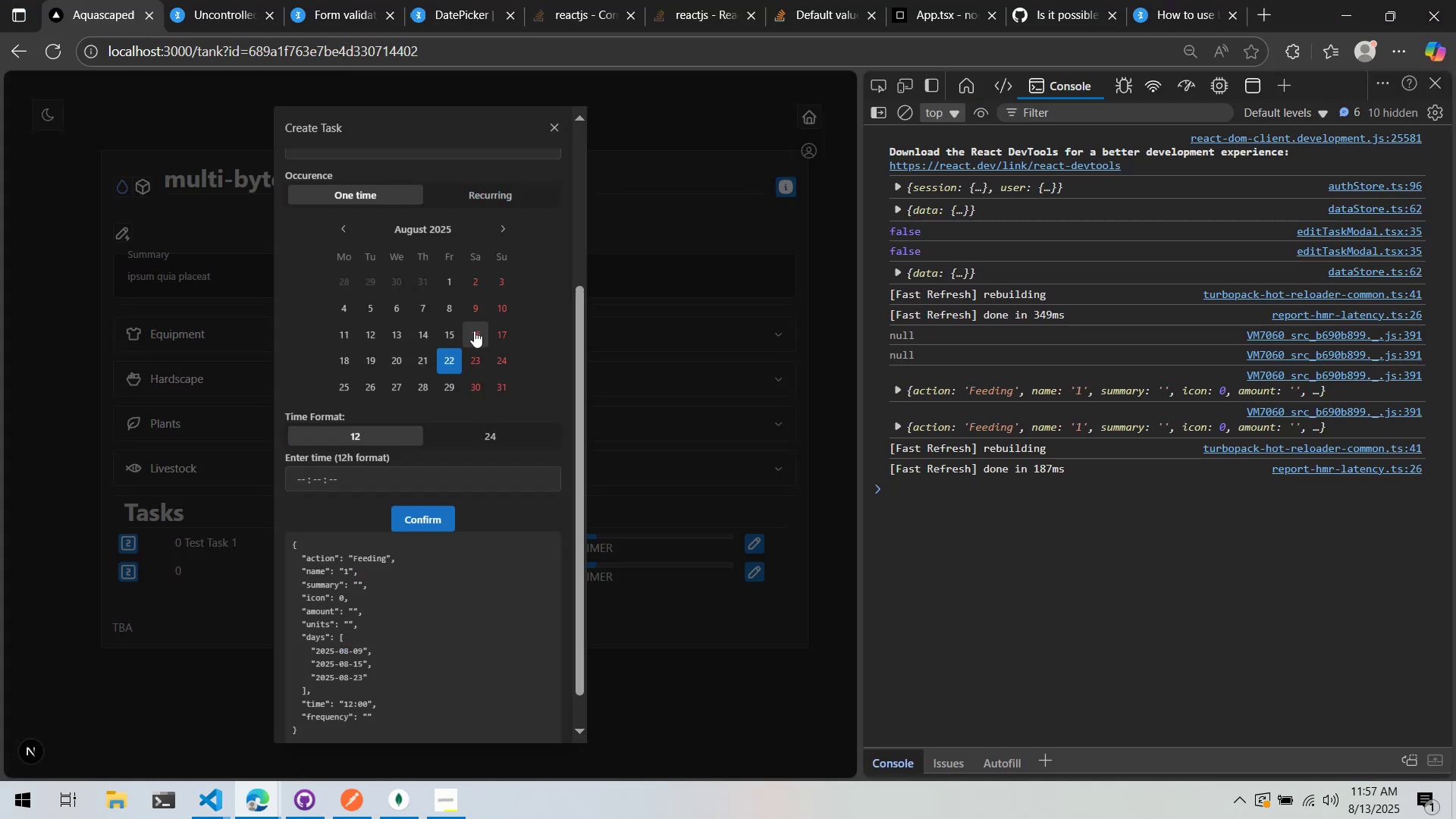 
left_click([475, 328])
 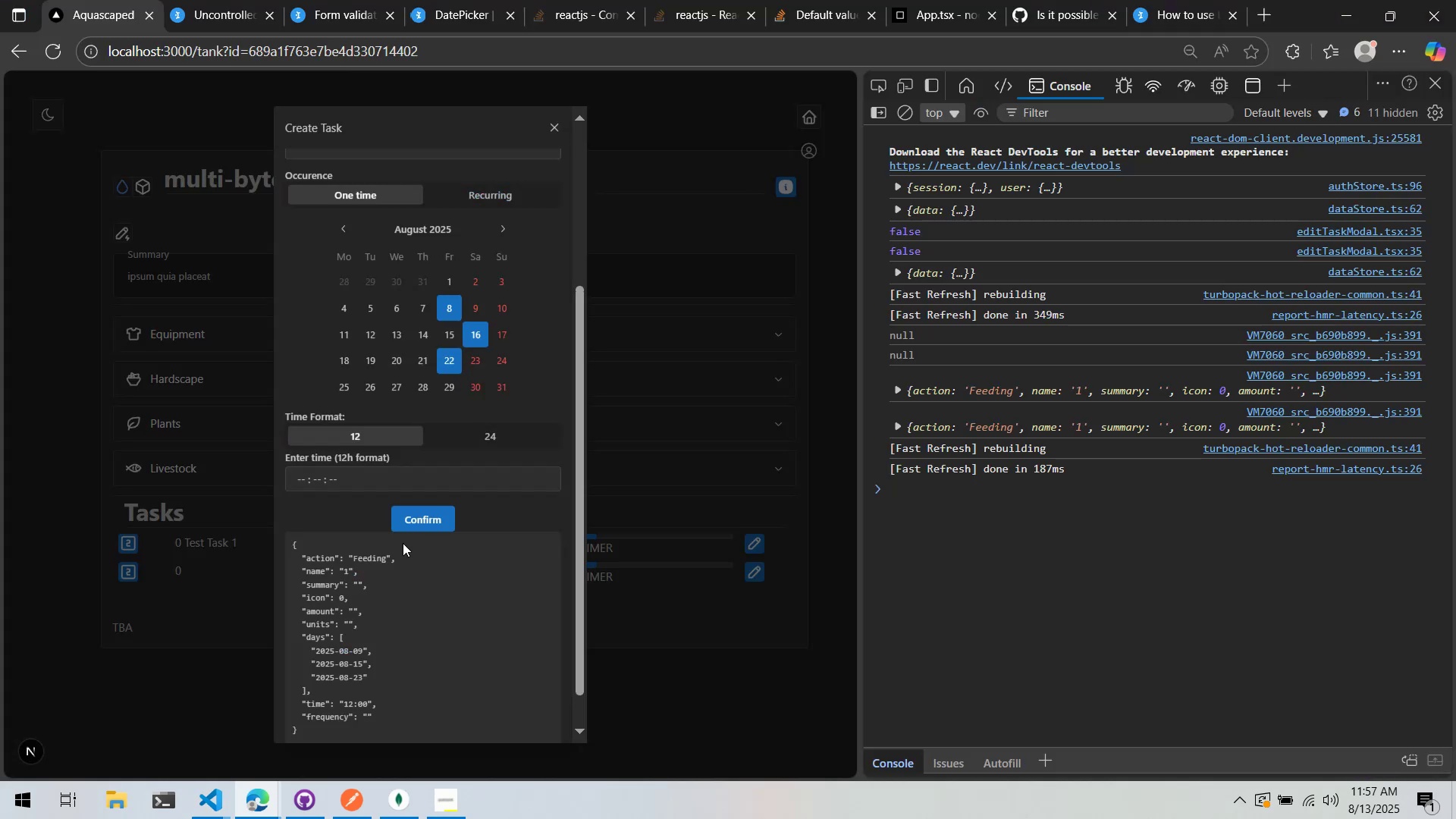 
left_click([416, 510])
 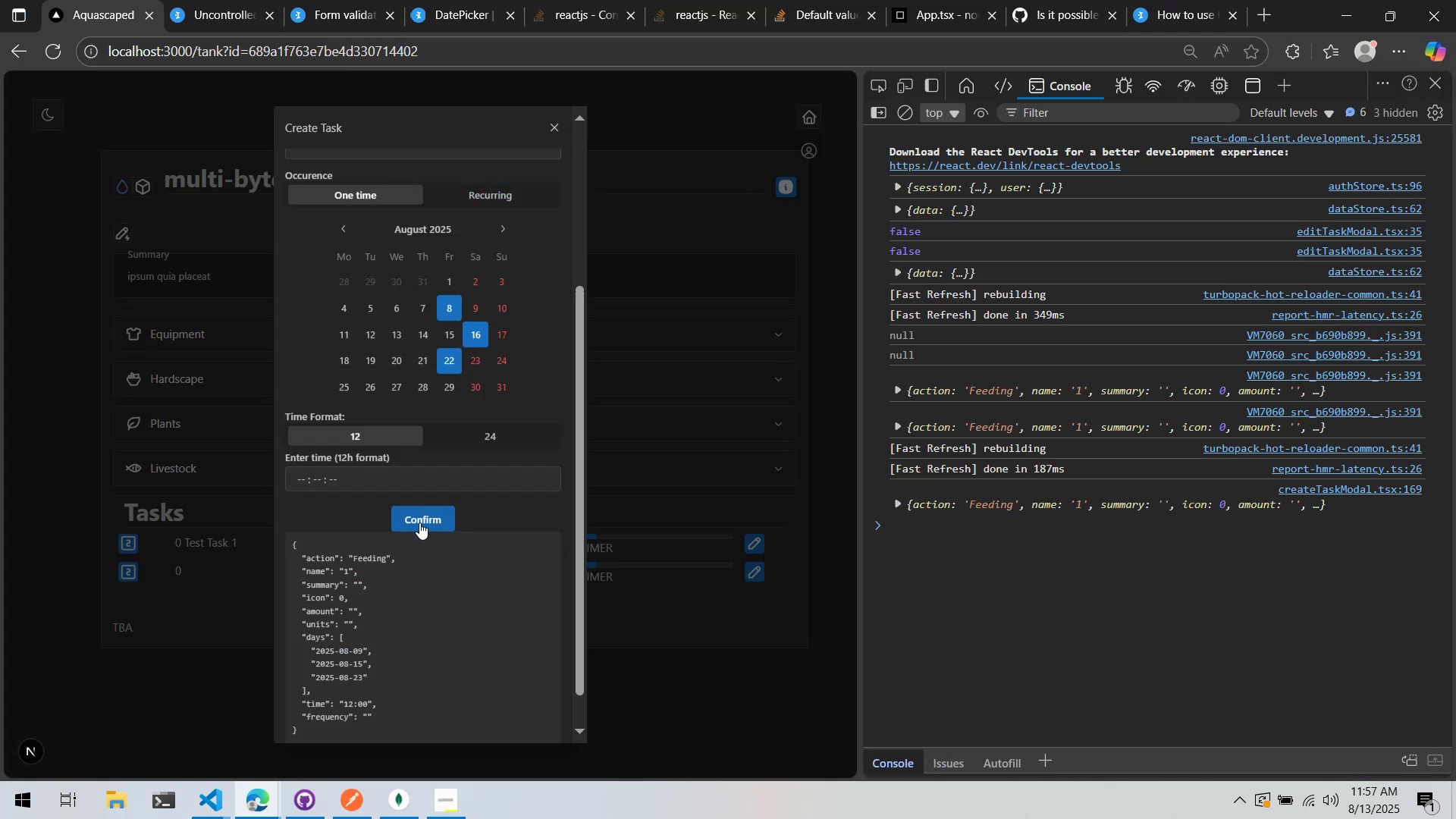 
left_click([419, 522])
 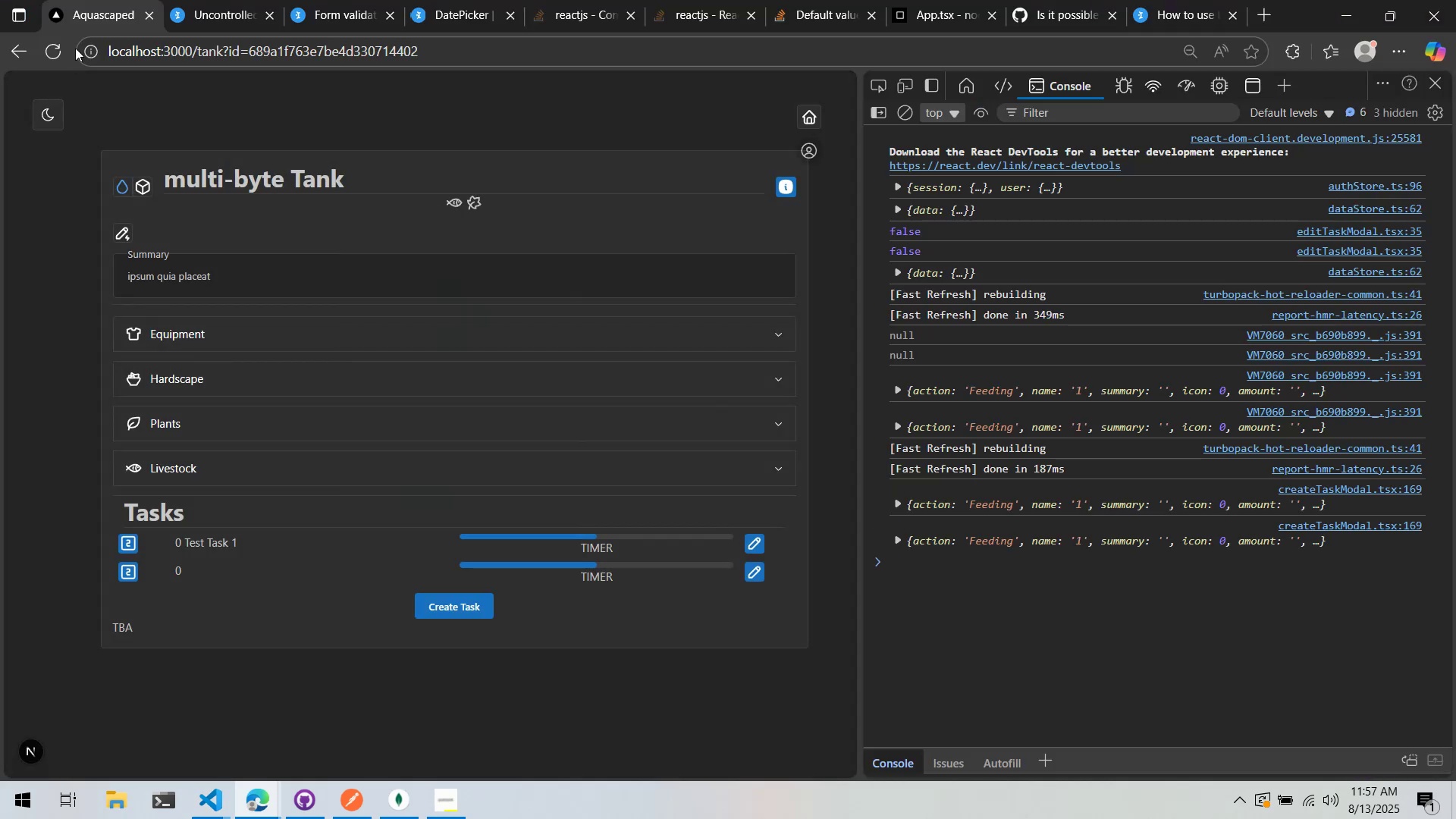 
left_click([55, 54])
 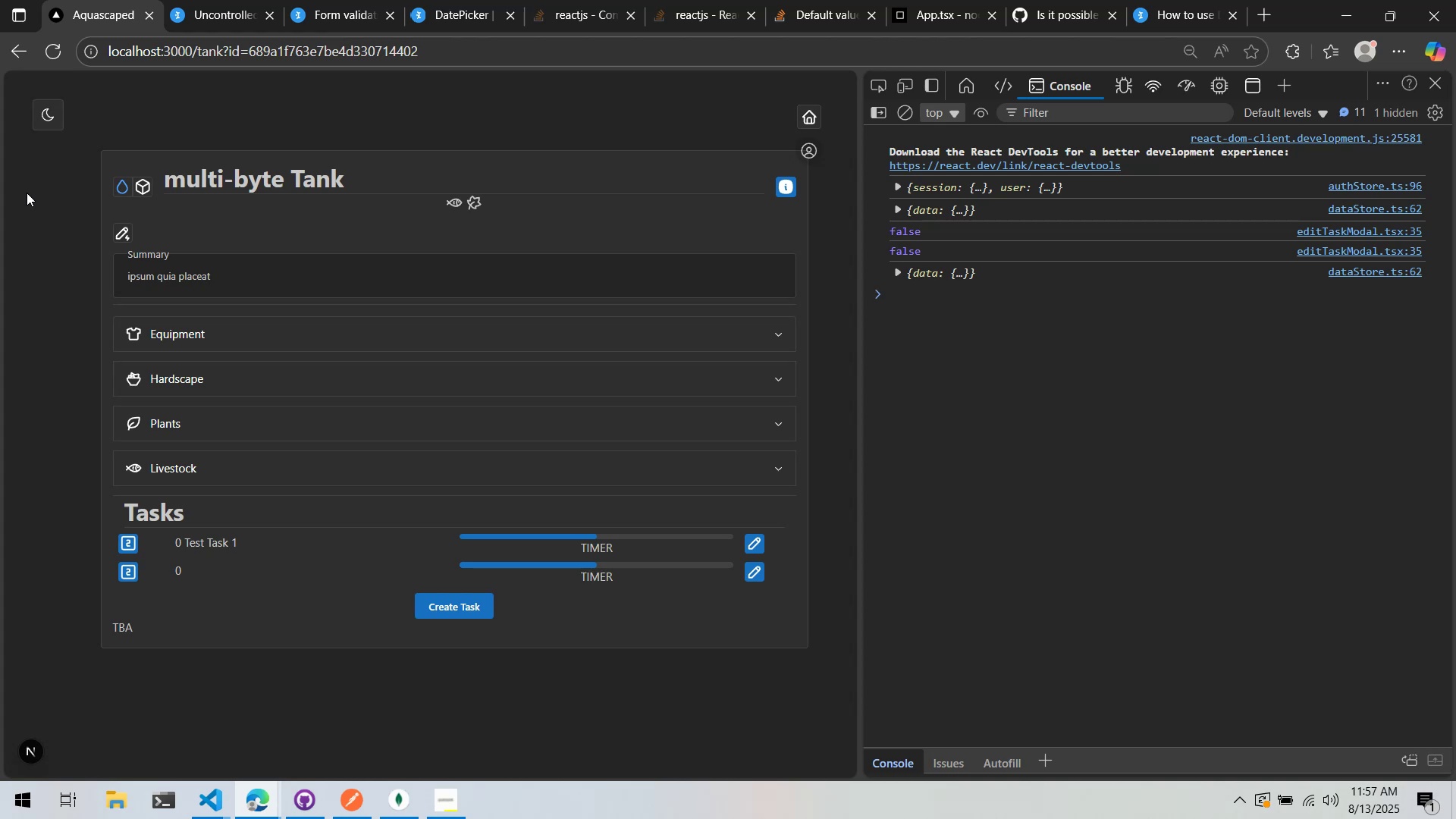 
wait(21.44)
 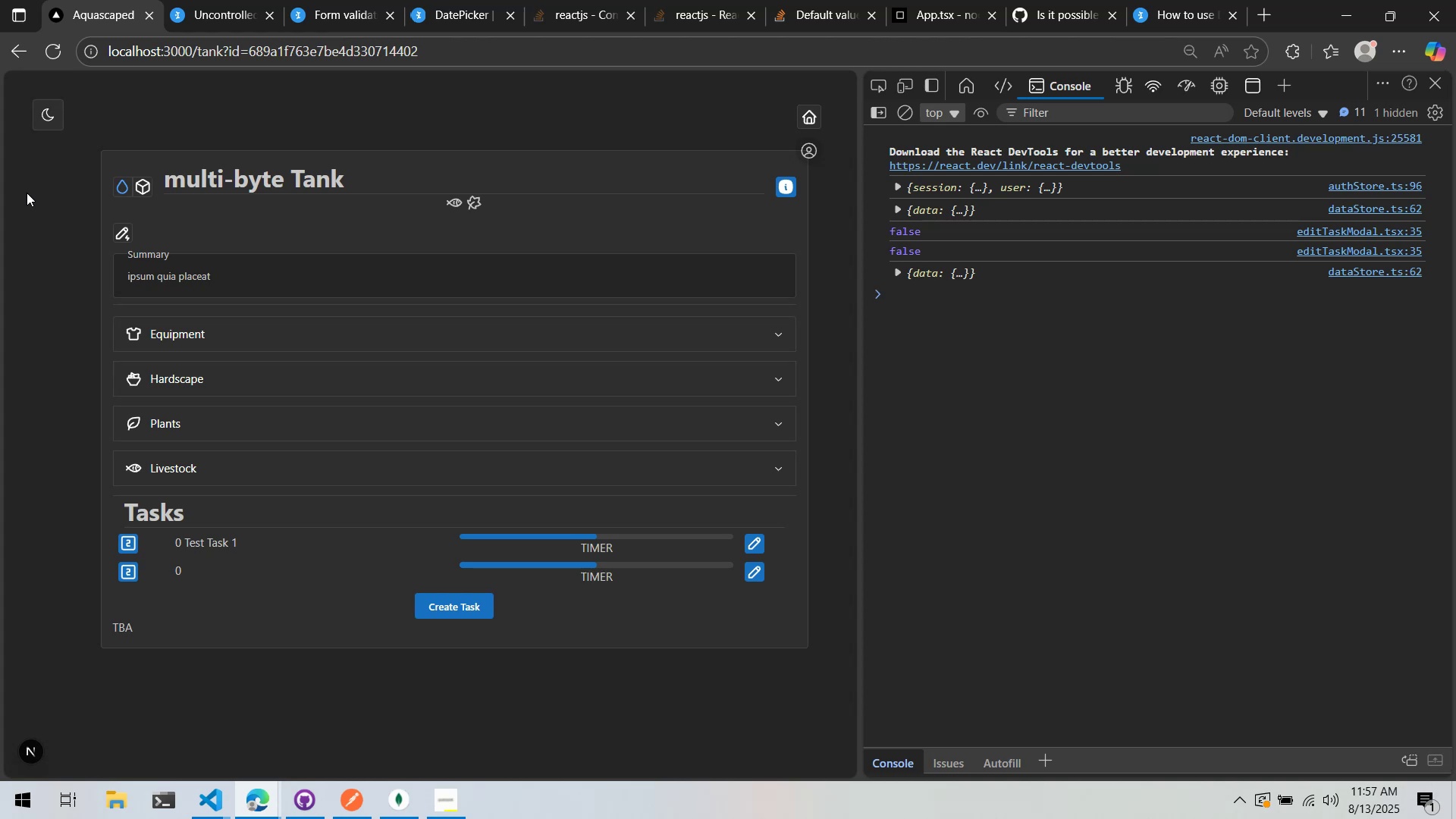 
left_click([441, 610])
 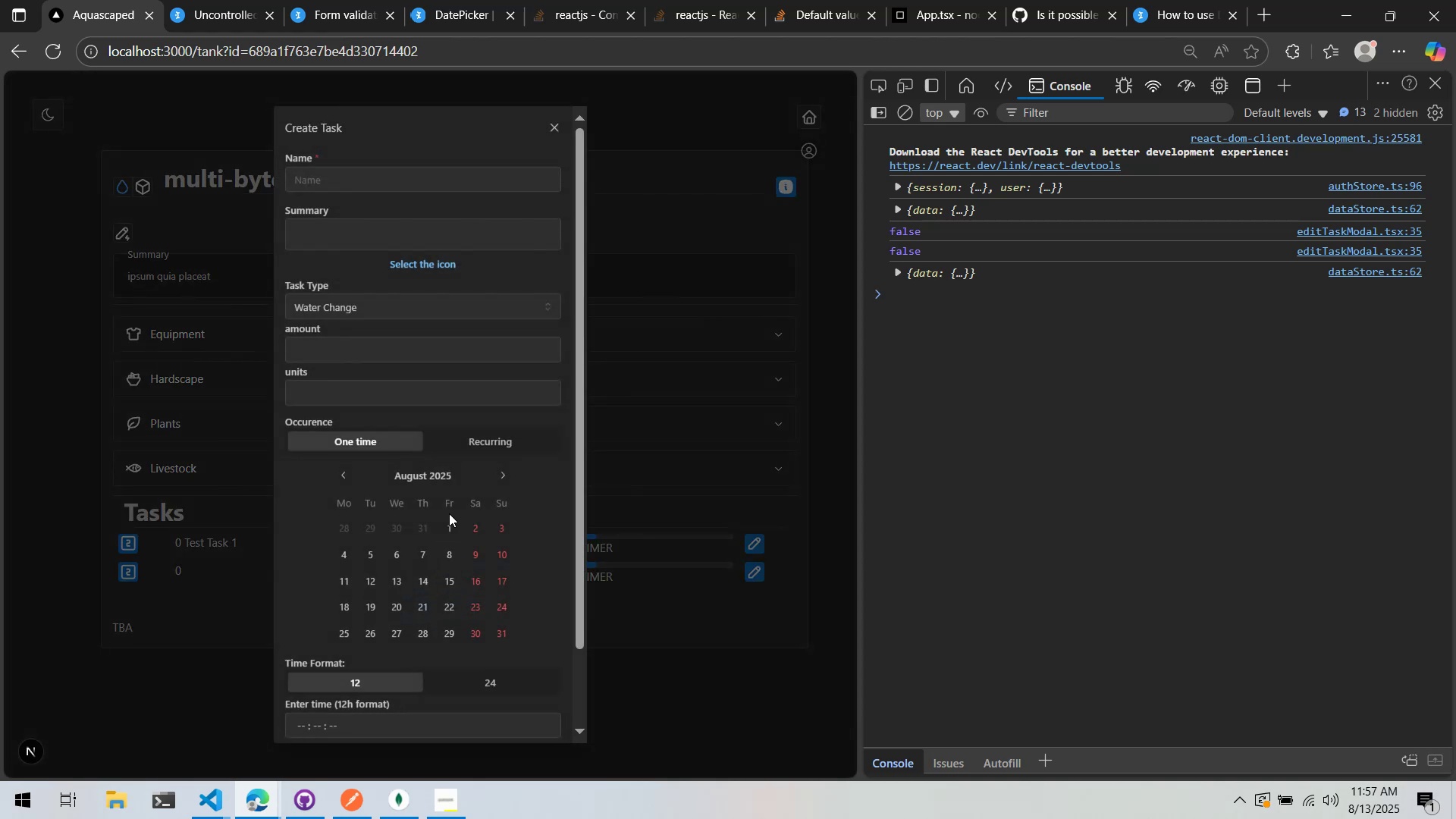 
left_click([457, 481])
 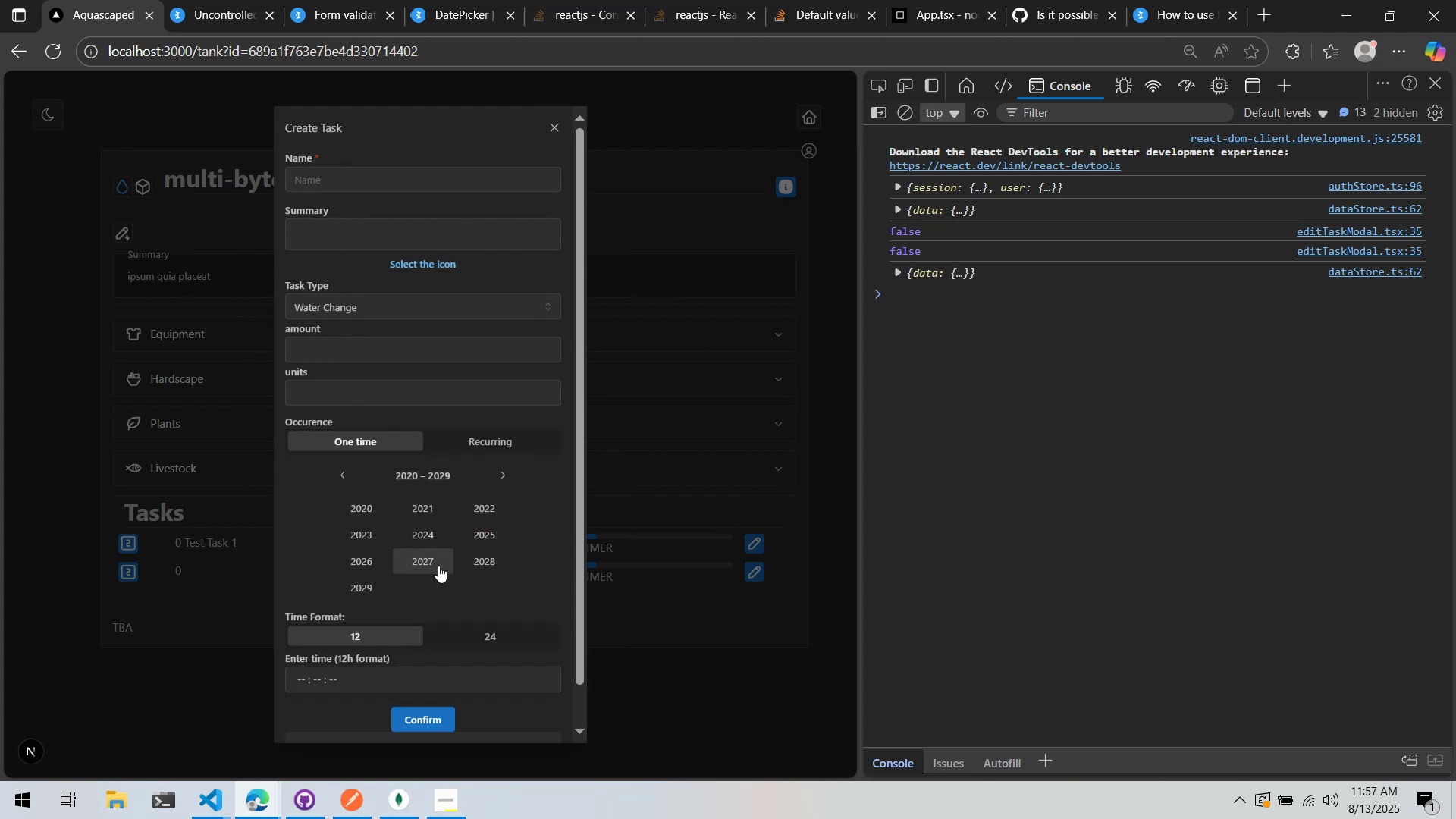 
left_click([473, 537])
 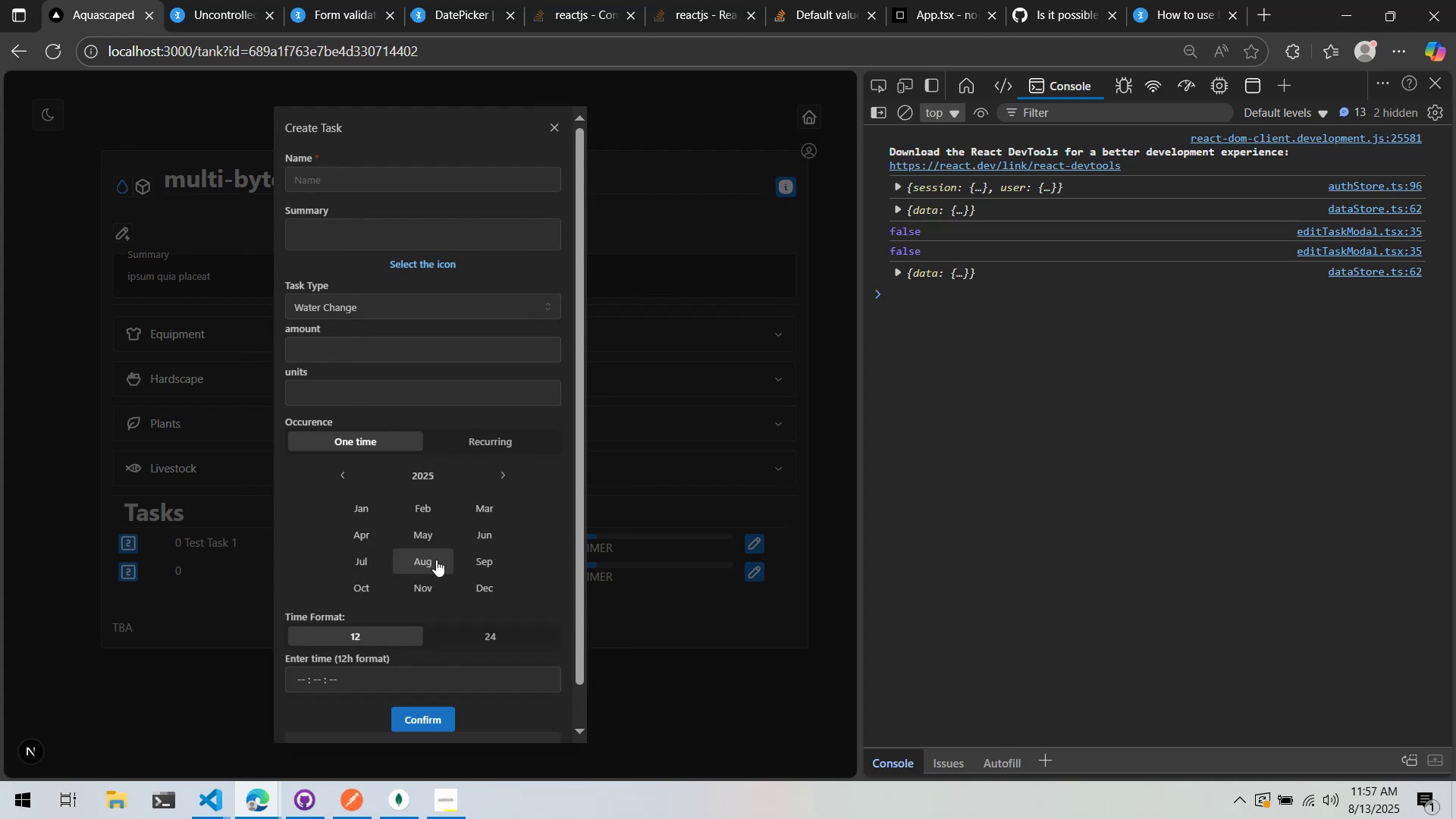 
left_click([413, 555])
 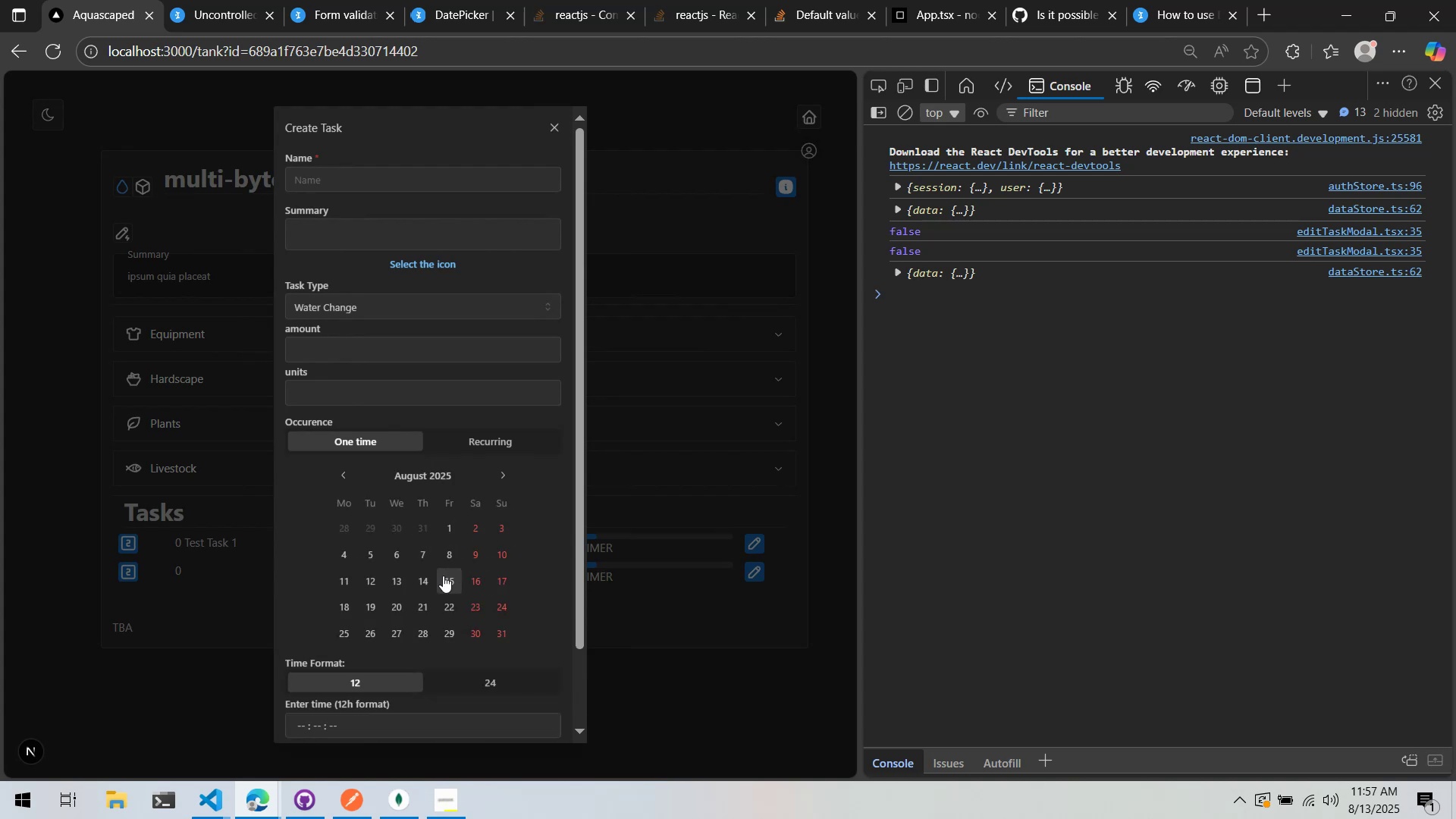 
left_click([446, 568])
 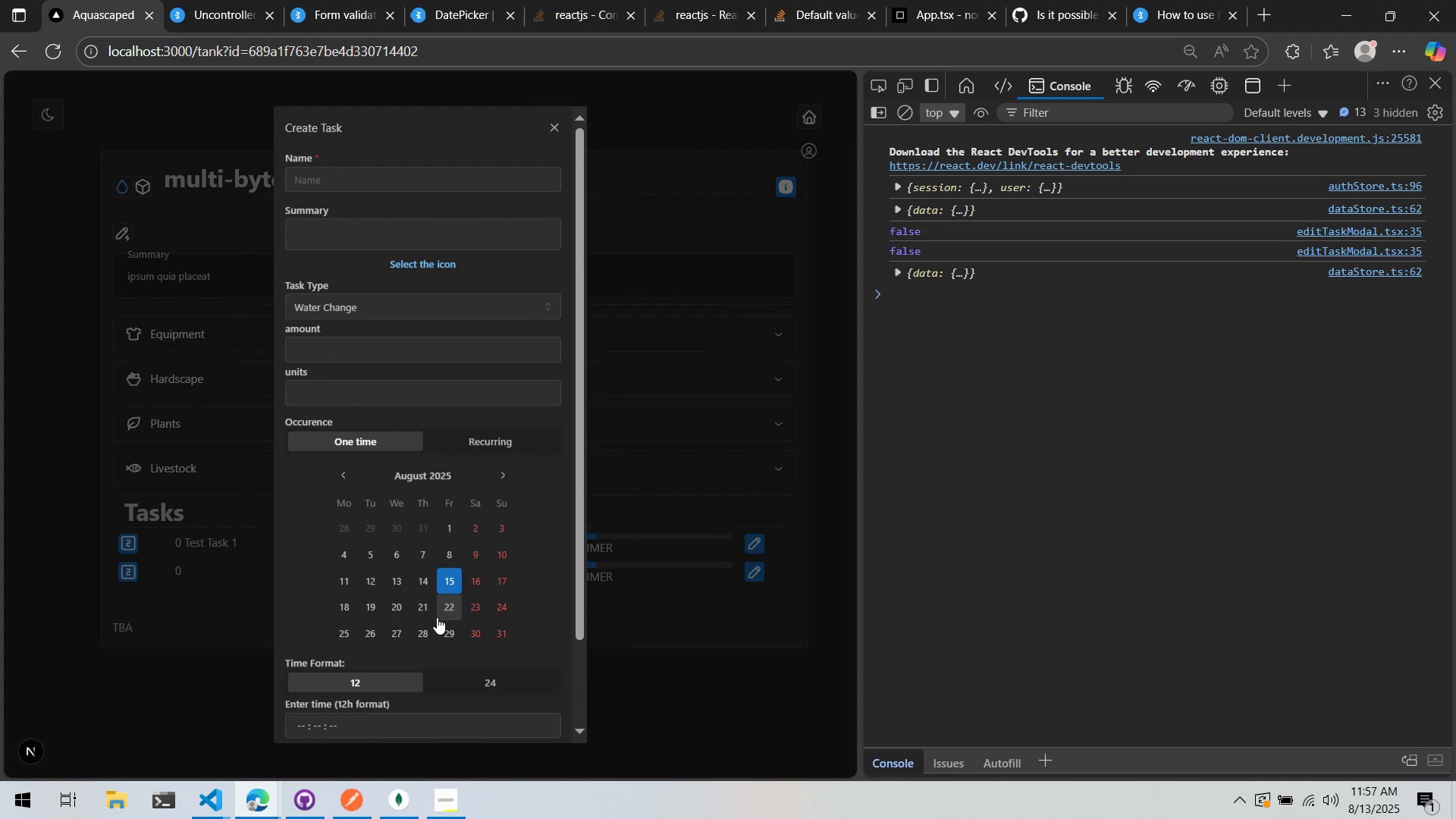 
scroll: coordinate [437, 617], scroll_direction: down, amount: 4.0
 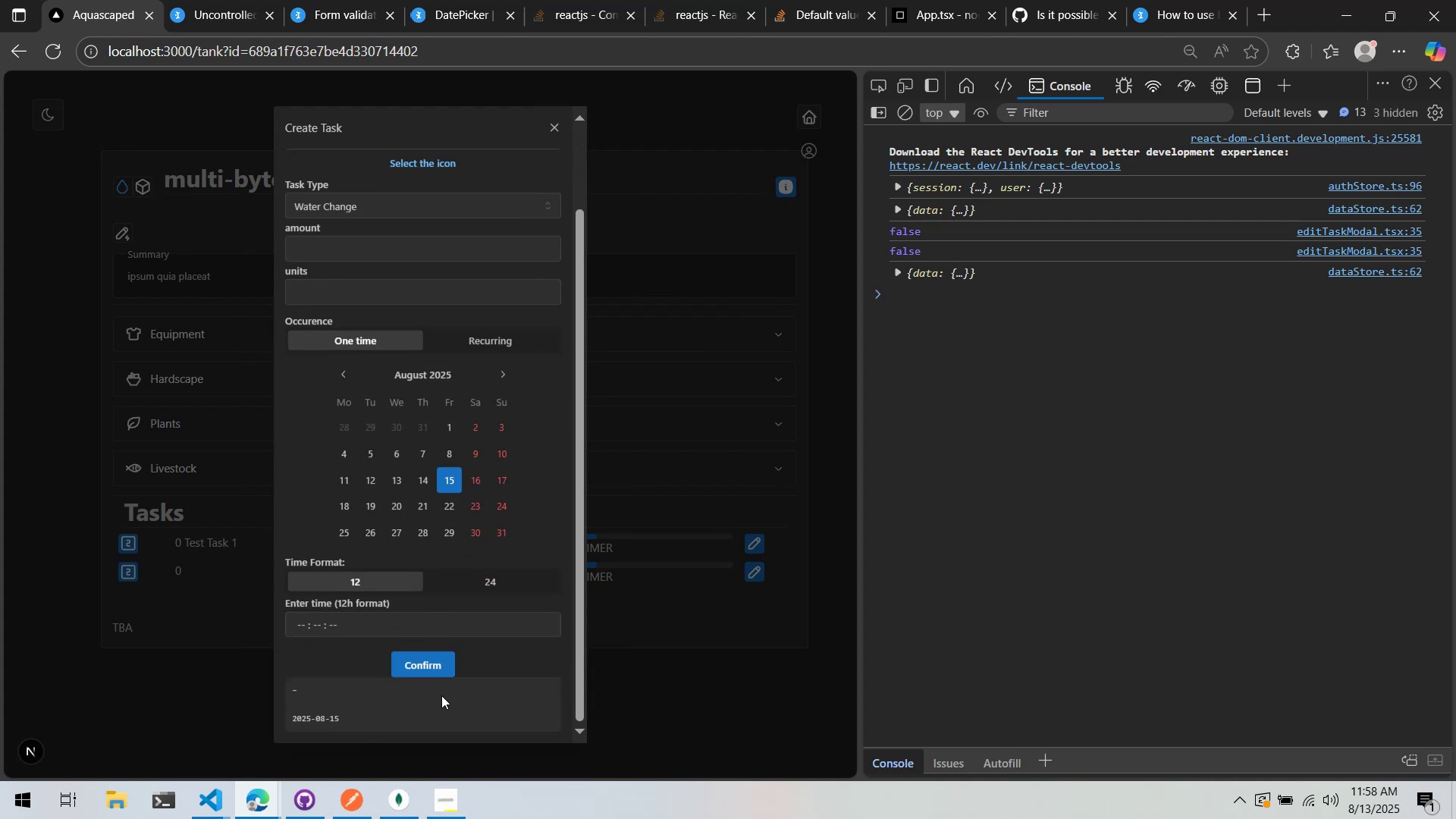 
left_click([438, 683])
 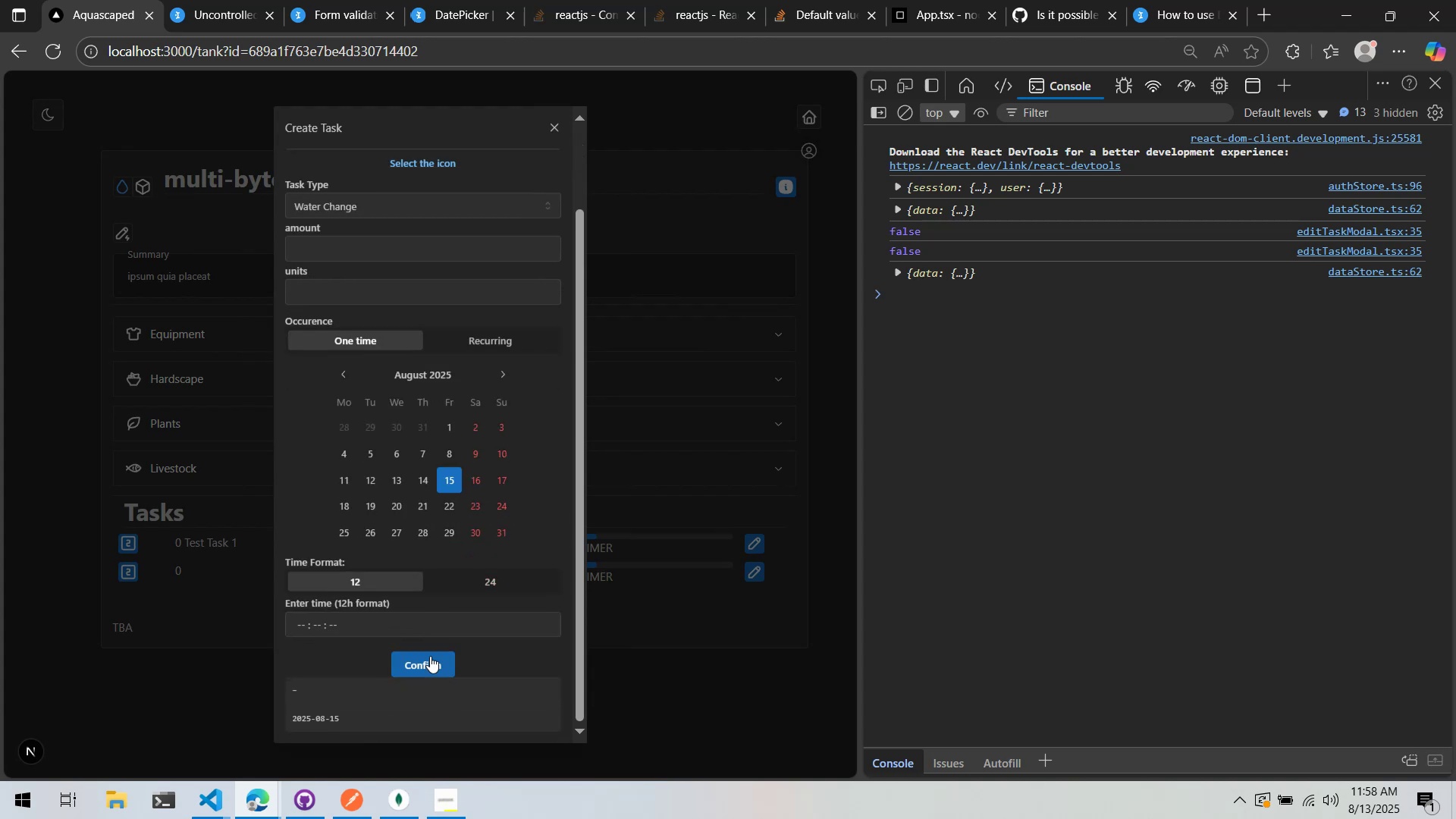 
scroll: coordinate [428, 588], scroll_direction: up, amount: 7.0
 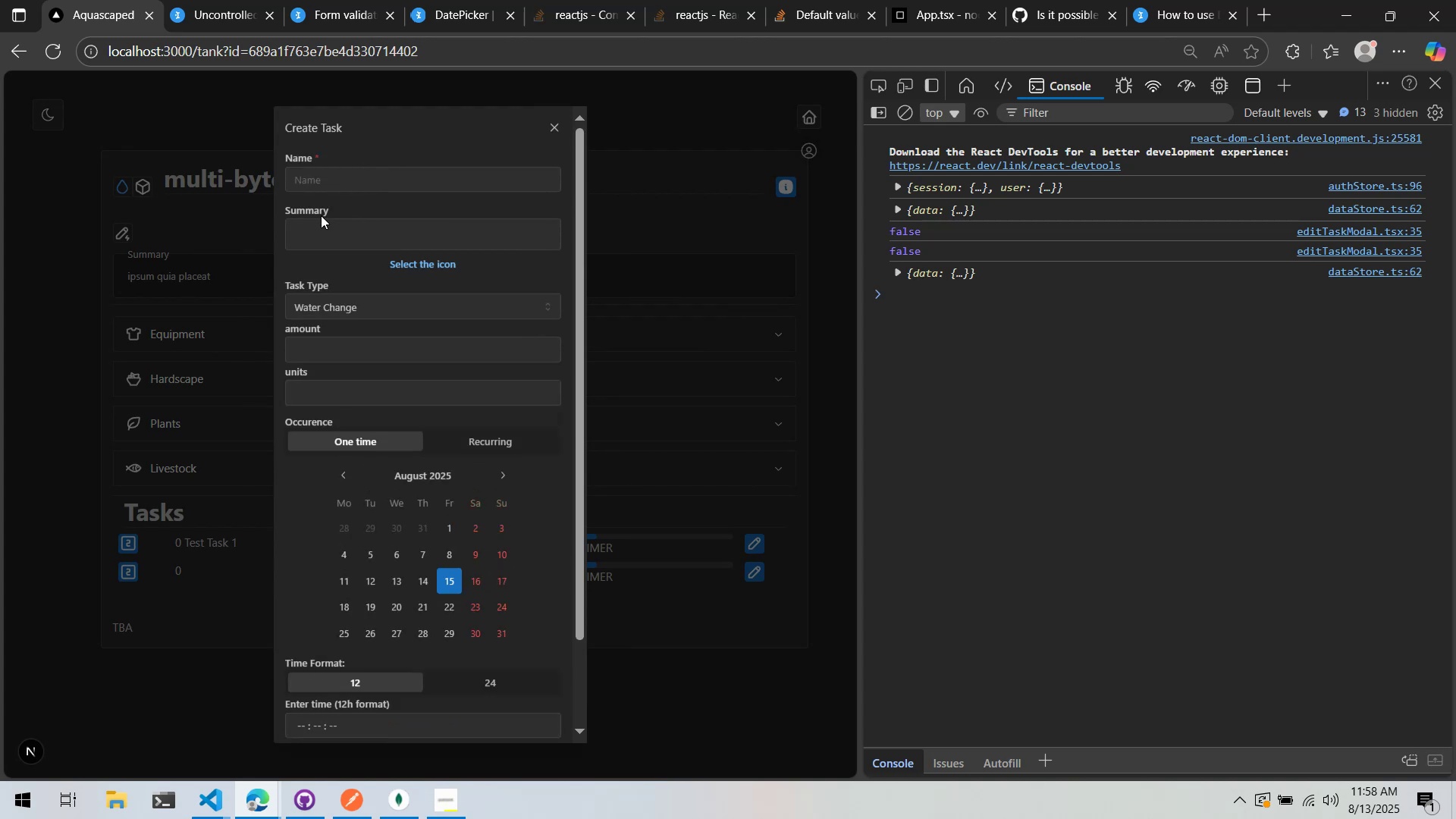 
left_click([332, 176])
 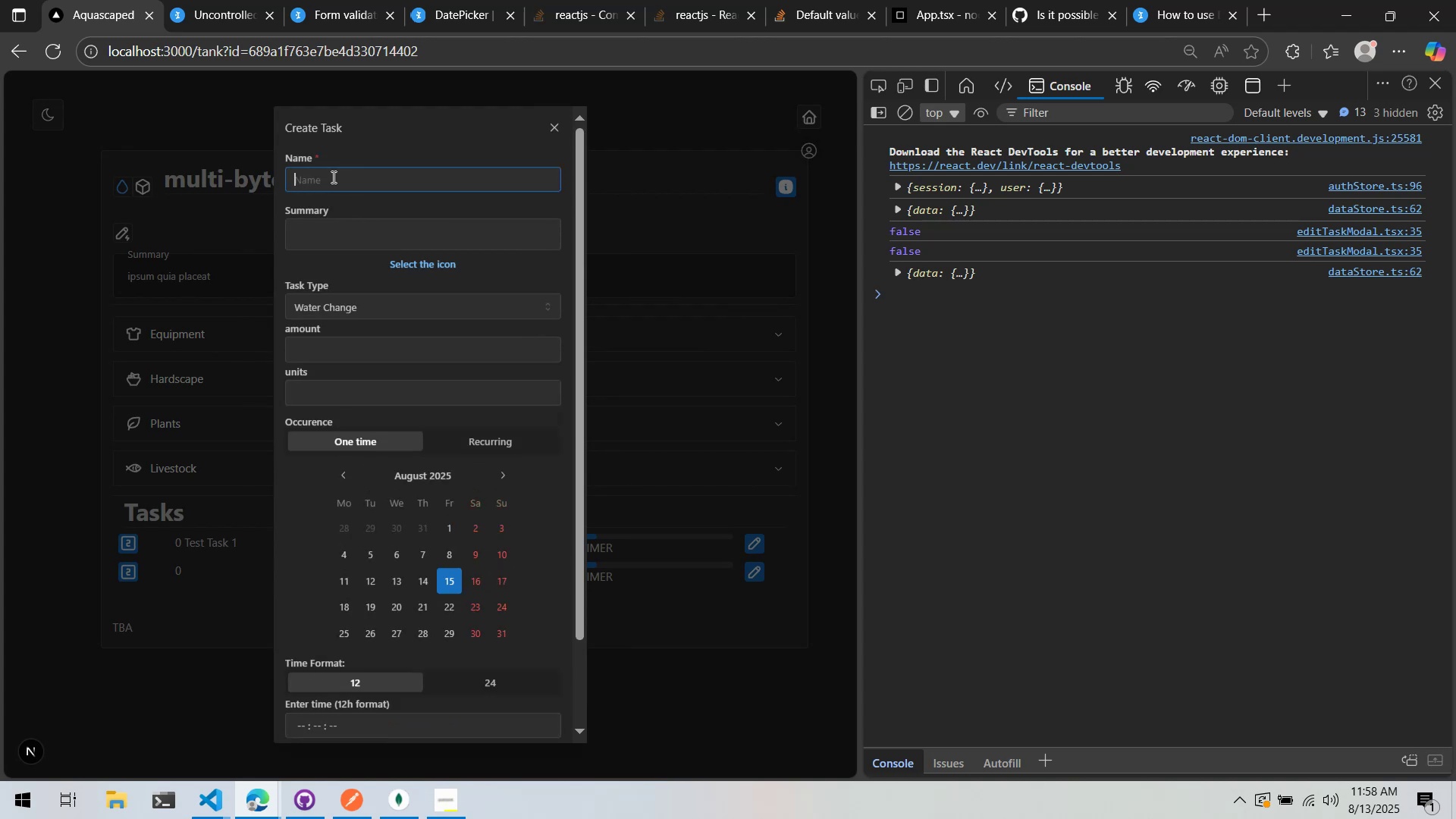 
key(1)
 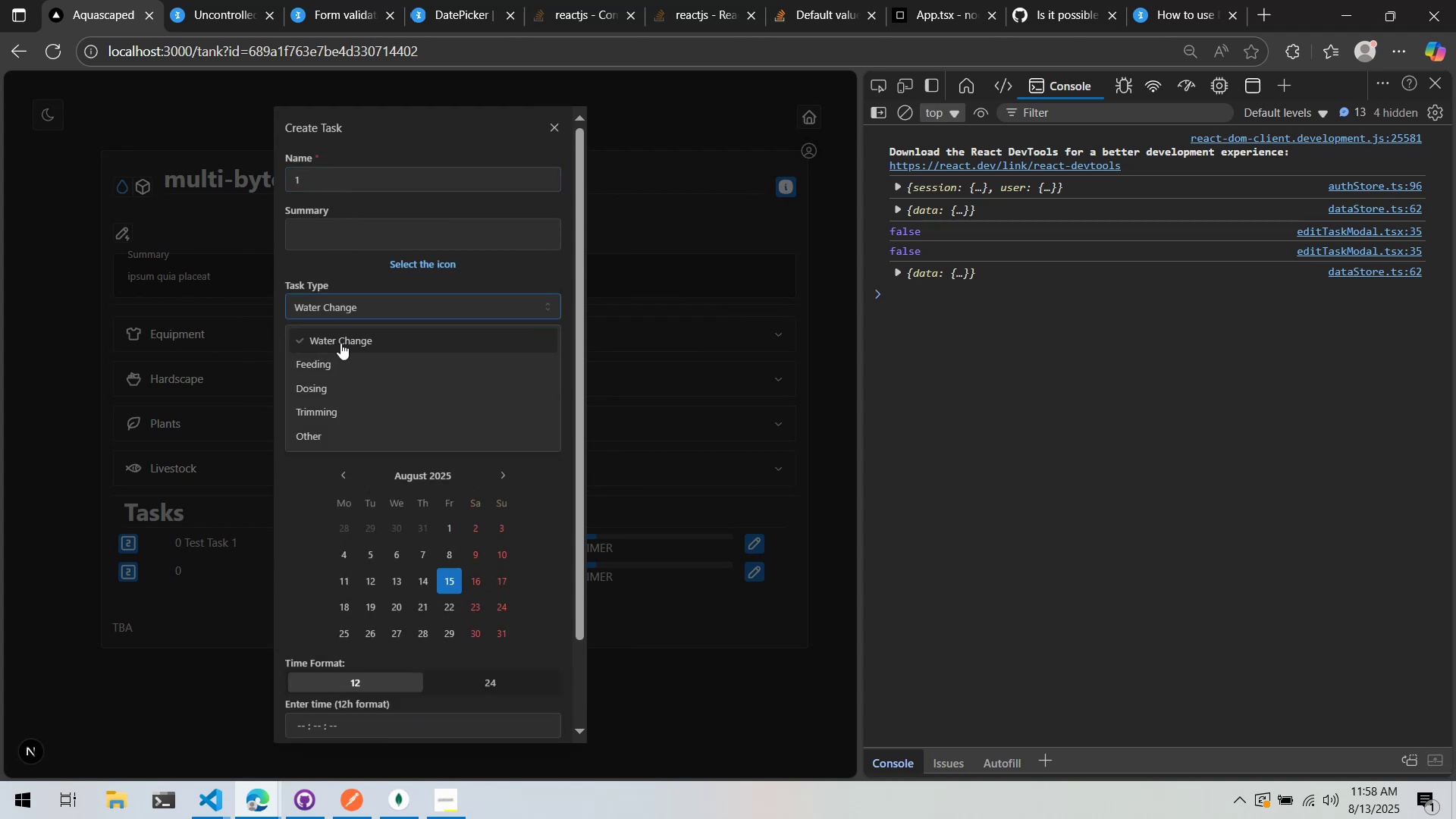 
double_click([350, 362])
 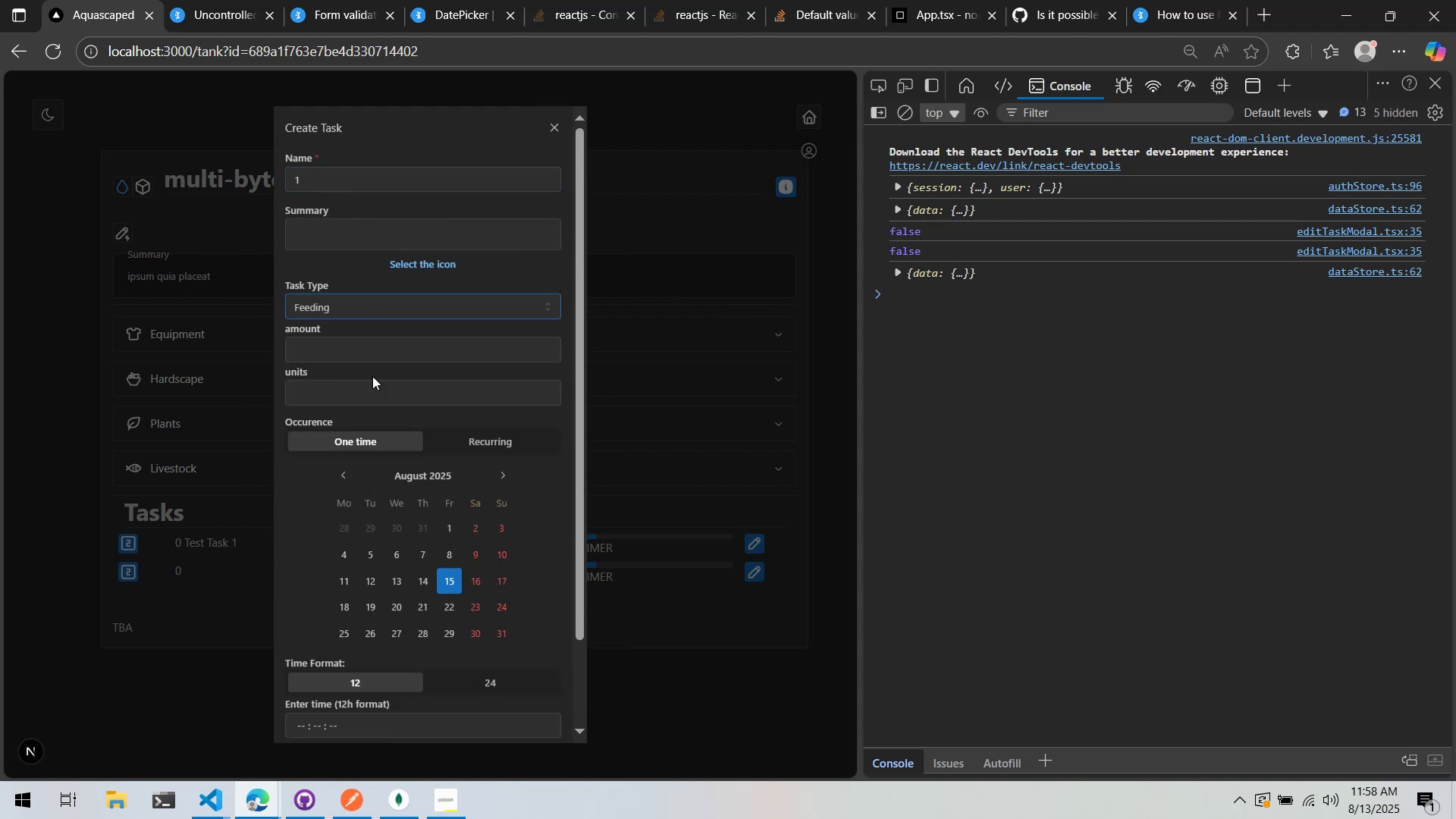 
scroll: coordinate [469, 576], scroll_direction: down, amount: 7.0
 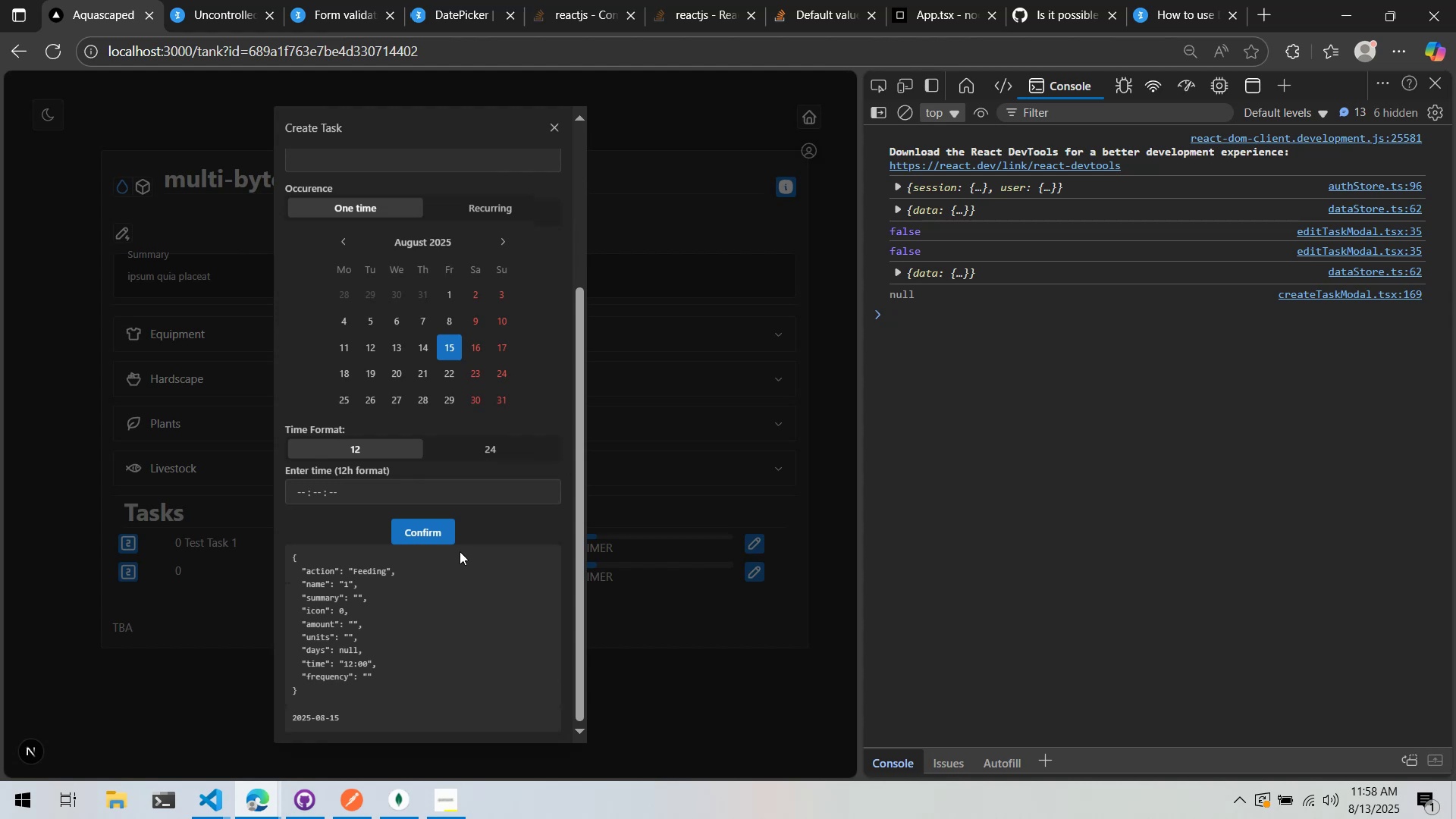 
key(Alt+AltLeft)
 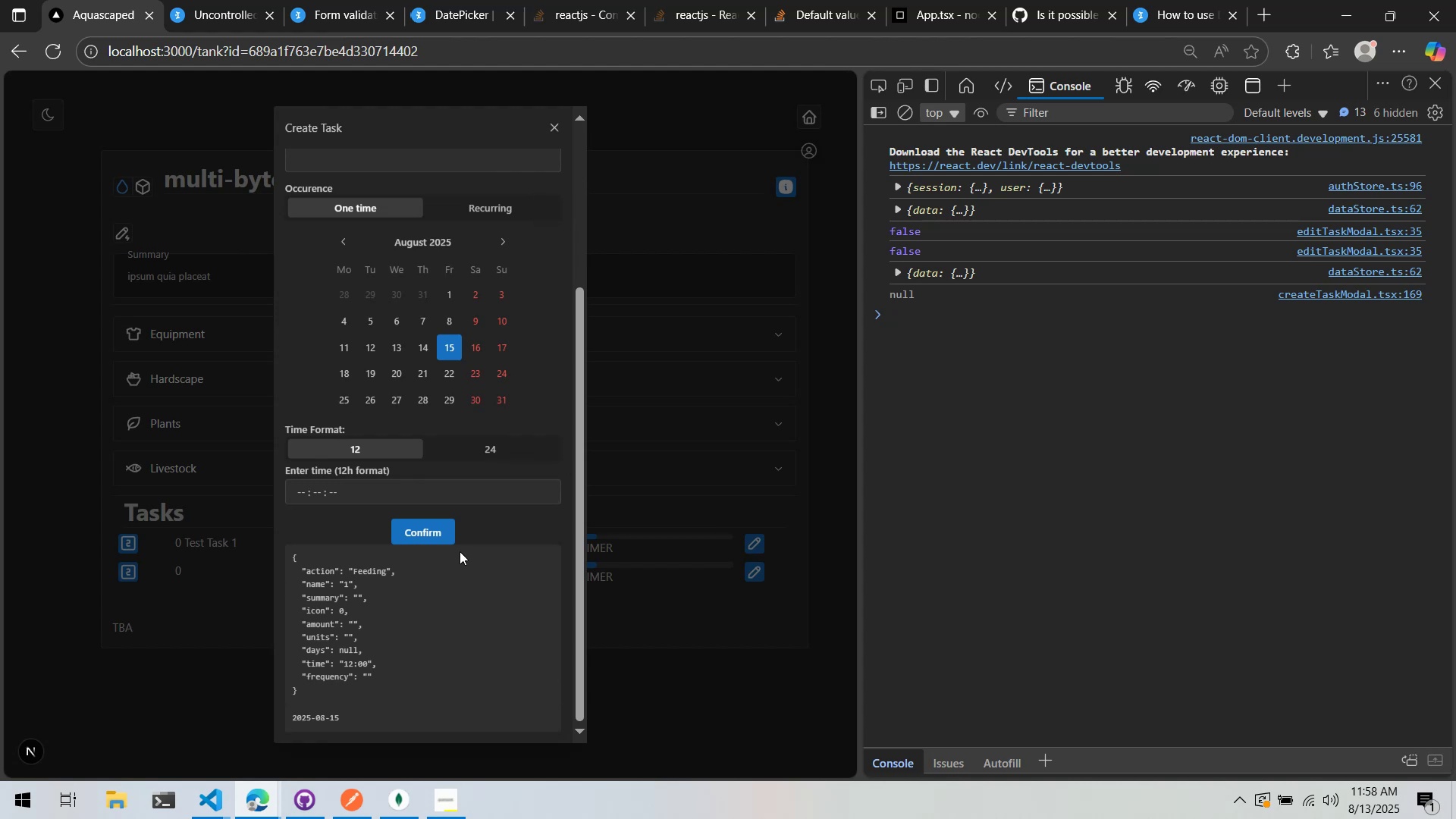 
key(Alt+Tab)
 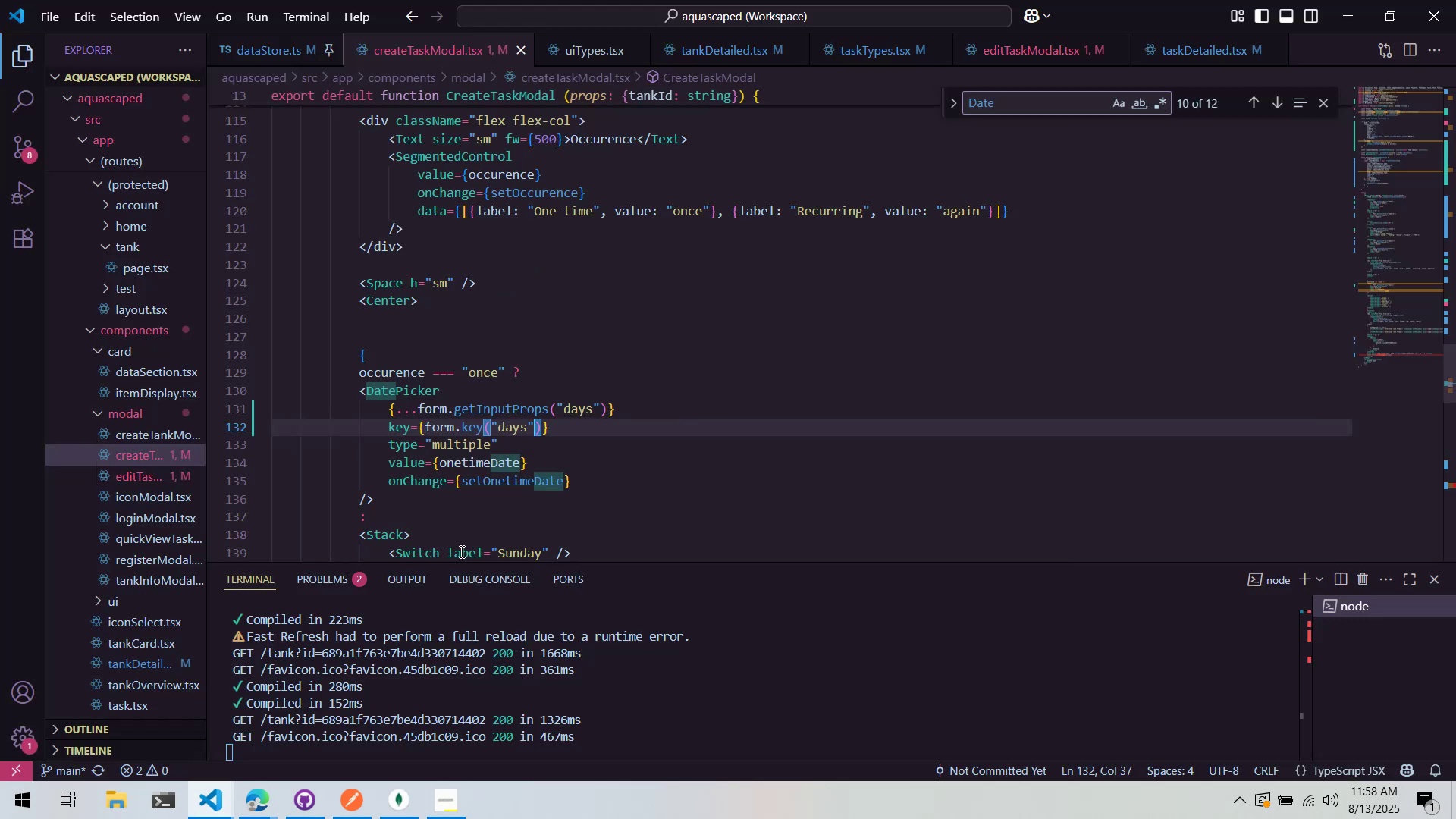 
scroll: coordinate [546, 410], scroll_direction: up, amount: 35.0
 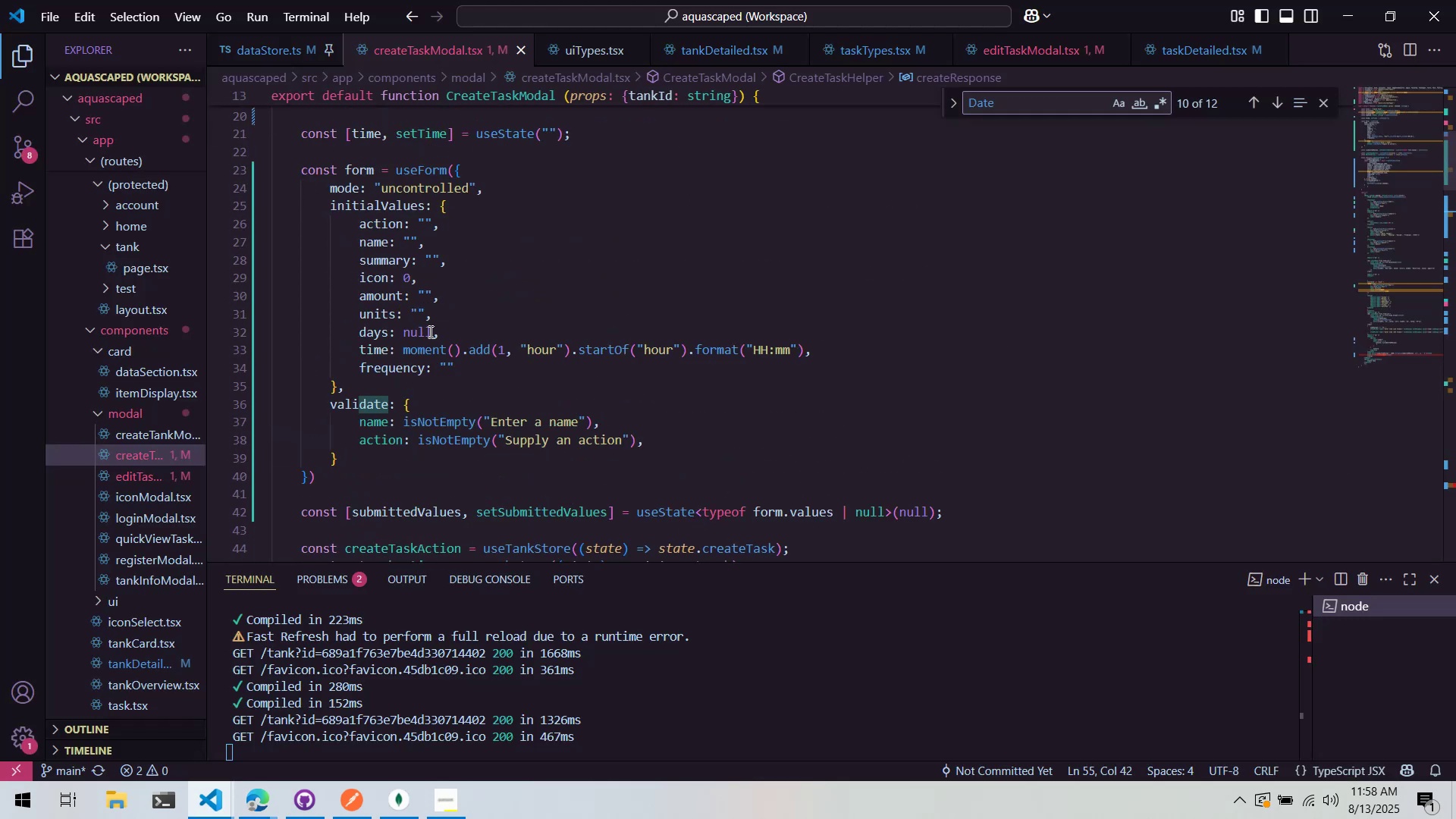 
double_click([429, 331])
 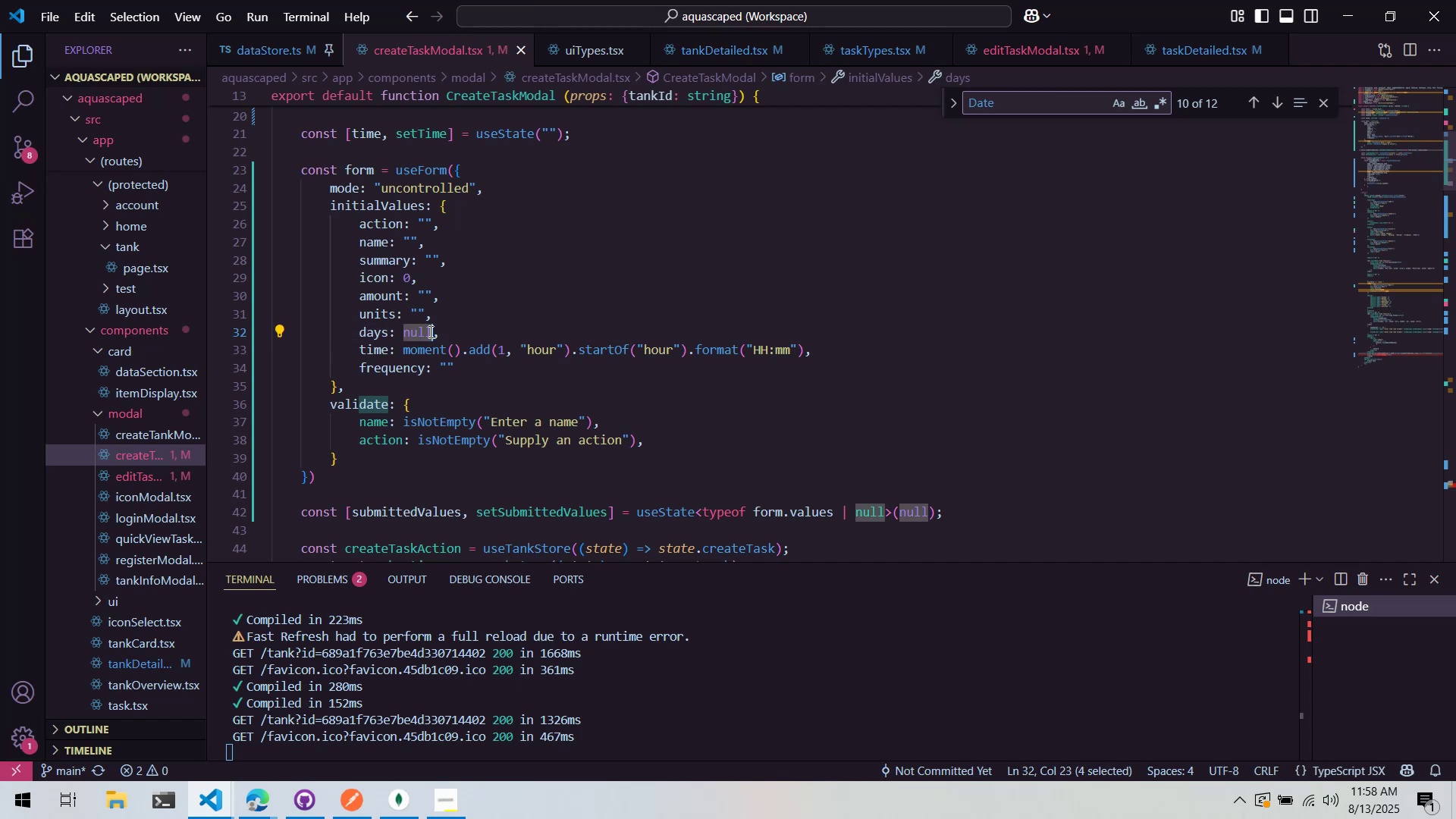 
key(BracketLeft)
 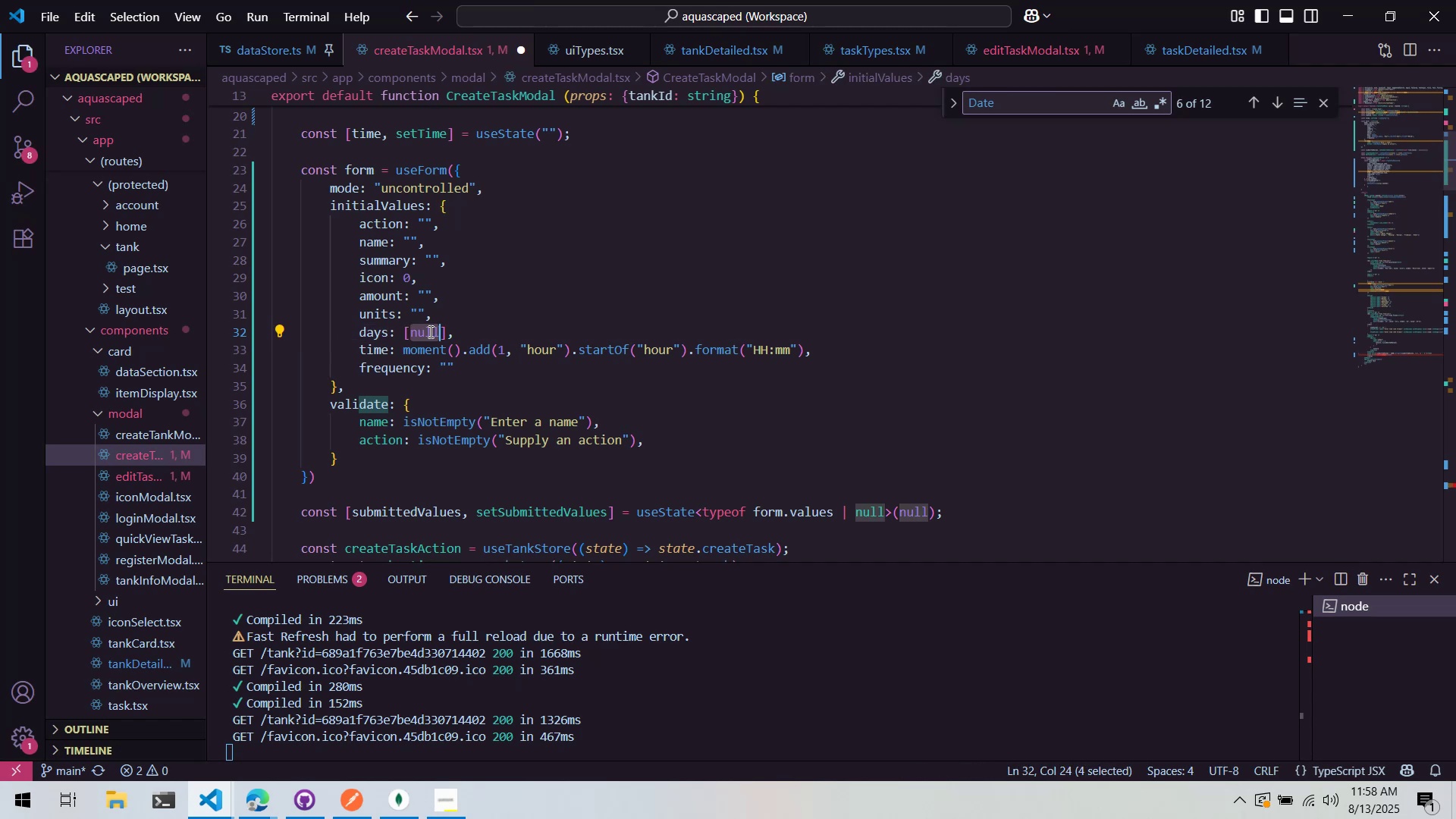 
key(Backspace)
 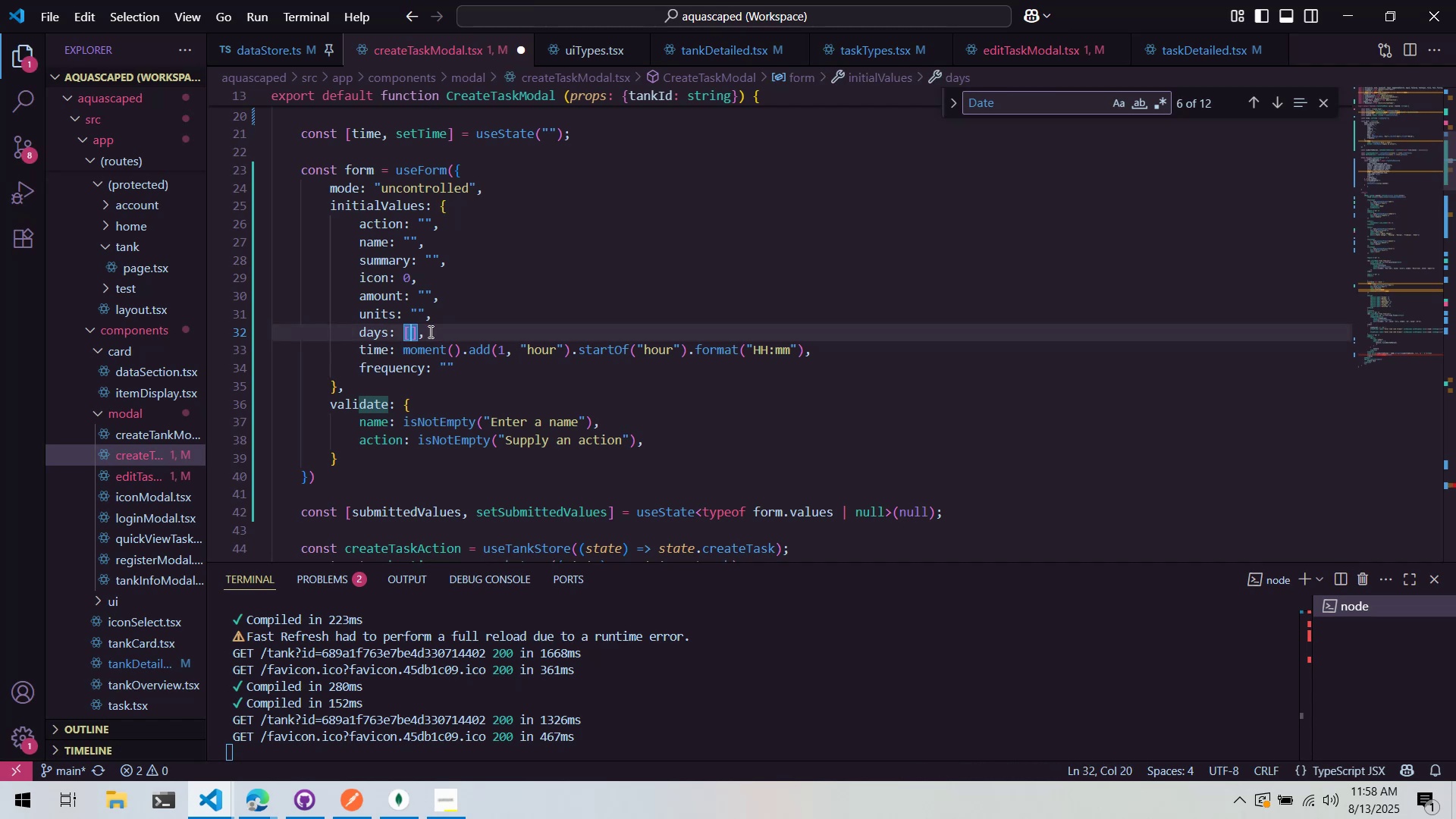 
key(Control+S)
 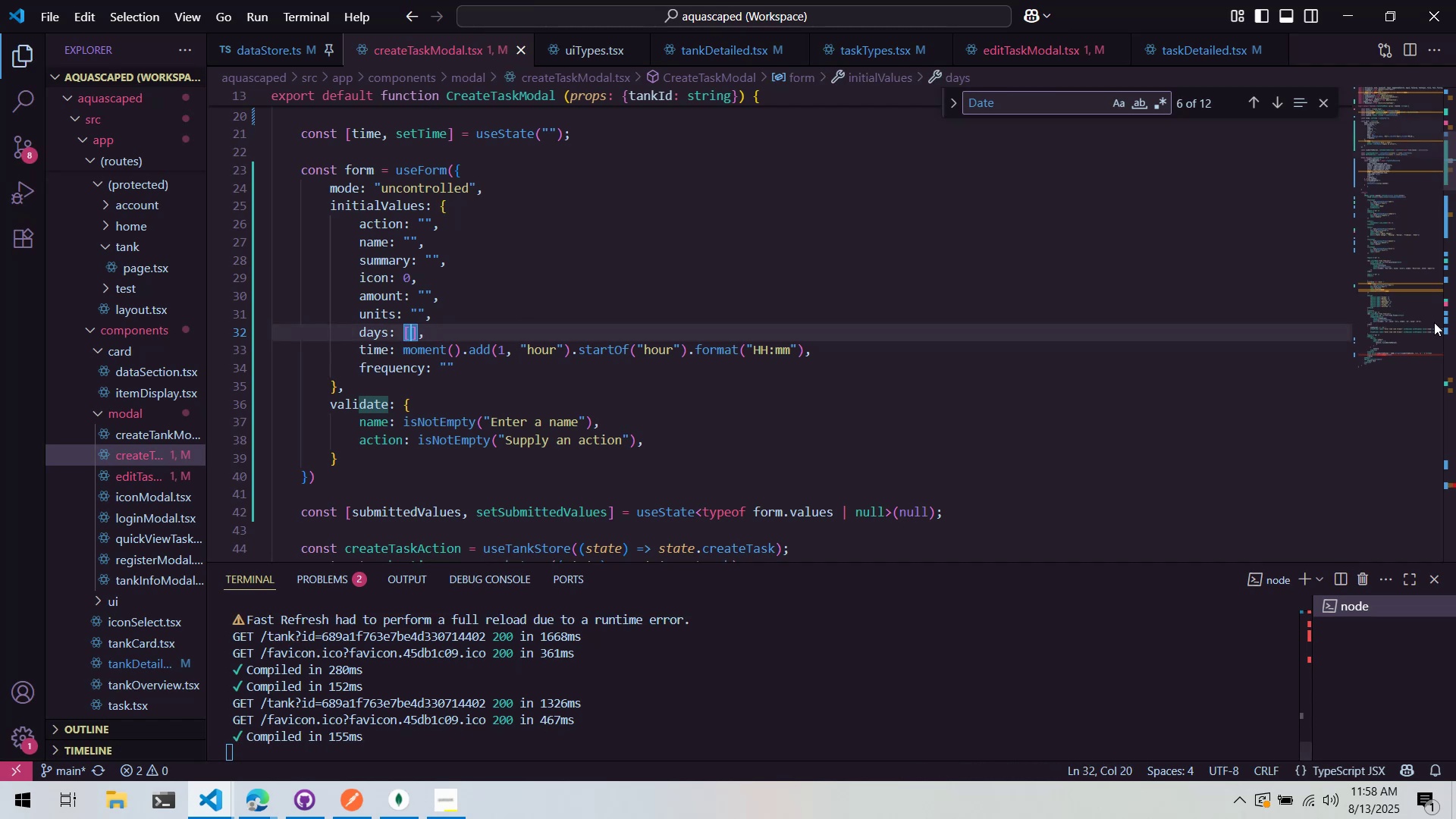 
left_click([1406, 331])
 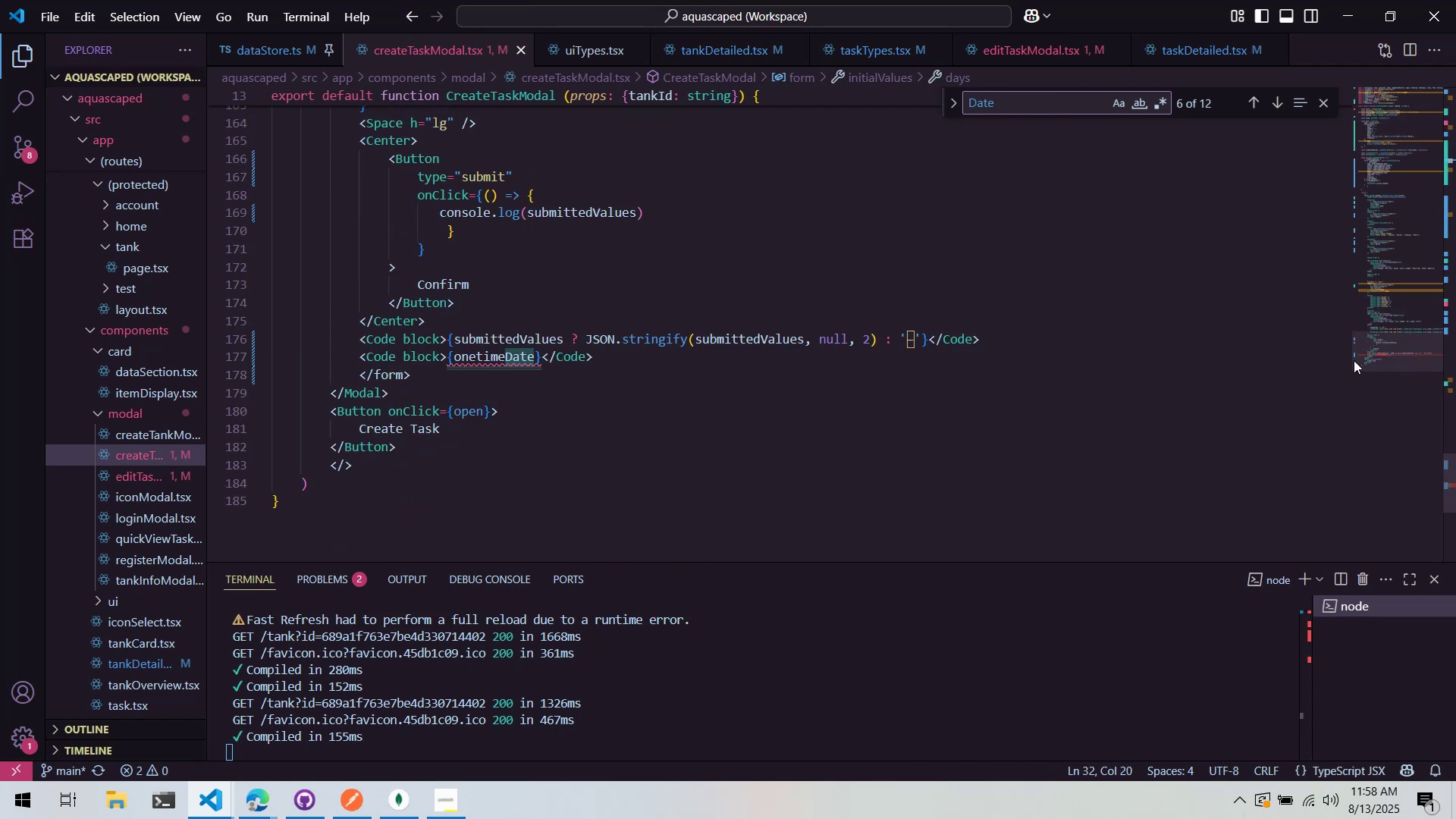 
left_click([904, 369])
 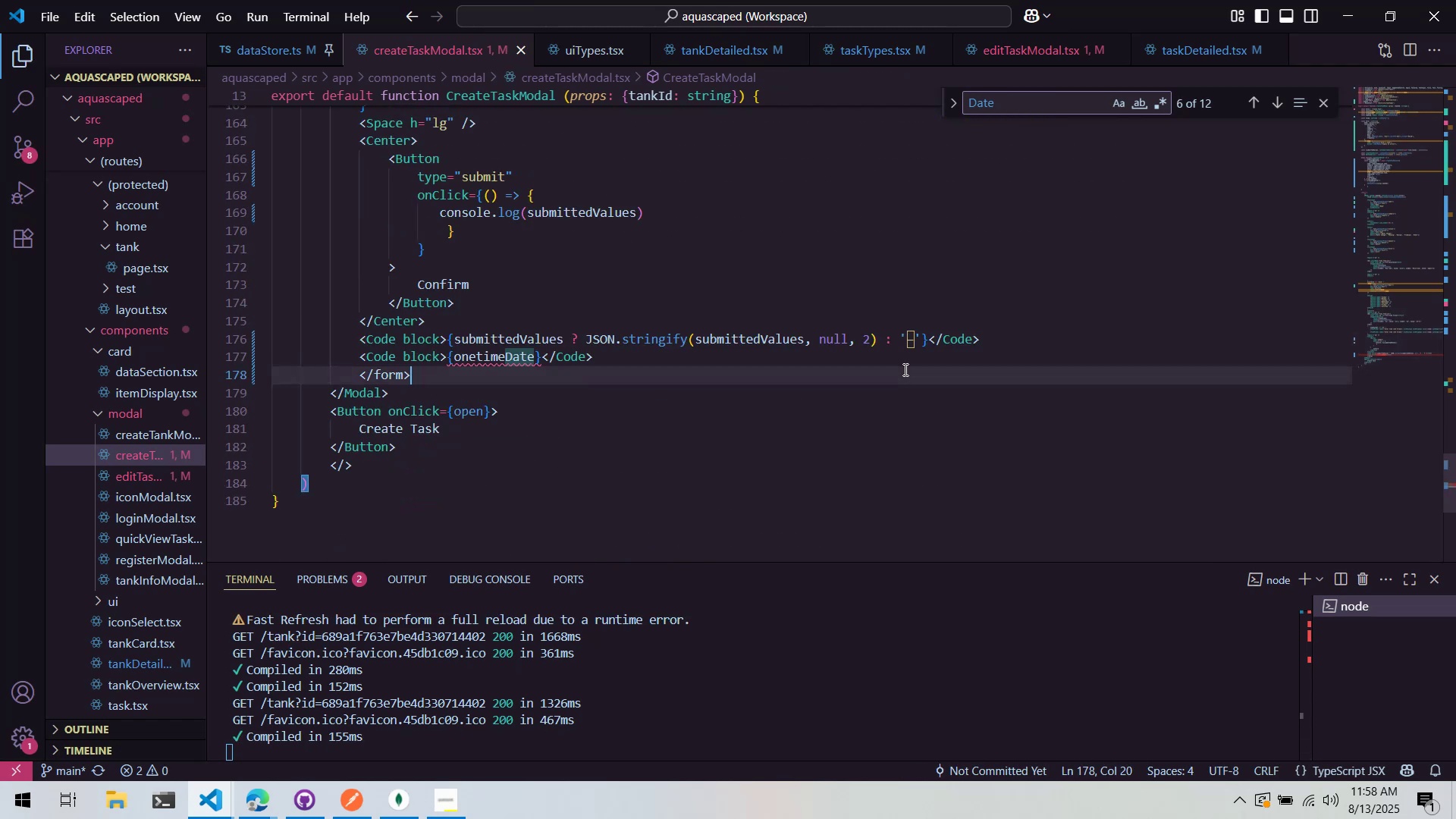 
key(Alt+AltLeft)
 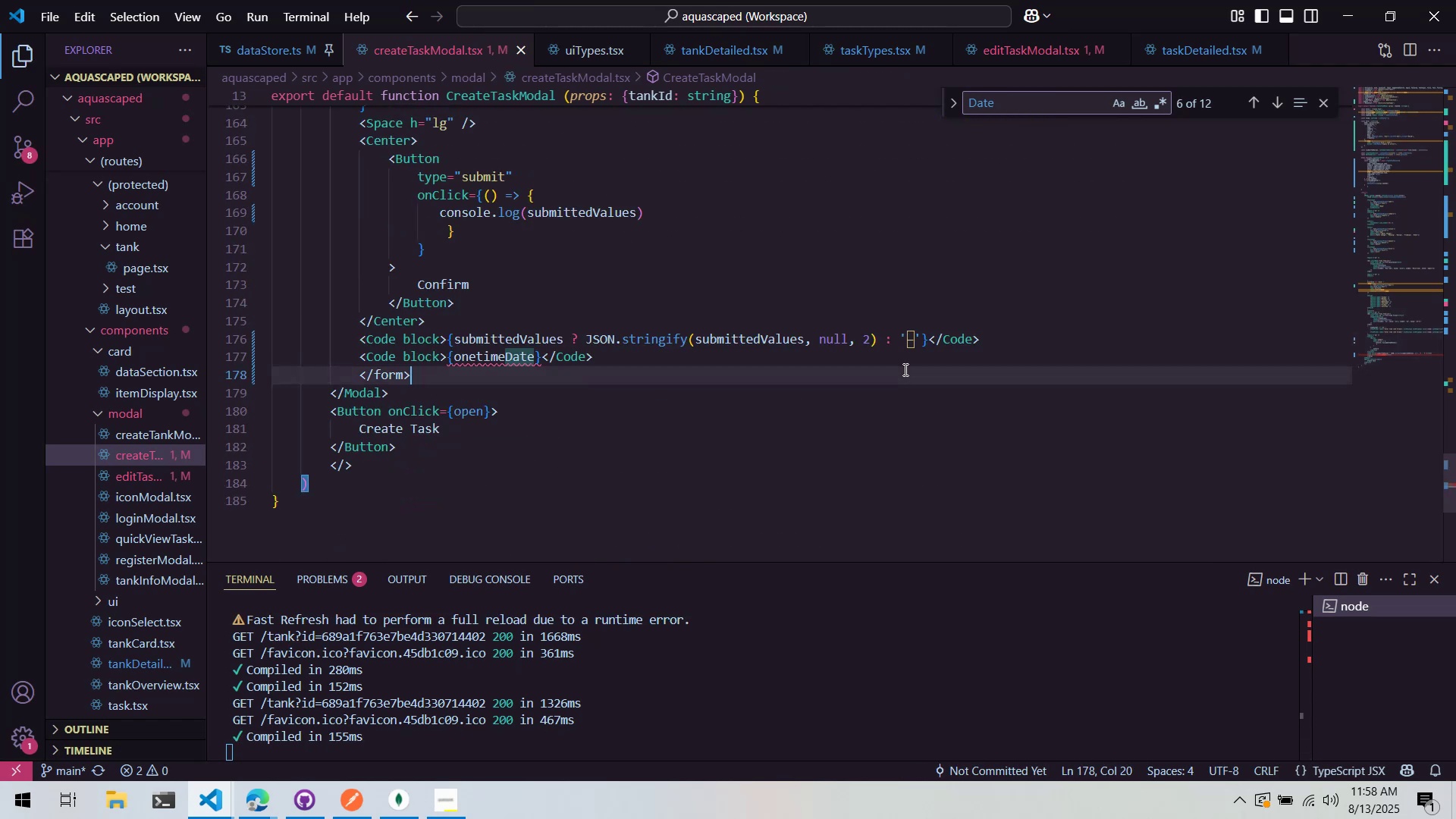 
key(Alt+Tab)
 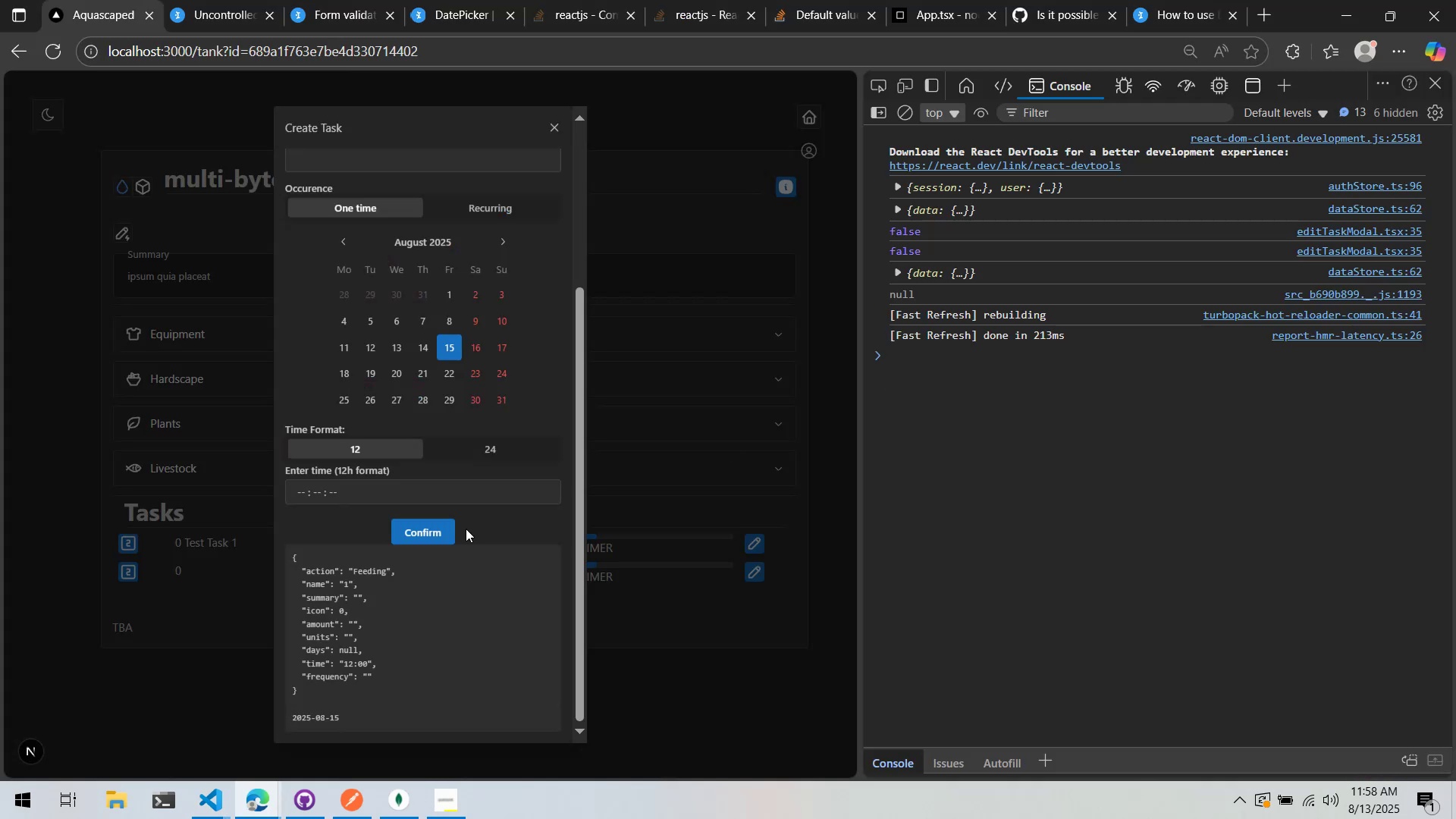 
left_click([423, 533])
 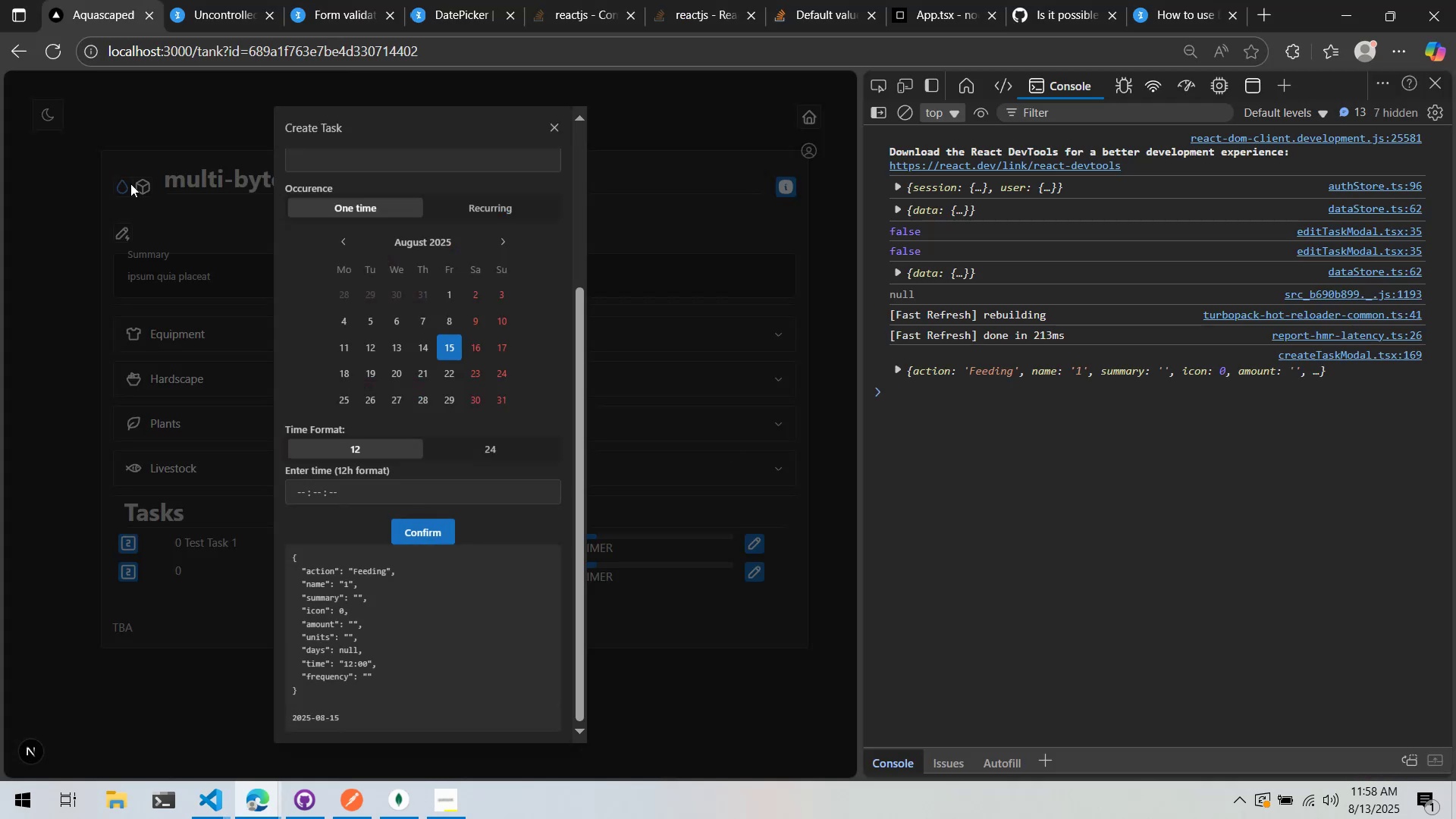 
left_click([52, 53])
 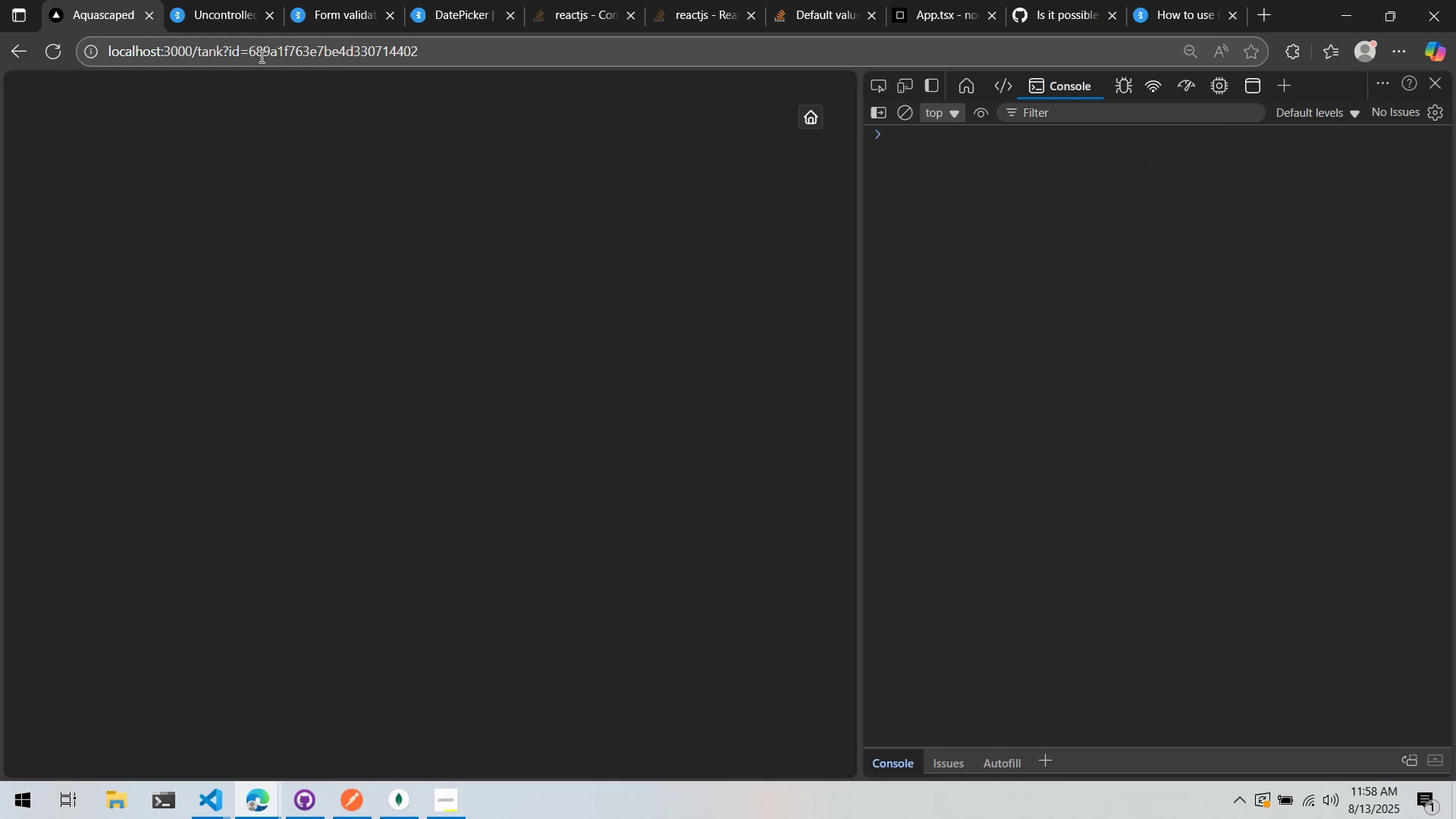 
wait(5.0)
 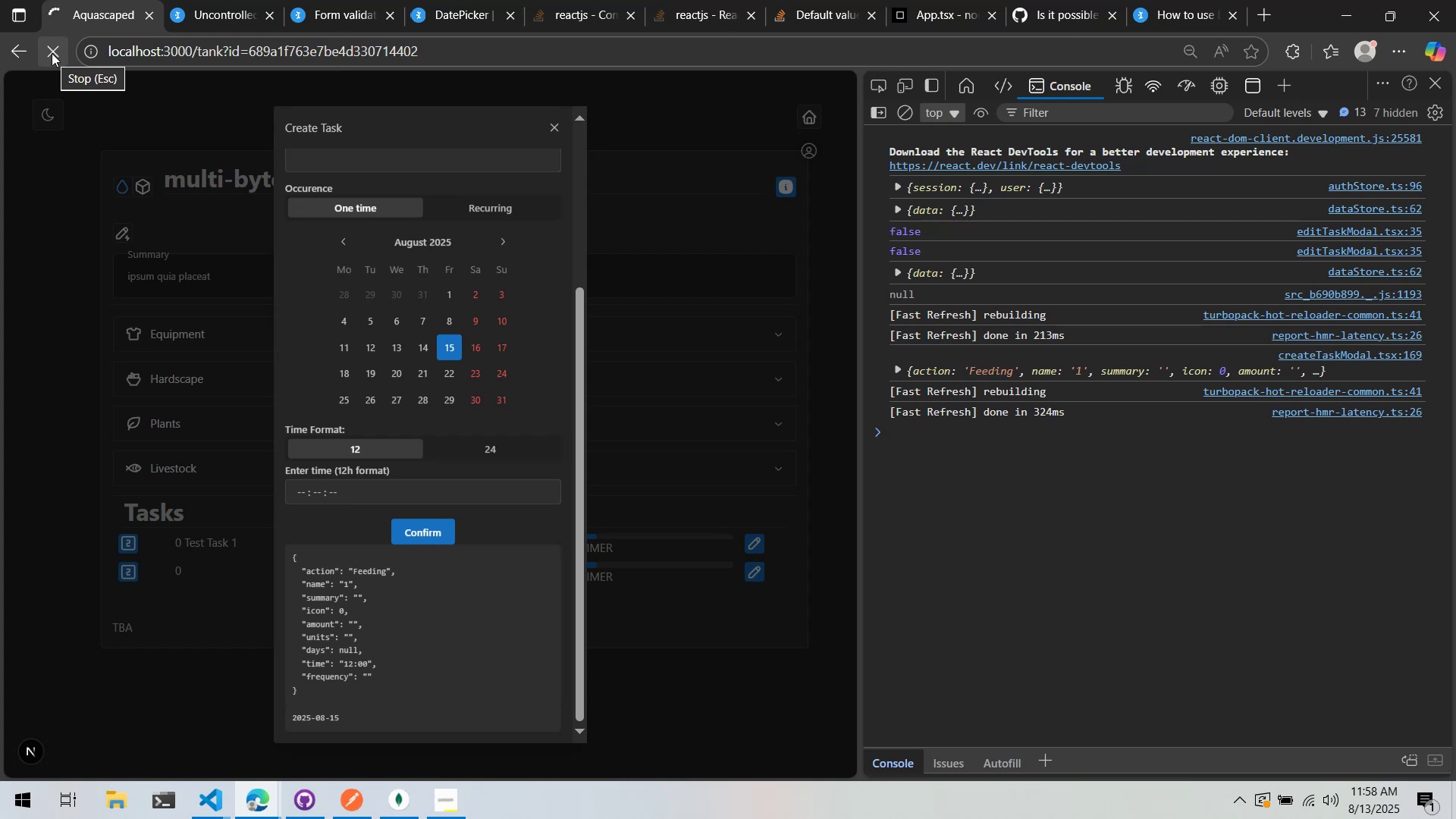 
scroll: coordinate [356, 319], scroll_direction: down, amount: 3.0
 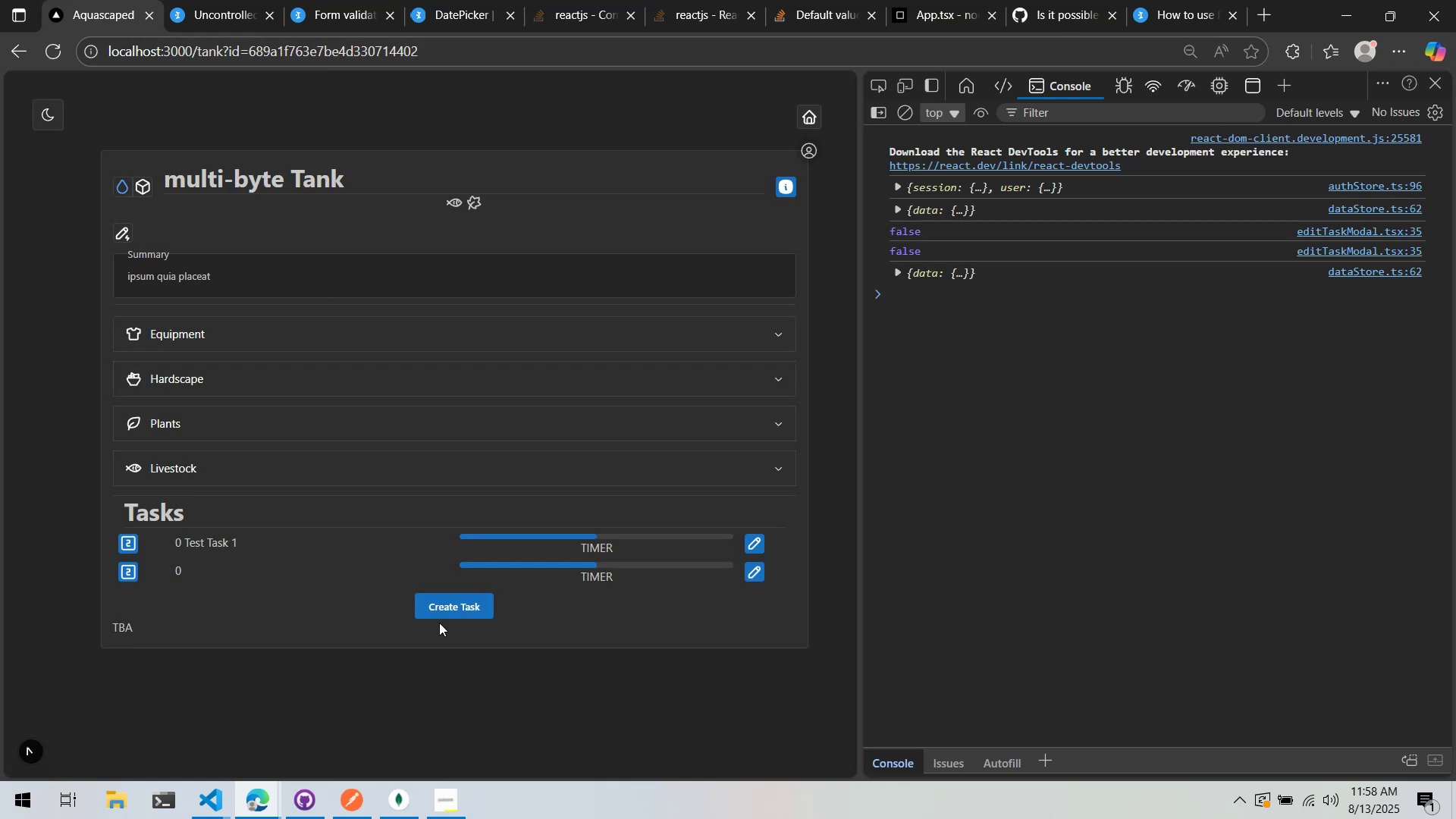 
left_click([450, 604])
 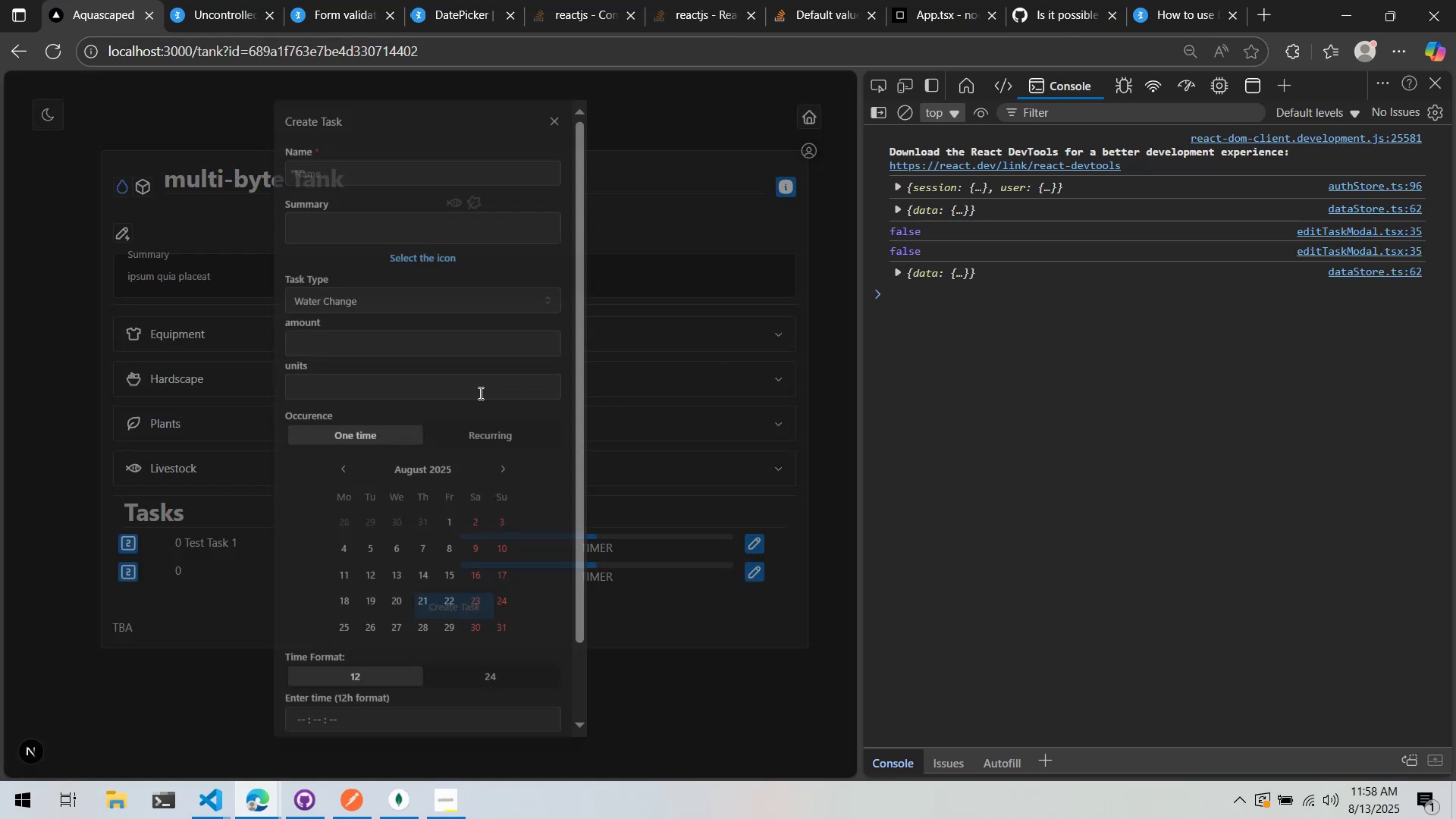 
scroll: coordinate [468, 404], scroll_direction: down, amount: 4.0
 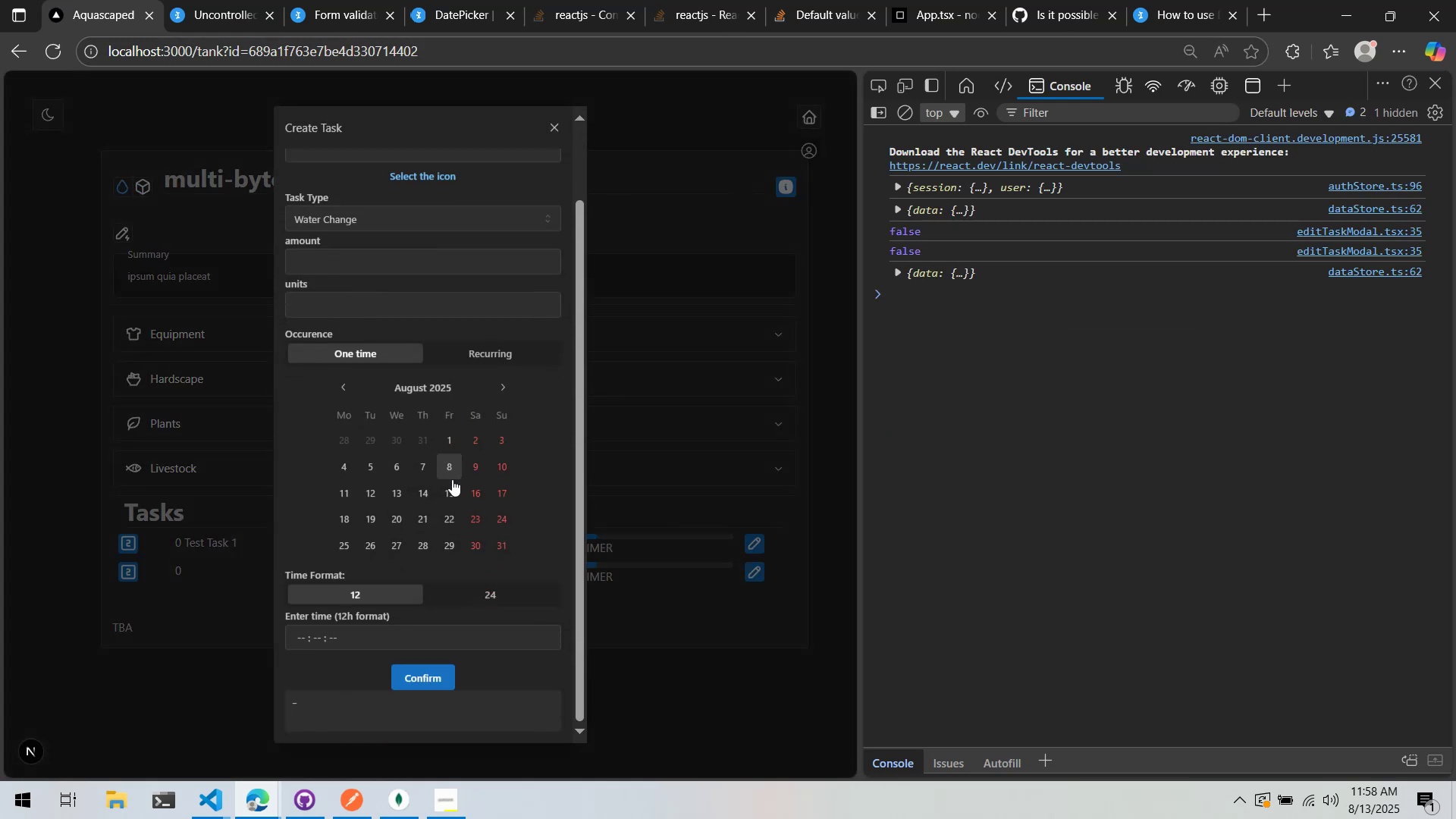 
scroll: coordinate [419, 369], scroll_direction: up, amount: 5.0
 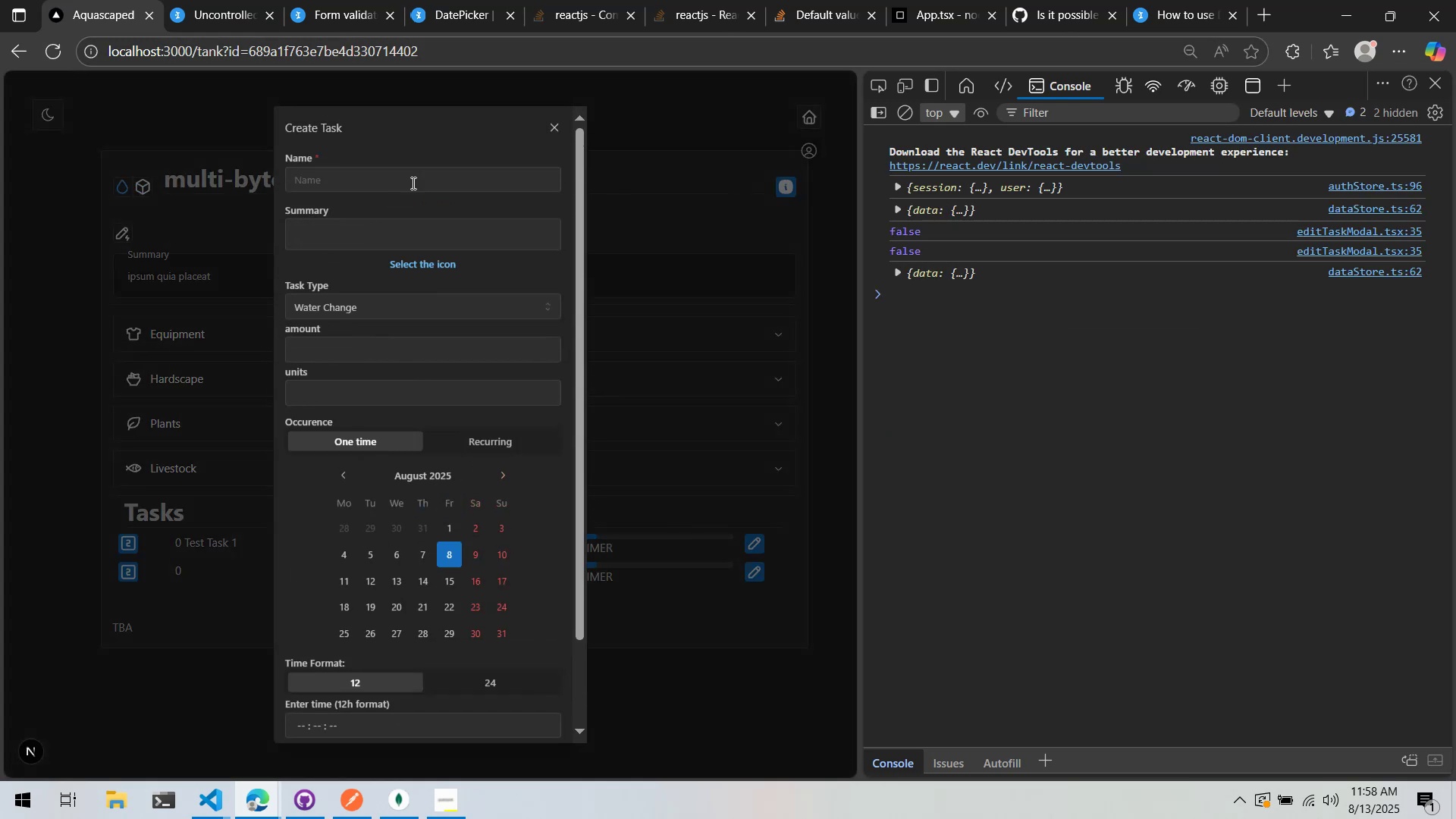 
key(1)
 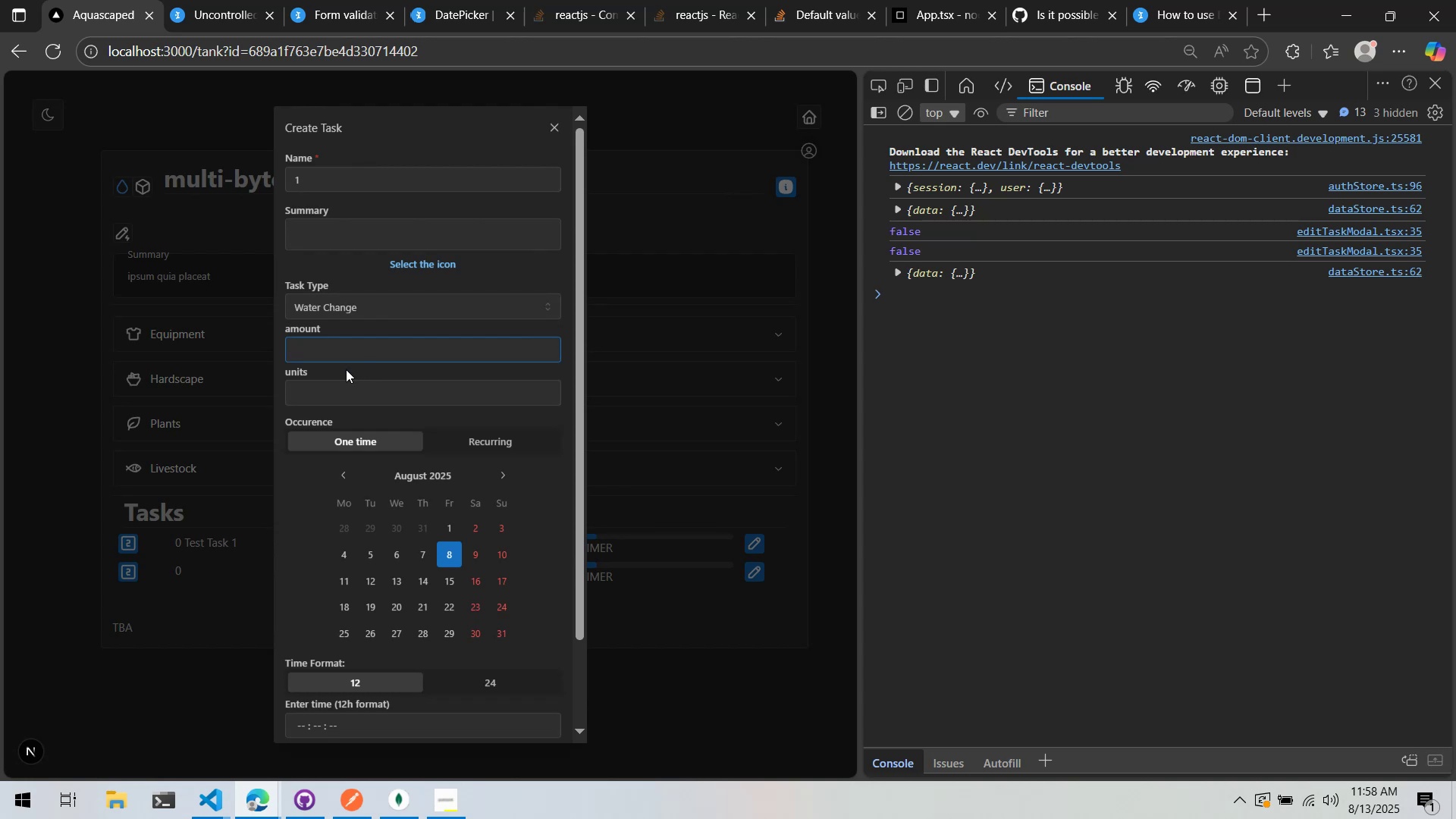 
double_click([340, 344])
 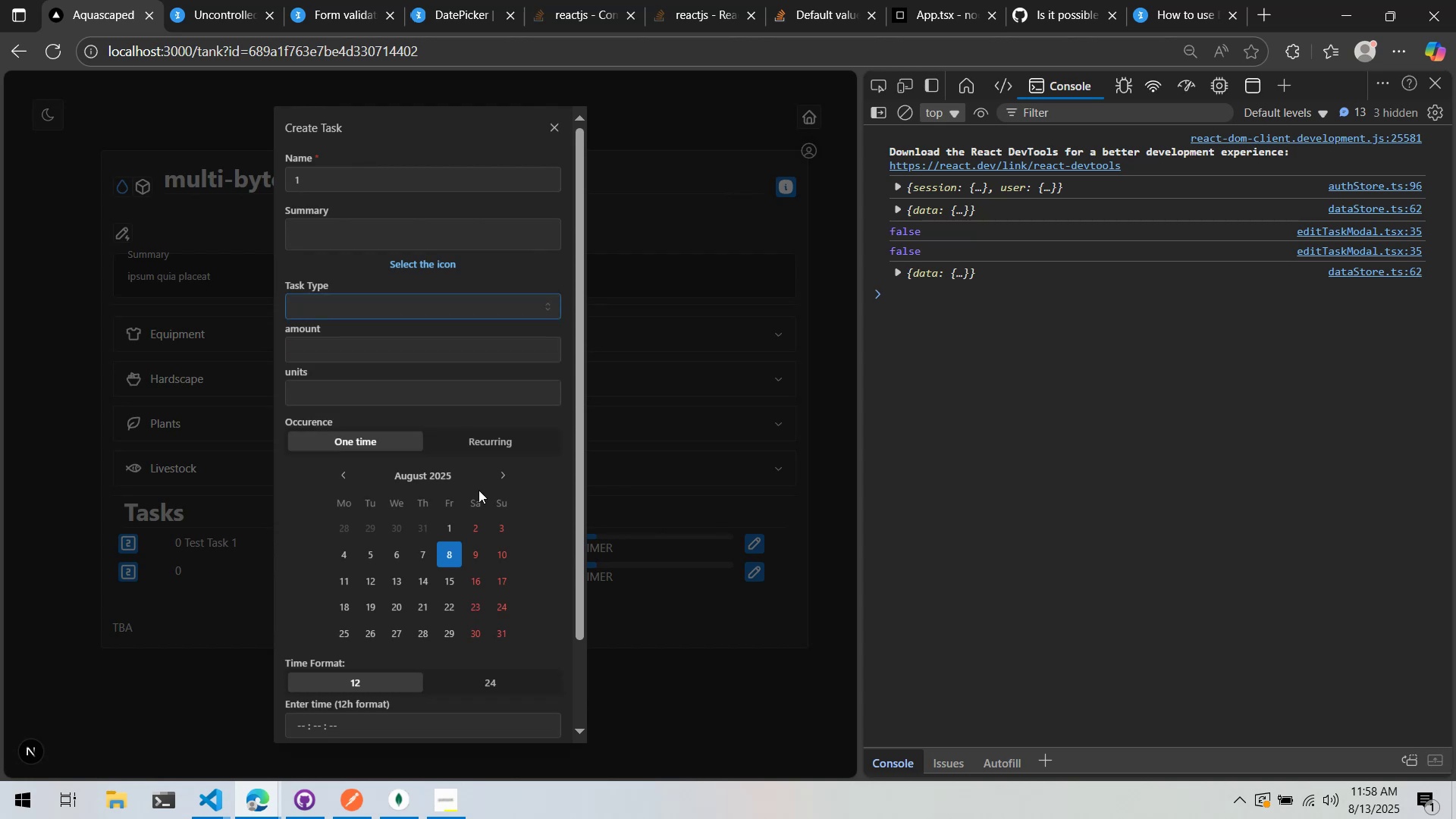 
scroll: coordinate [466, 491], scroll_direction: down, amount: 5.0
 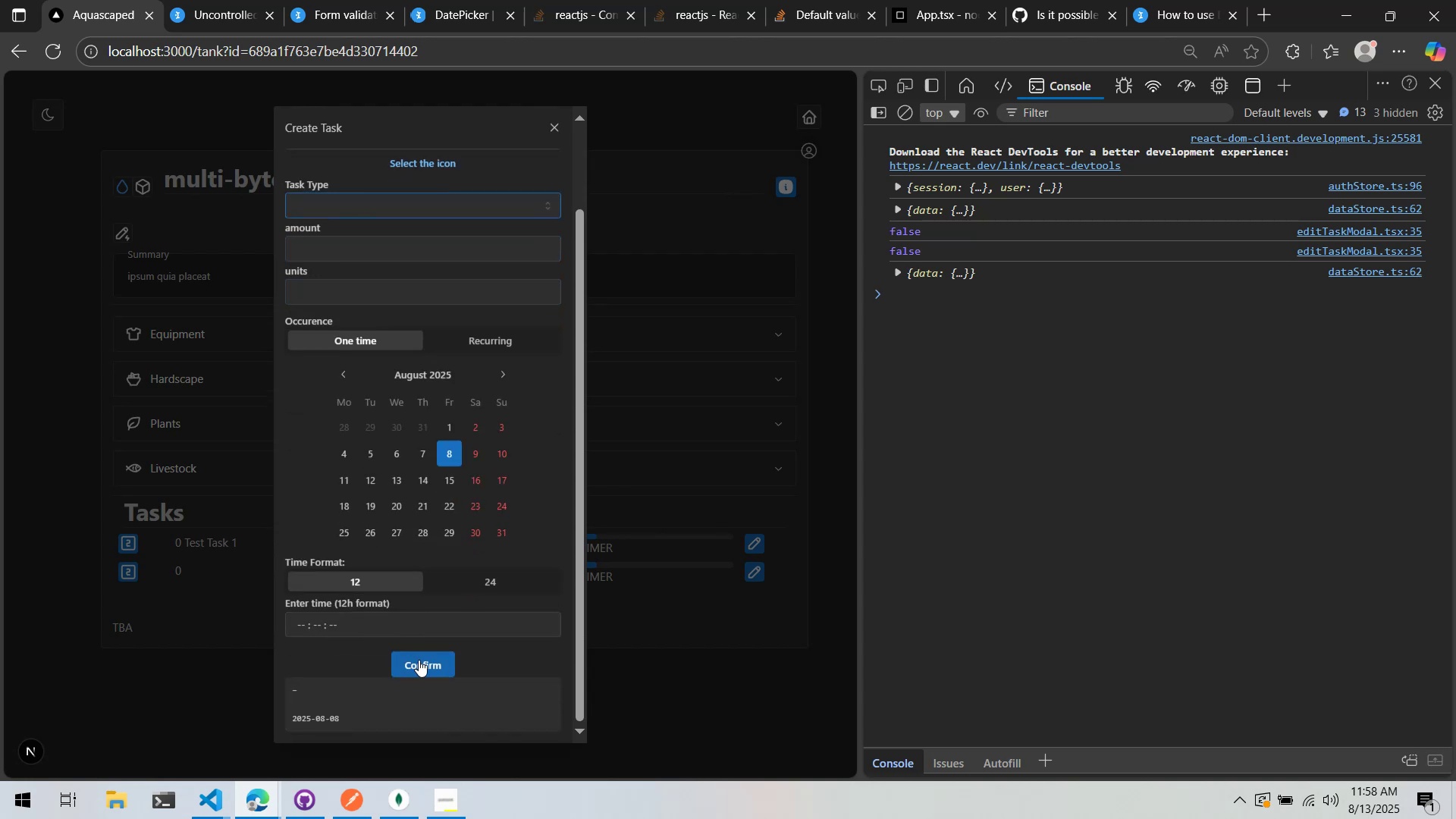 
left_click([419, 660])
 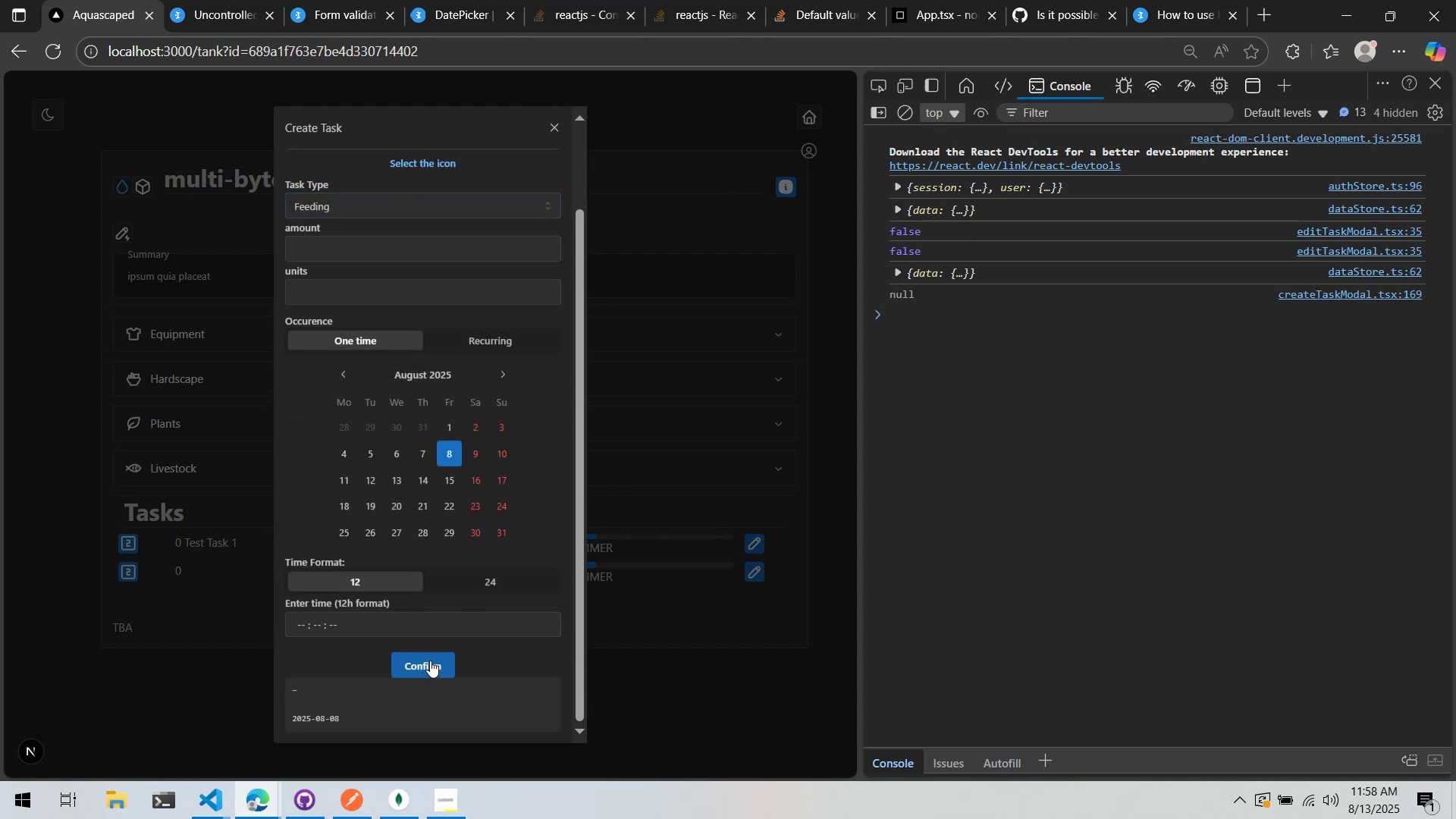 
scroll: coordinate [434, 543], scroll_direction: down, amount: 1.0
 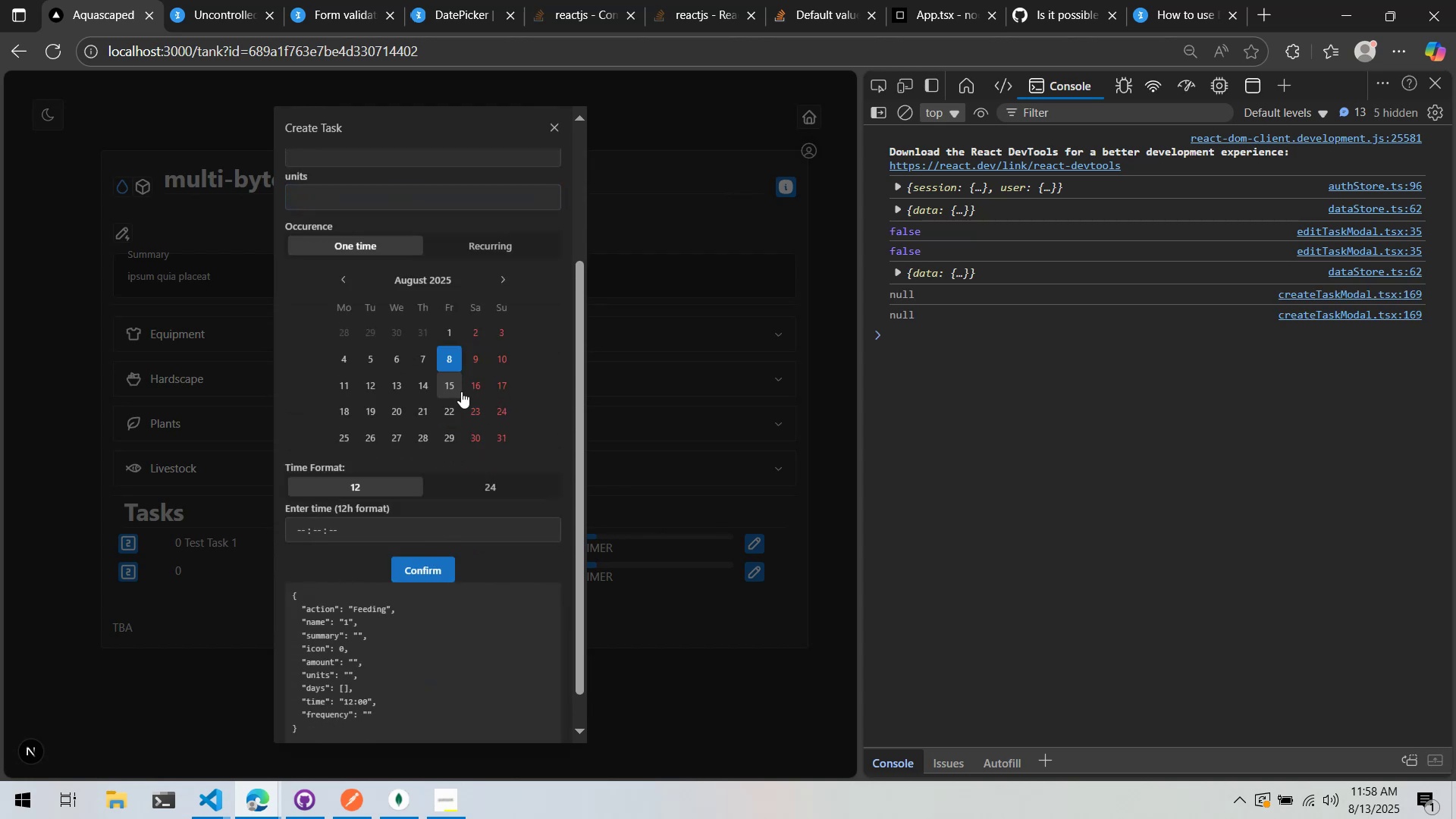 
left_click([477, 382])
 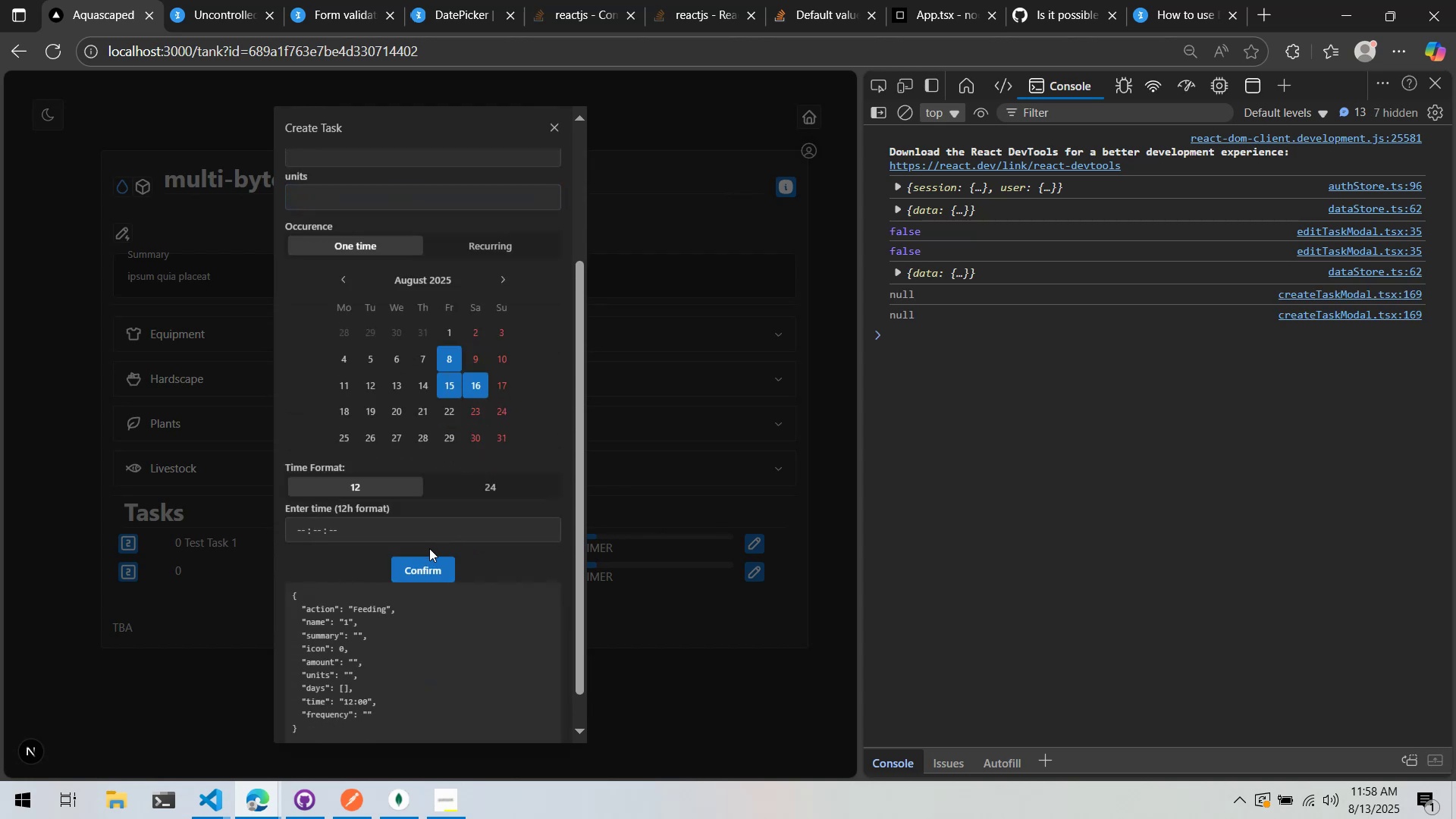 
left_click([417, 572])
 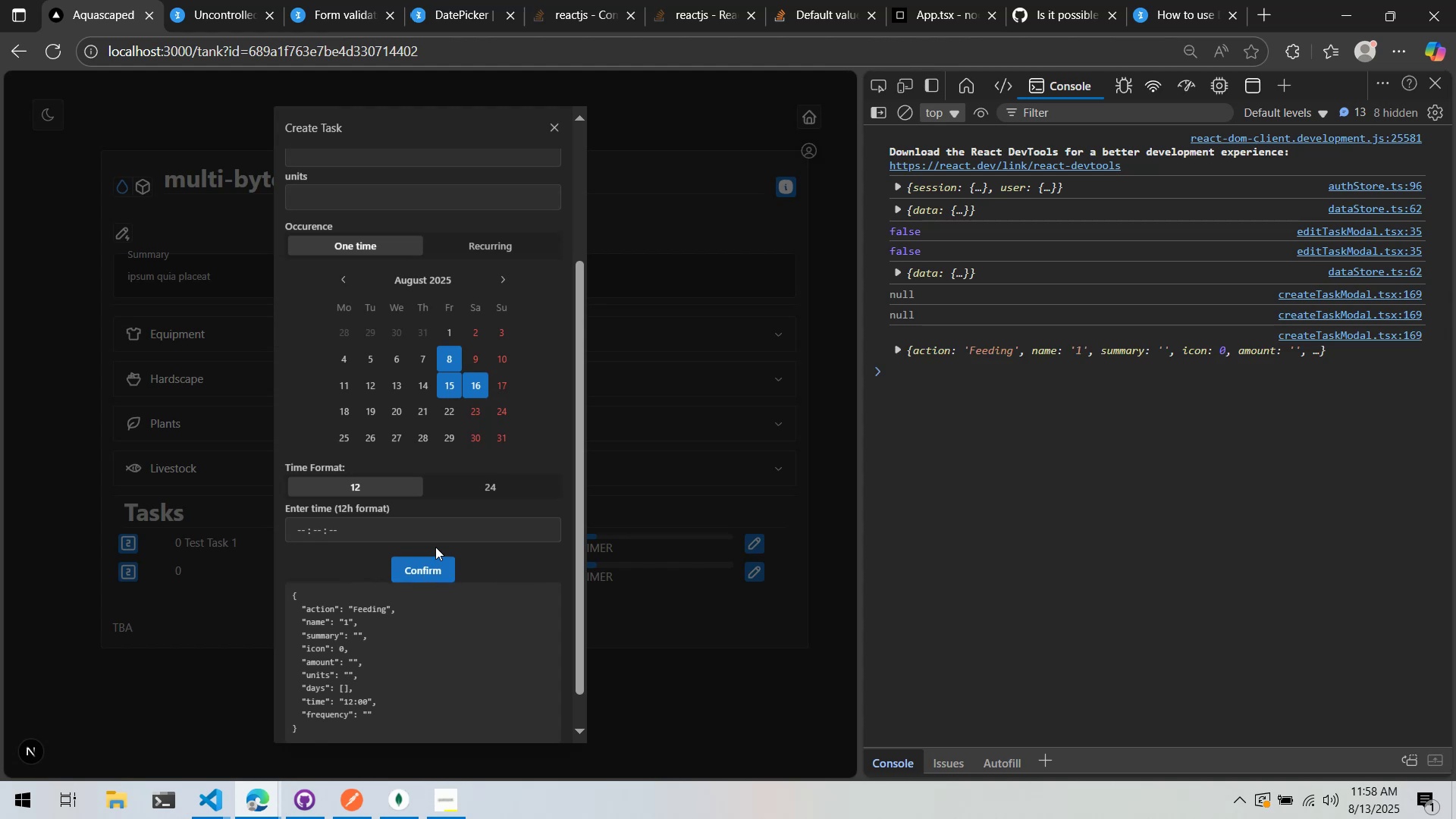 
scroll: coordinate [461, 510], scroll_direction: down, amount: 7.0
 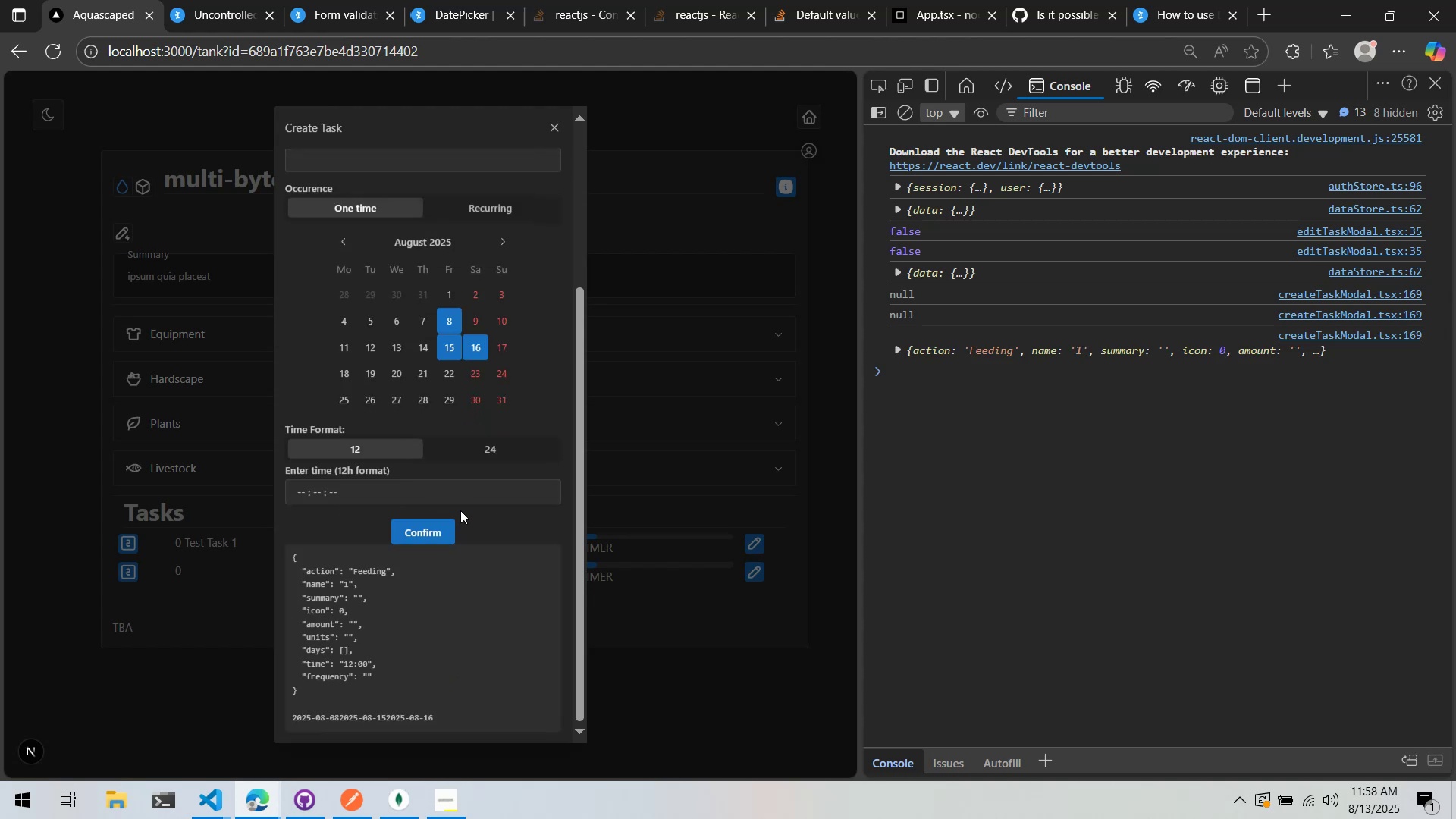 
key(Alt+AltLeft)
 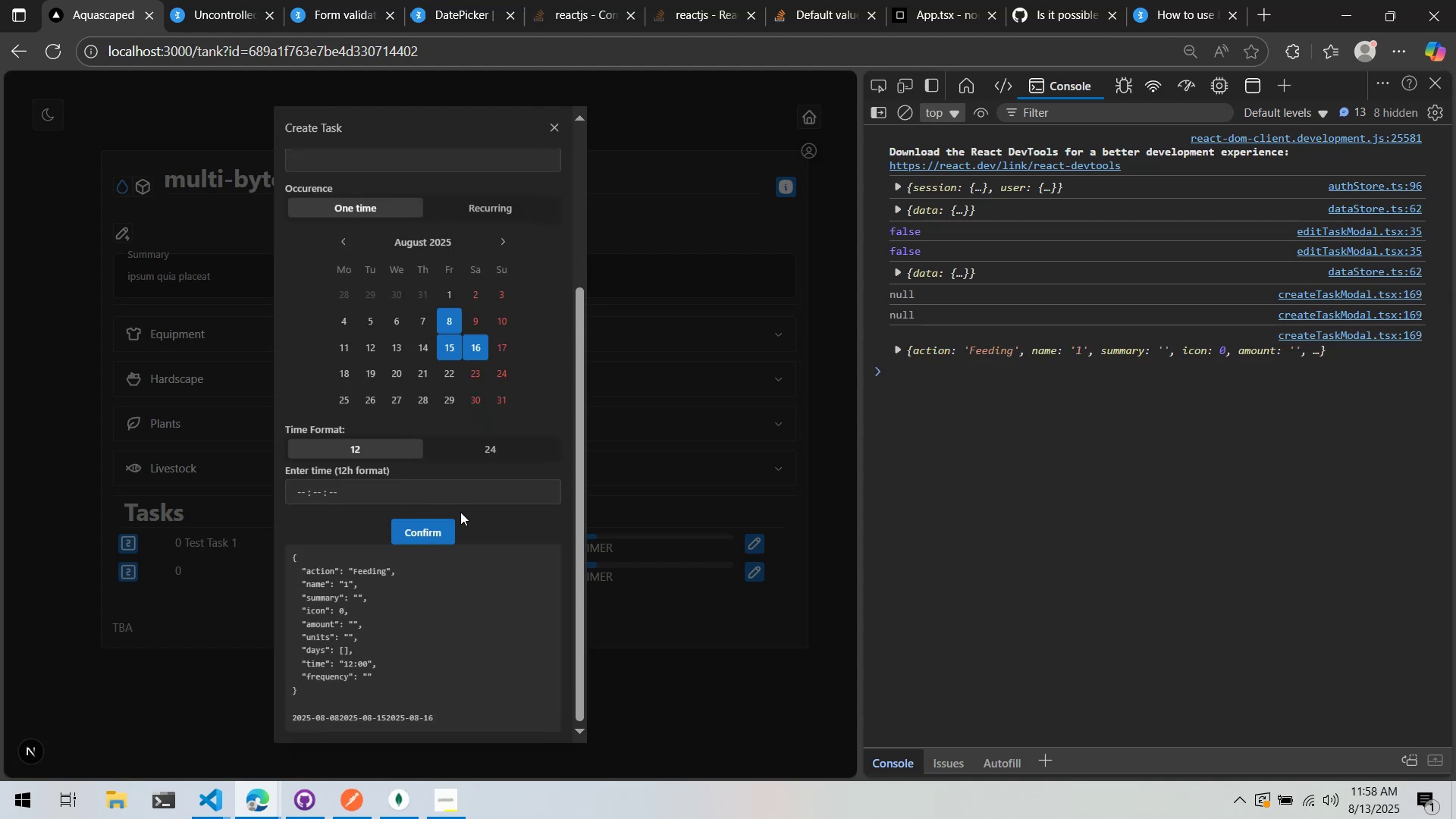 
key(Alt+Tab)
 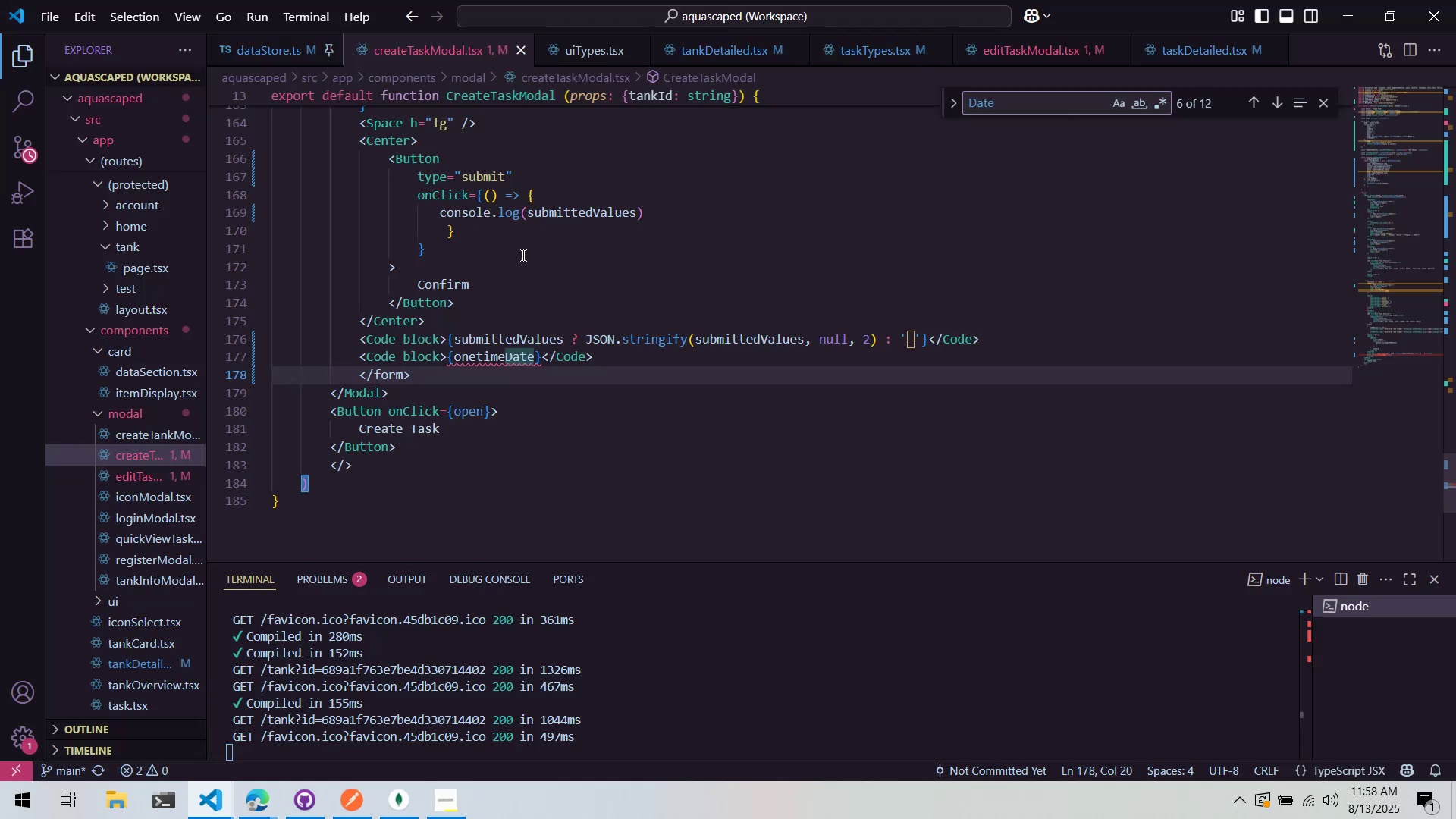 
left_click([563, 321])
 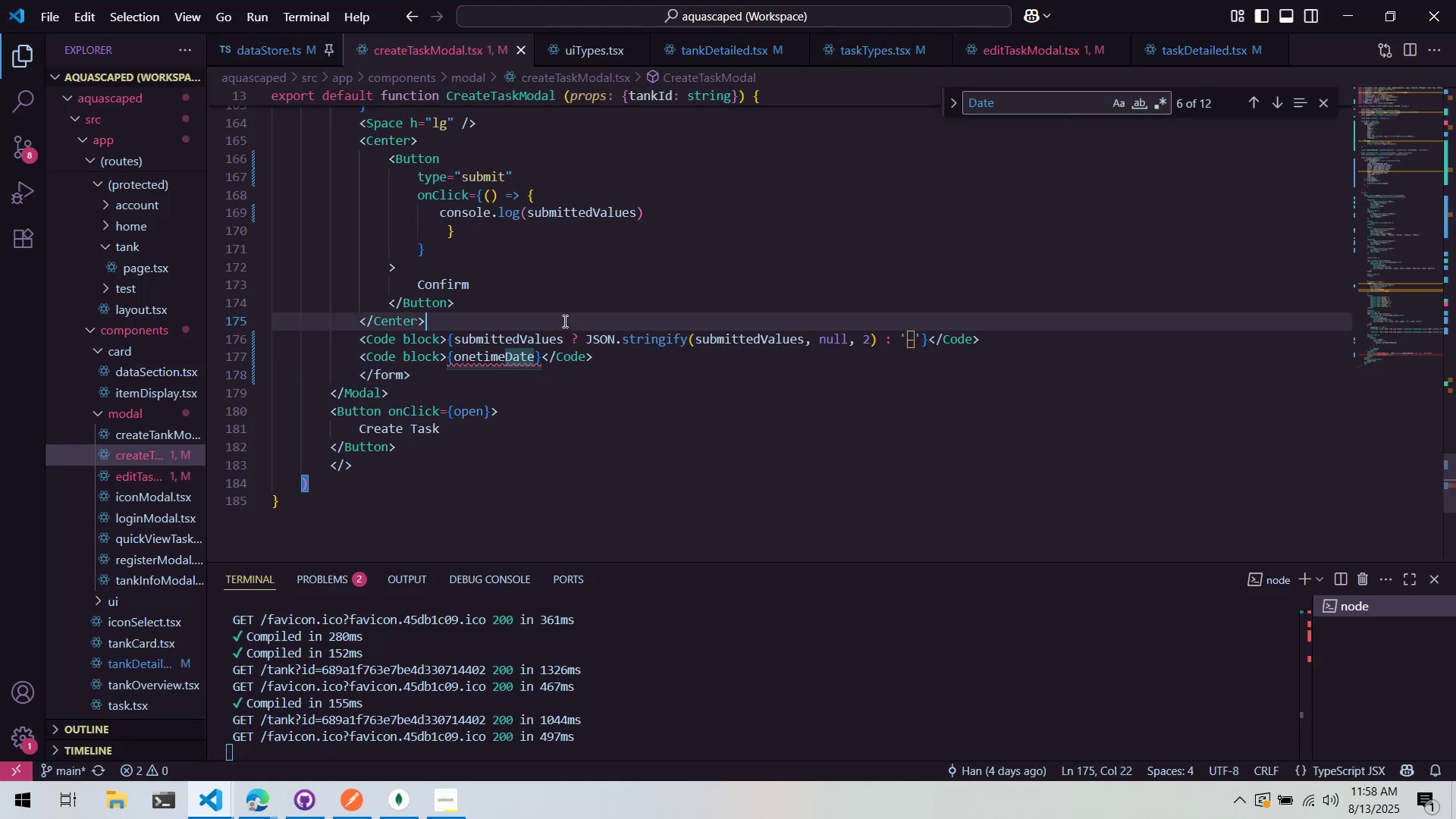 
scroll: coordinate [532, 186], scroll_direction: up, amount: 16.0
 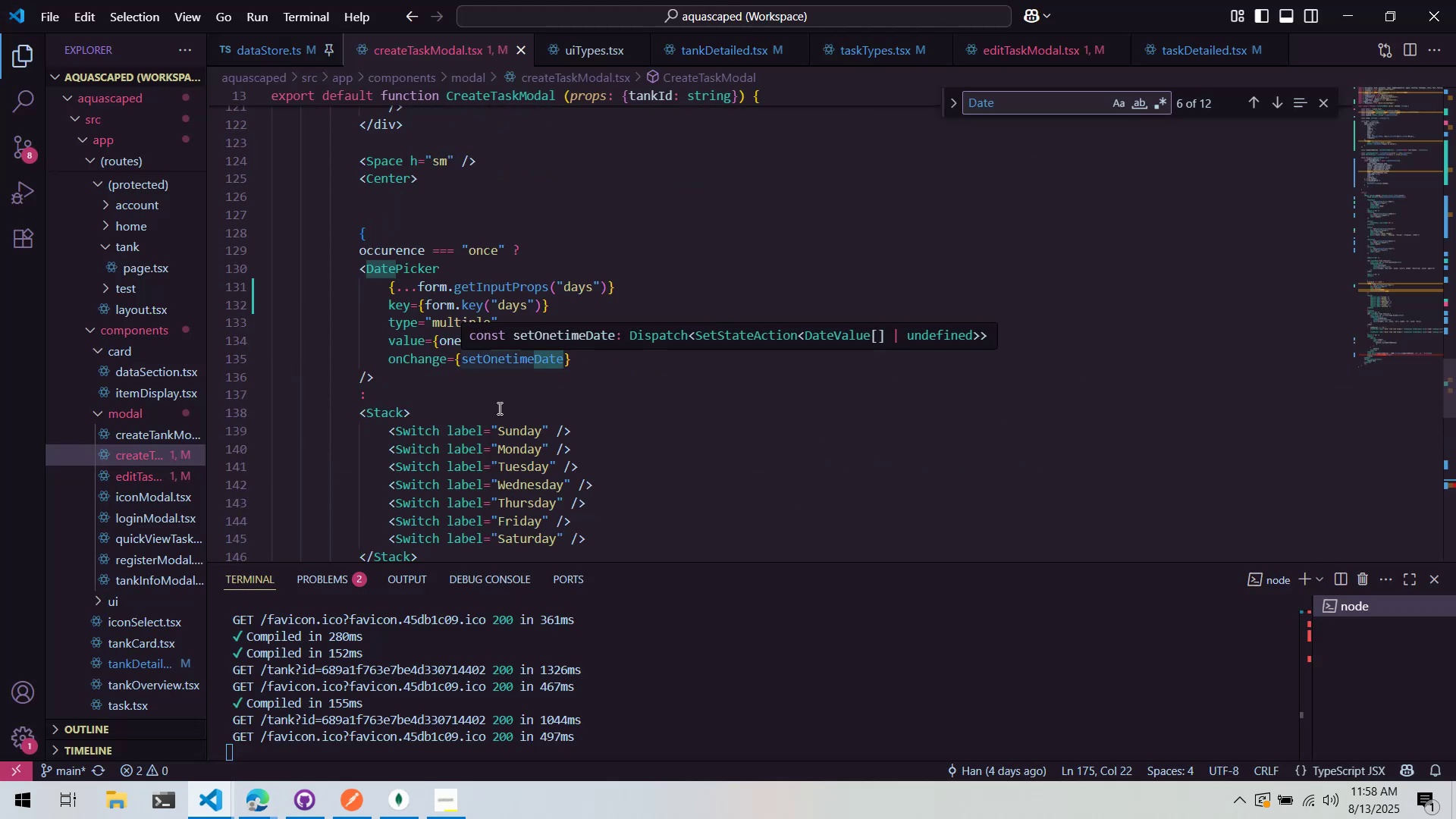 
key(Alt+AltLeft)
 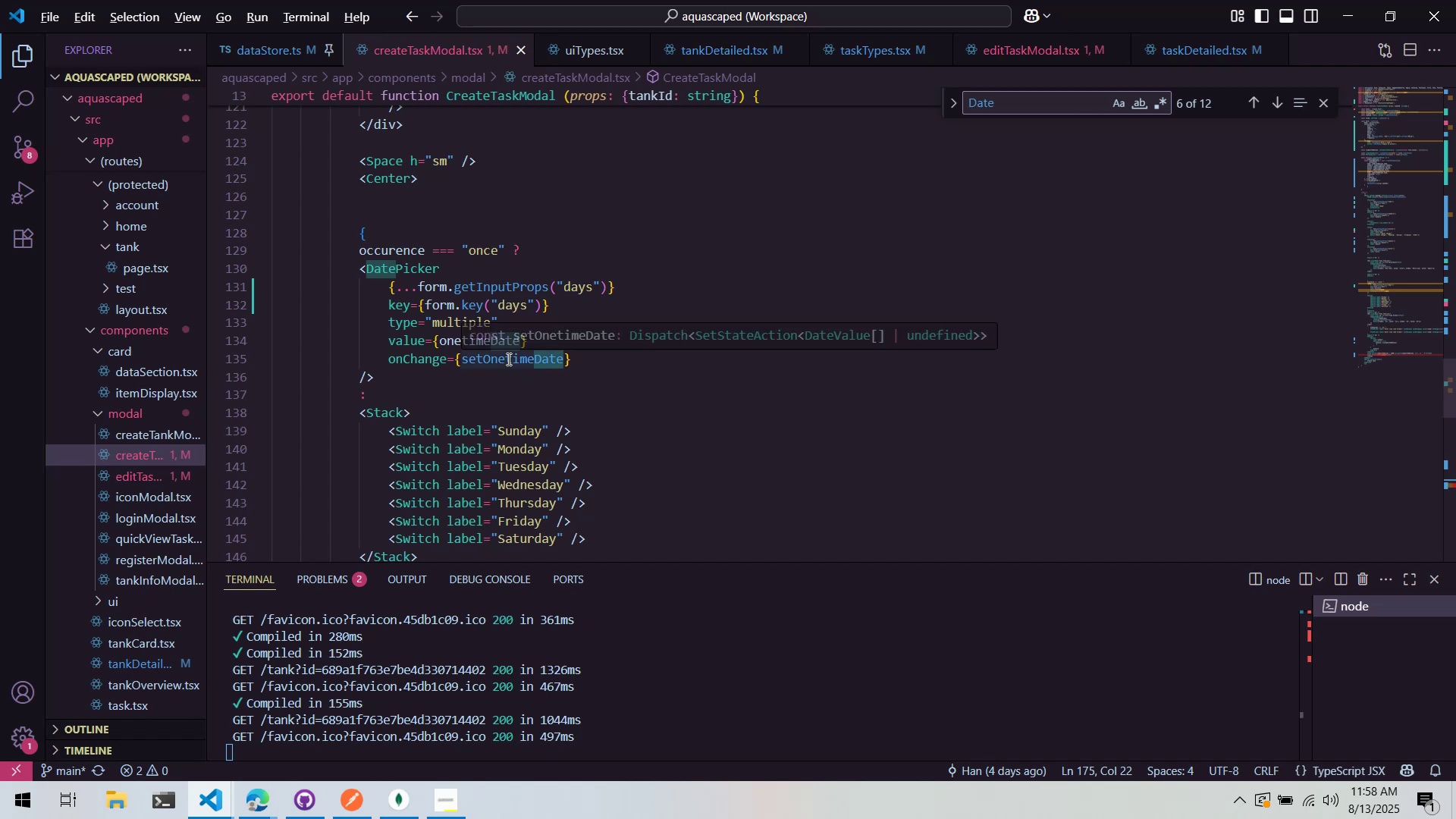 
key(Alt+Tab)
 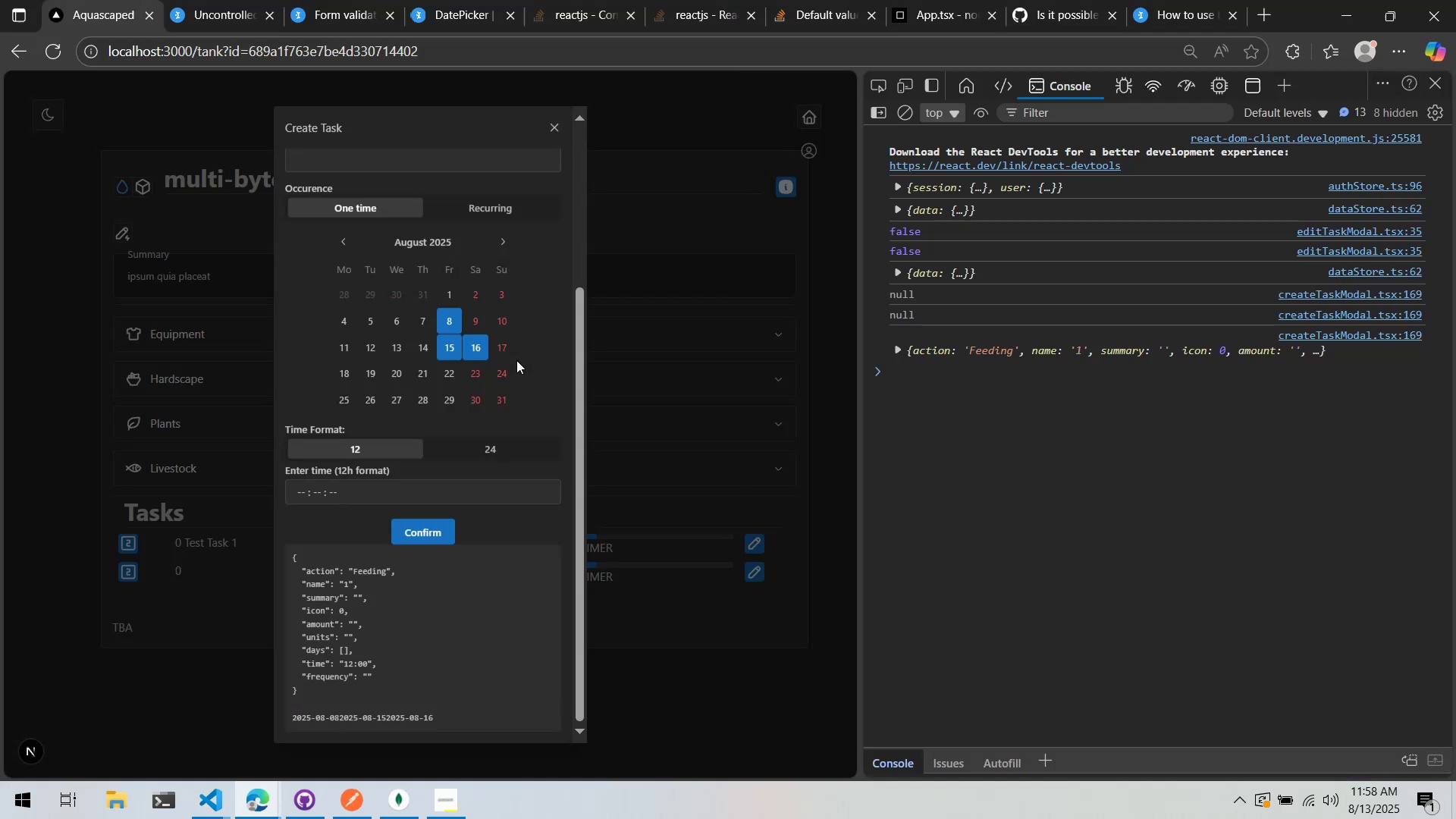 
key(Alt+AltLeft)
 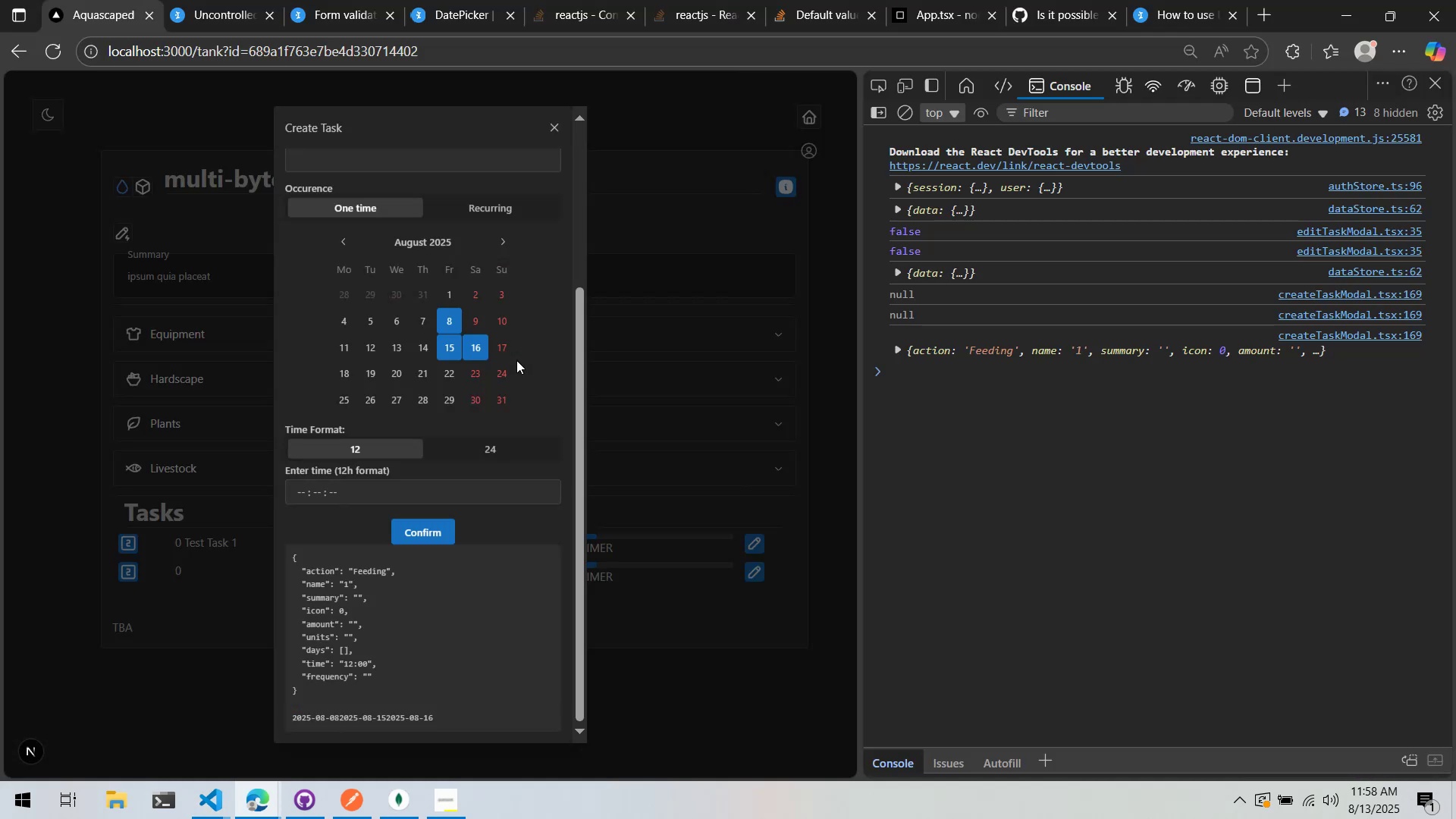 
key(Alt+Tab)
 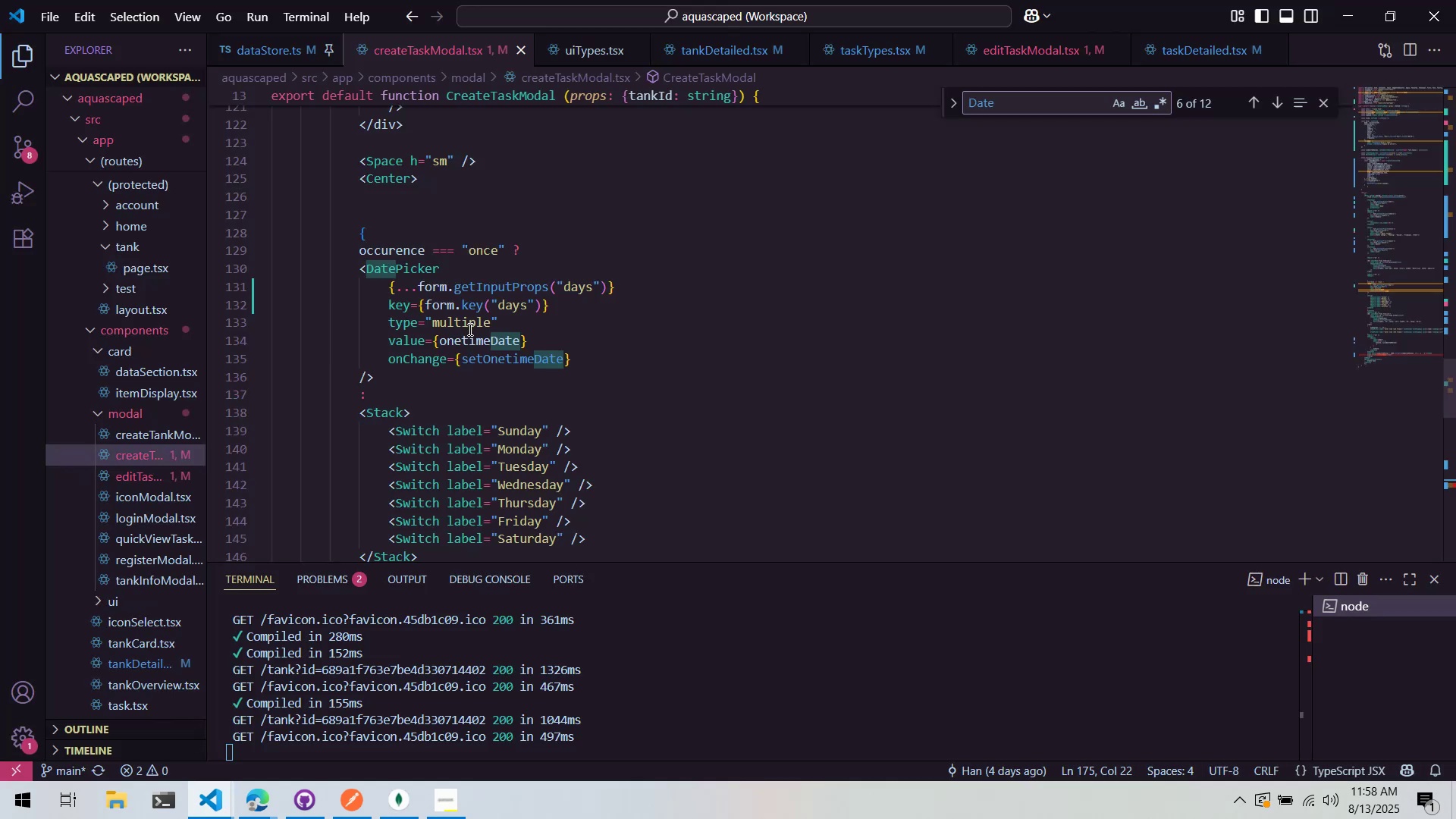 
left_click([469, 337])
 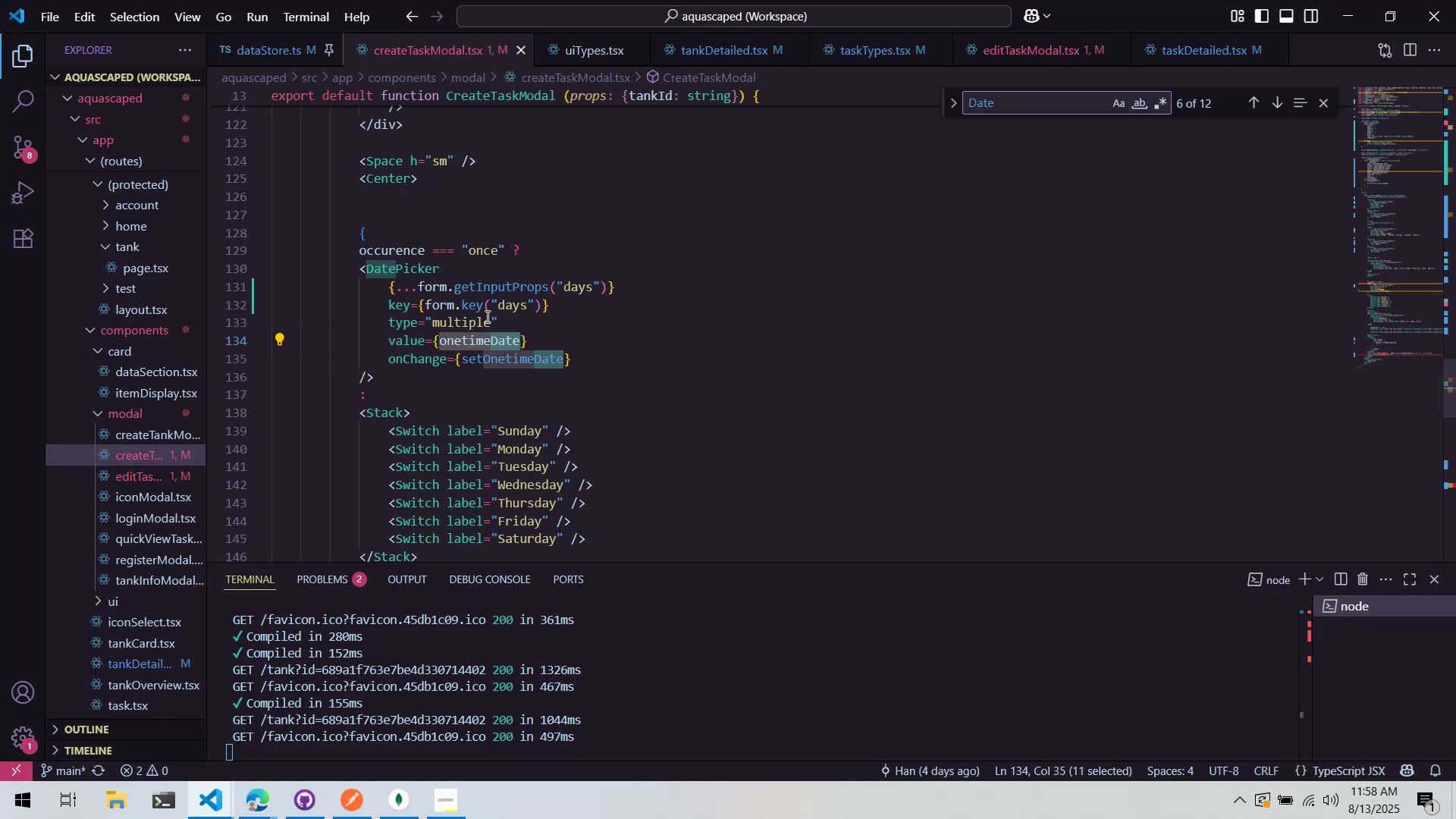 
type(form.getValue)
 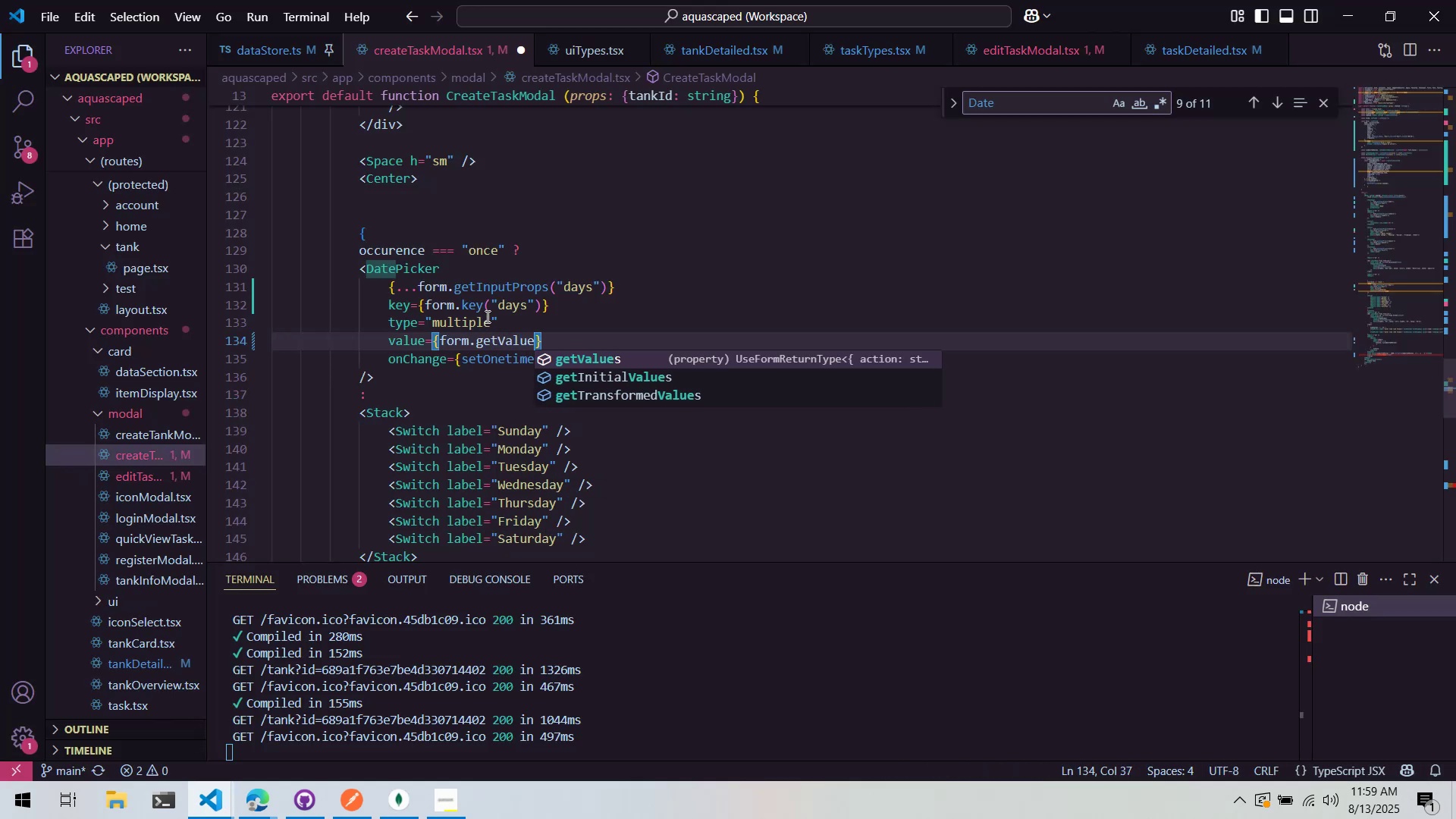 
key(Control+Z)
 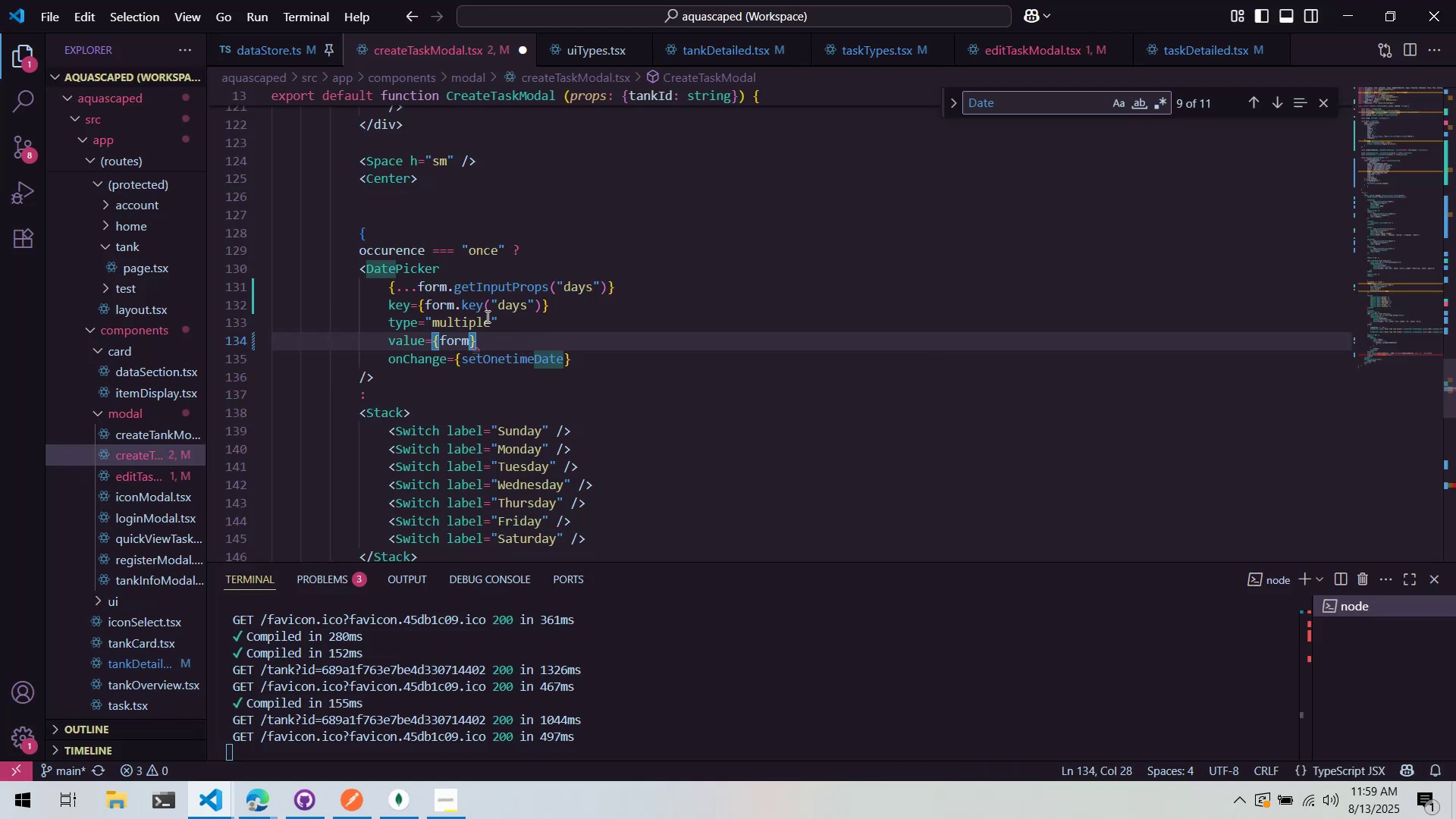 
key(Control+Z)
 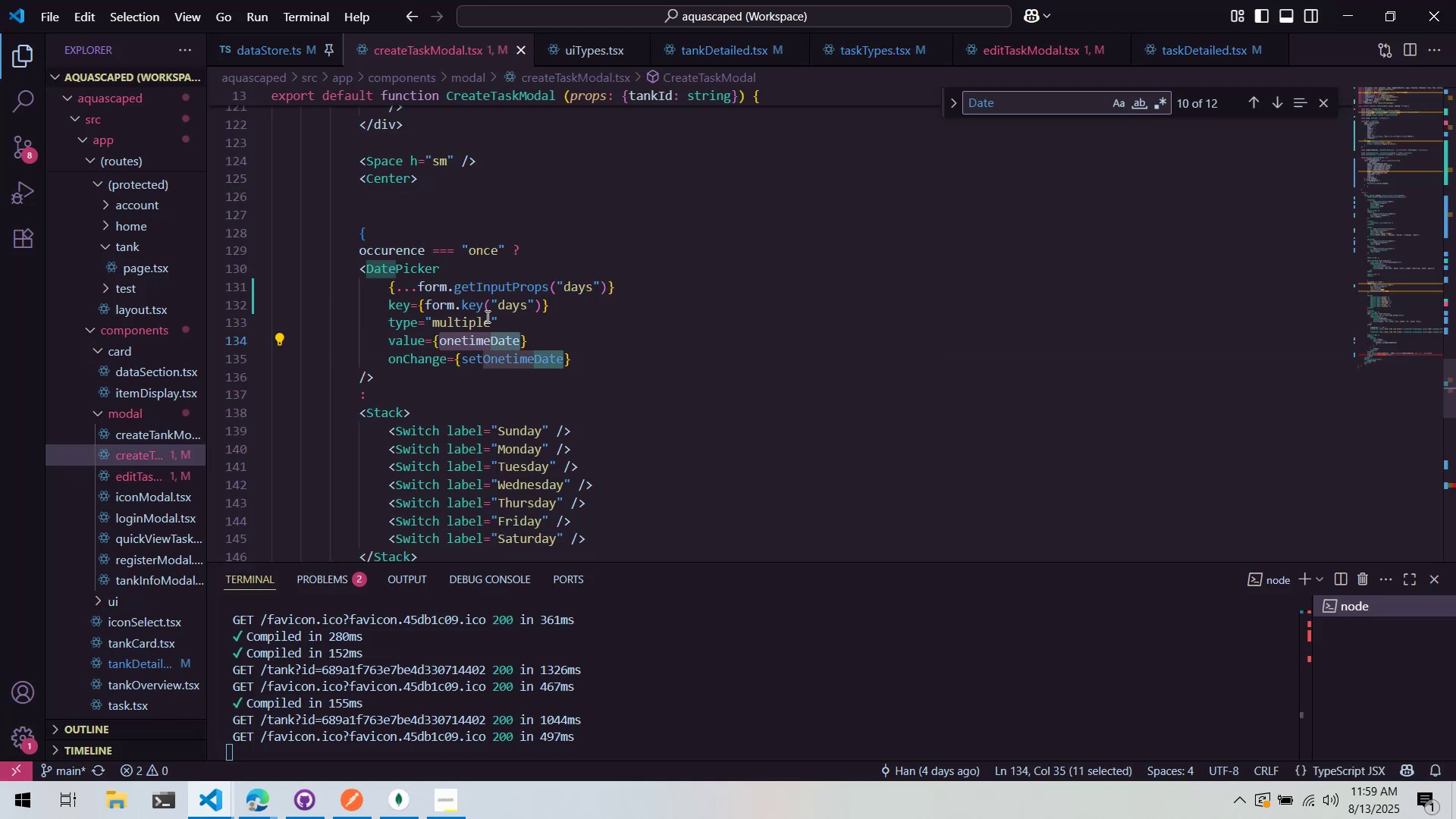 
left_click([516, 343])
 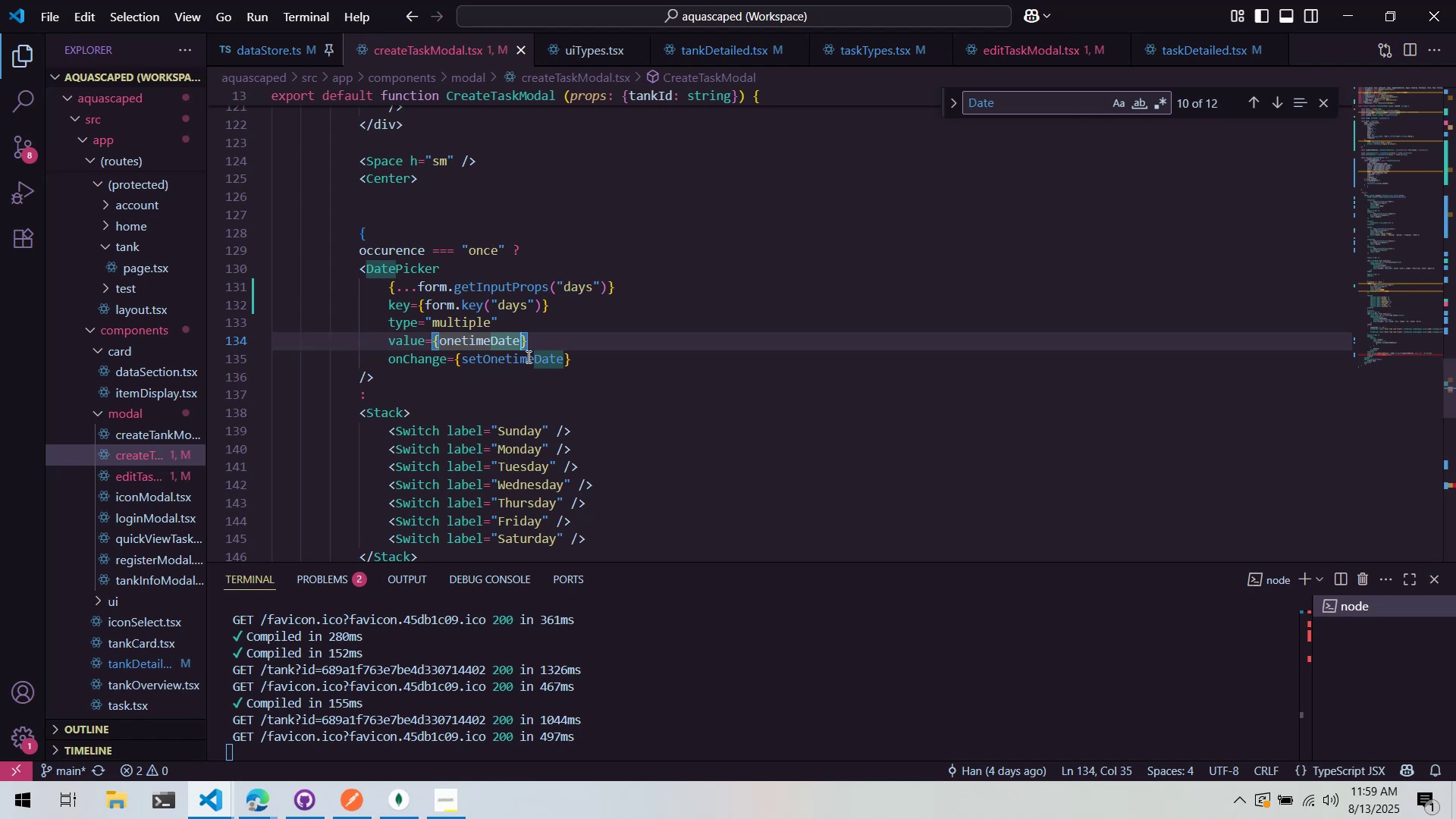 
key(Alt+AltLeft)
 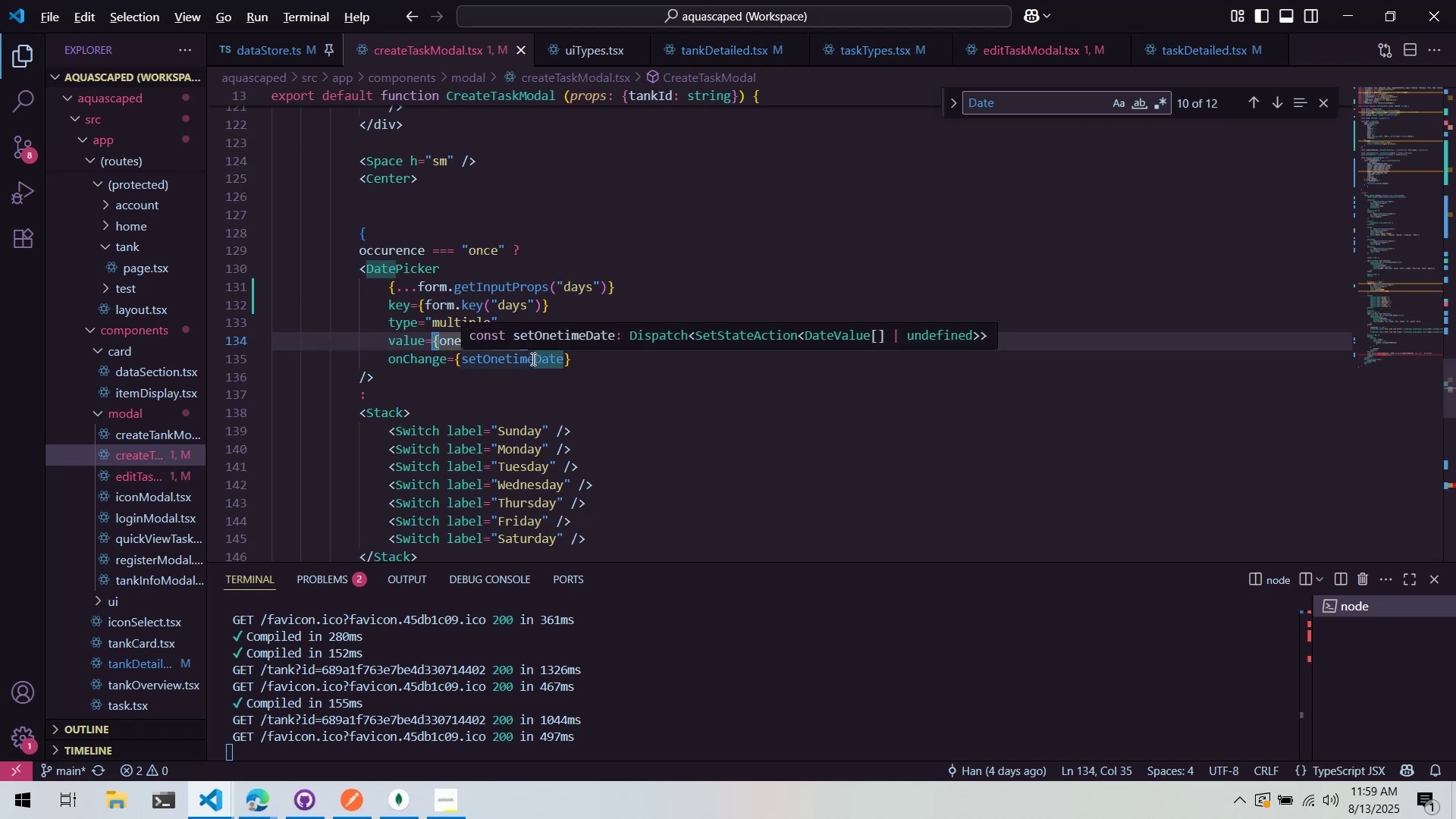 
key(Alt+Tab)
 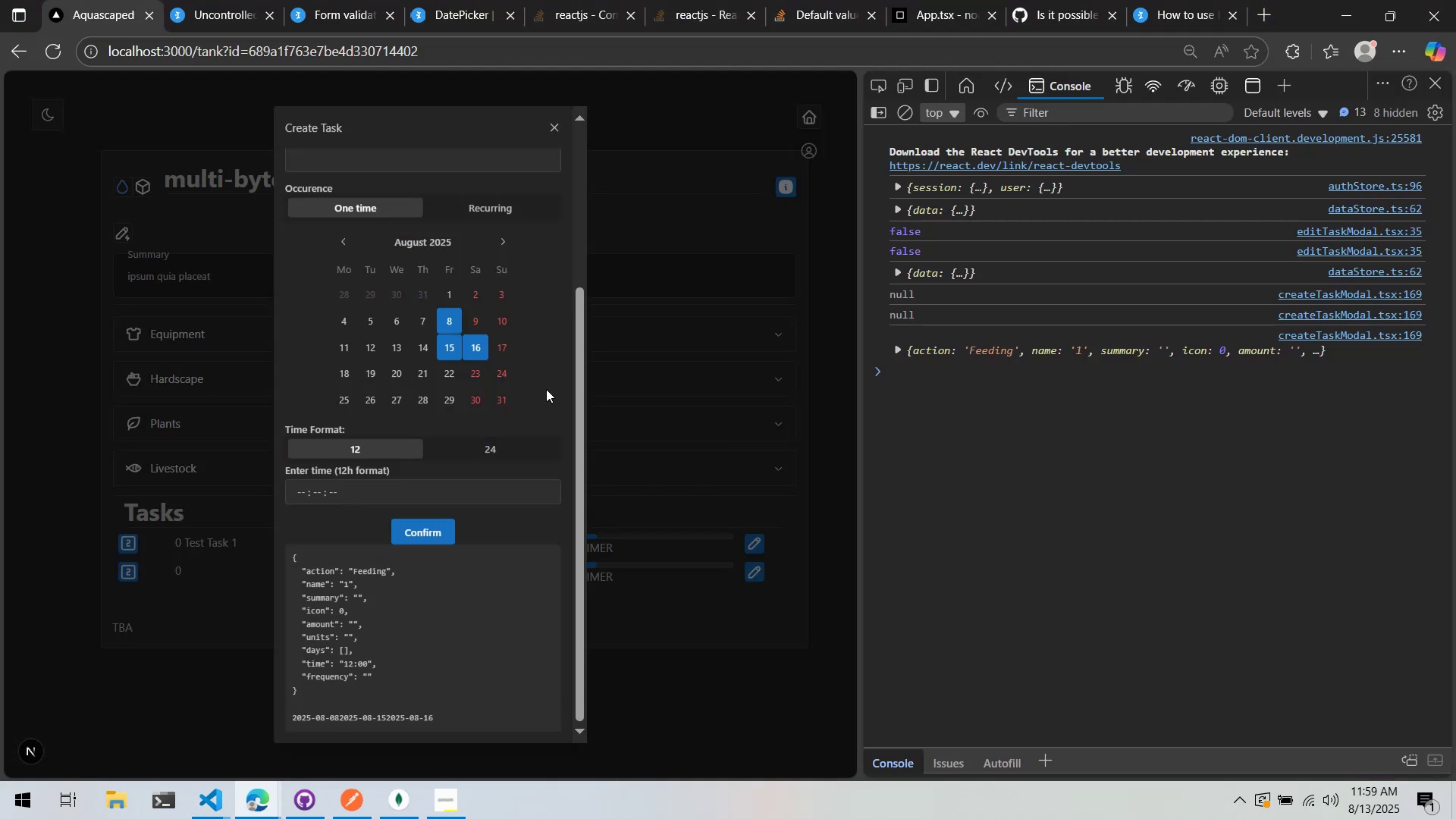 
key(Alt+AltLeft)
 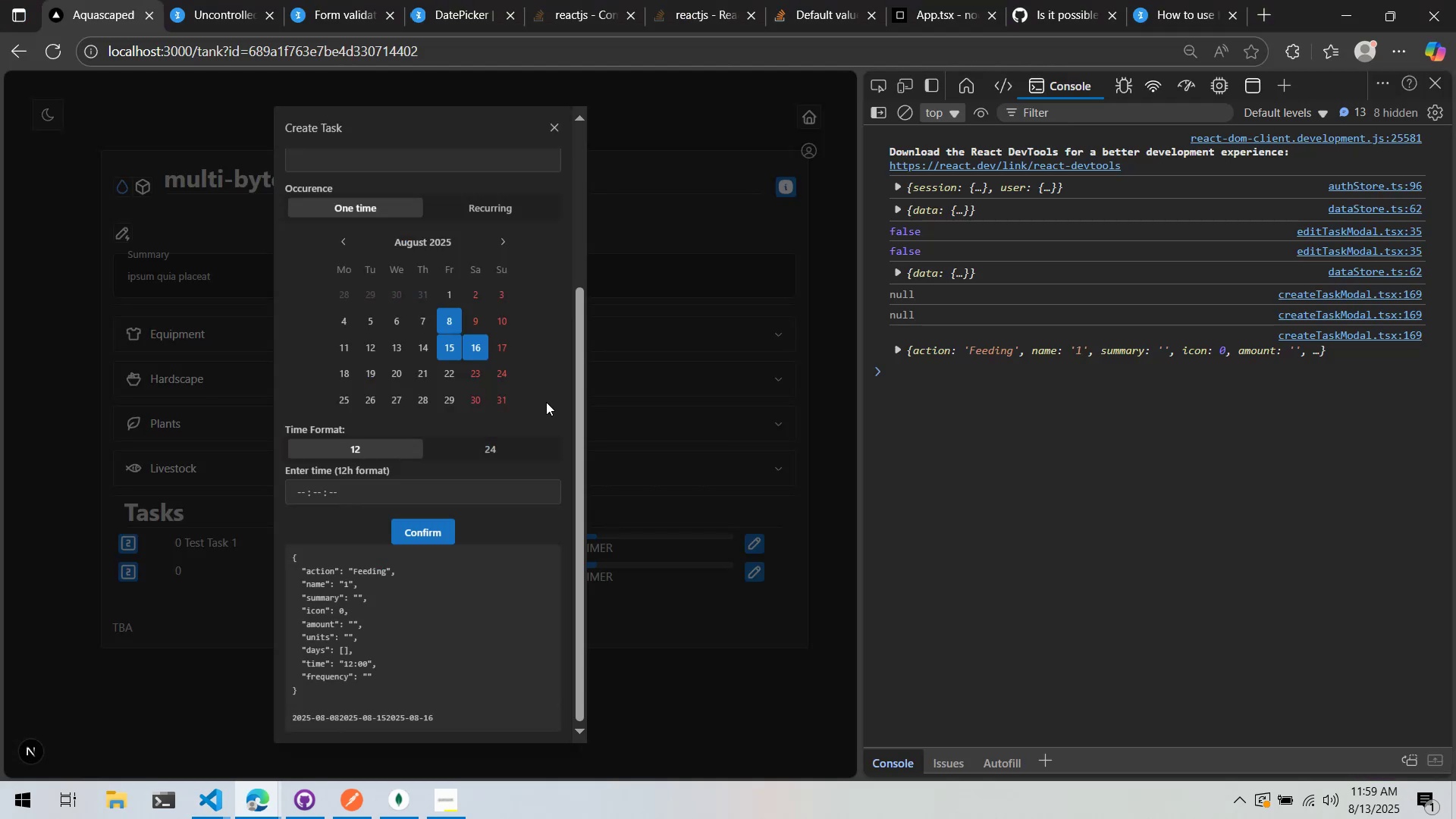 
key(Alt+Tab)
 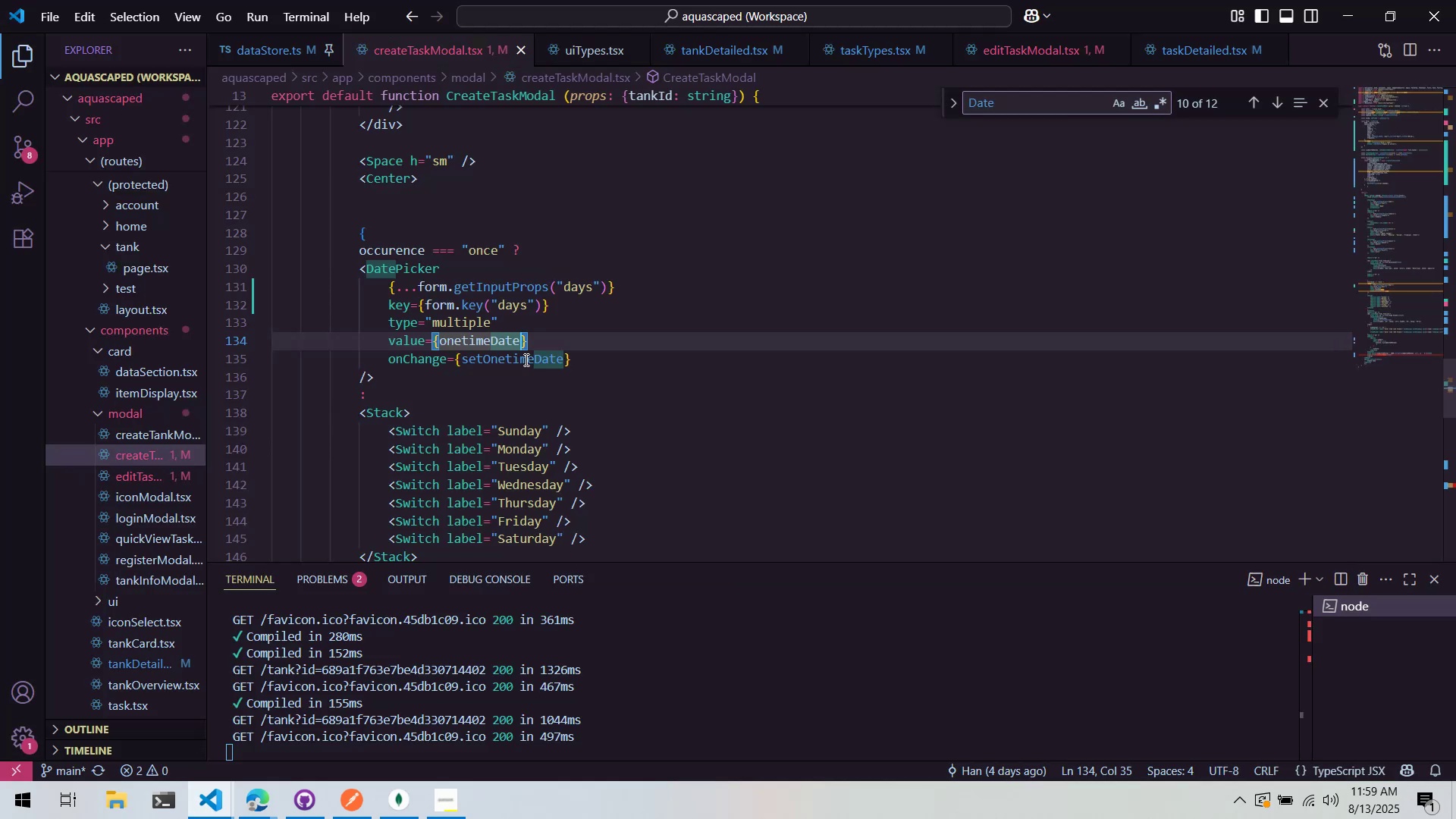 
double_click([525, 359])
 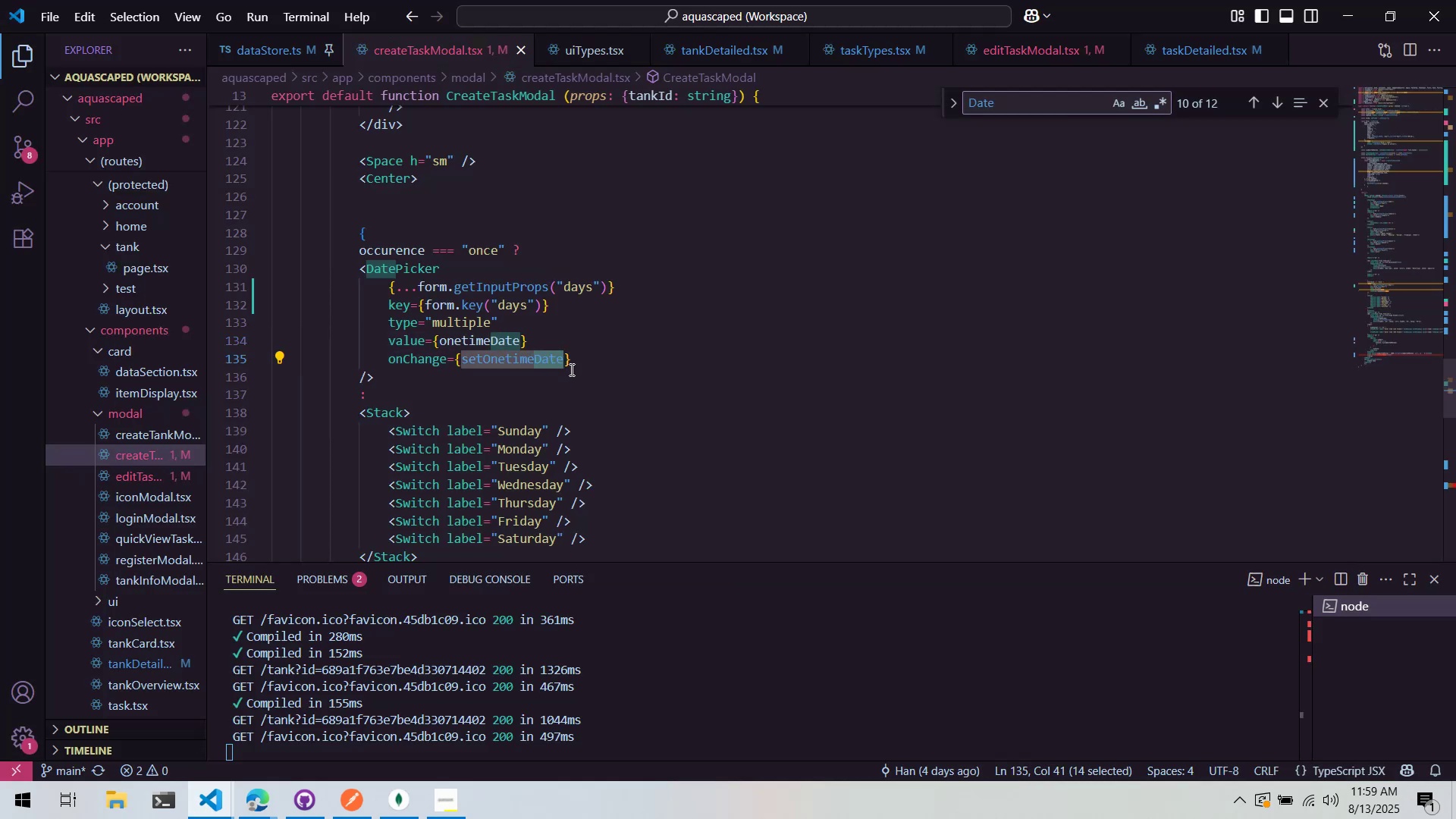 
type(form.setVa)
 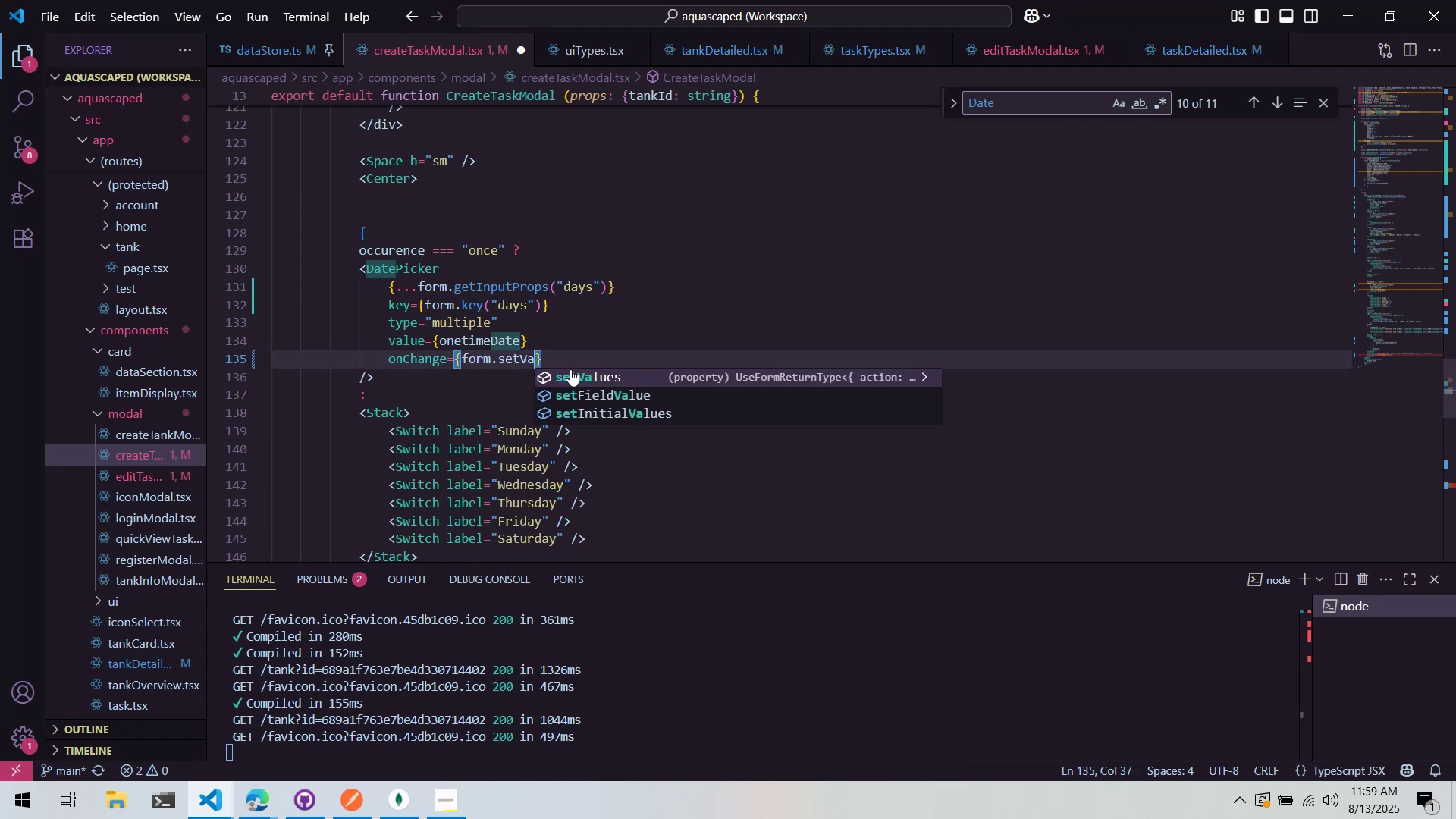 
key(Enter)
 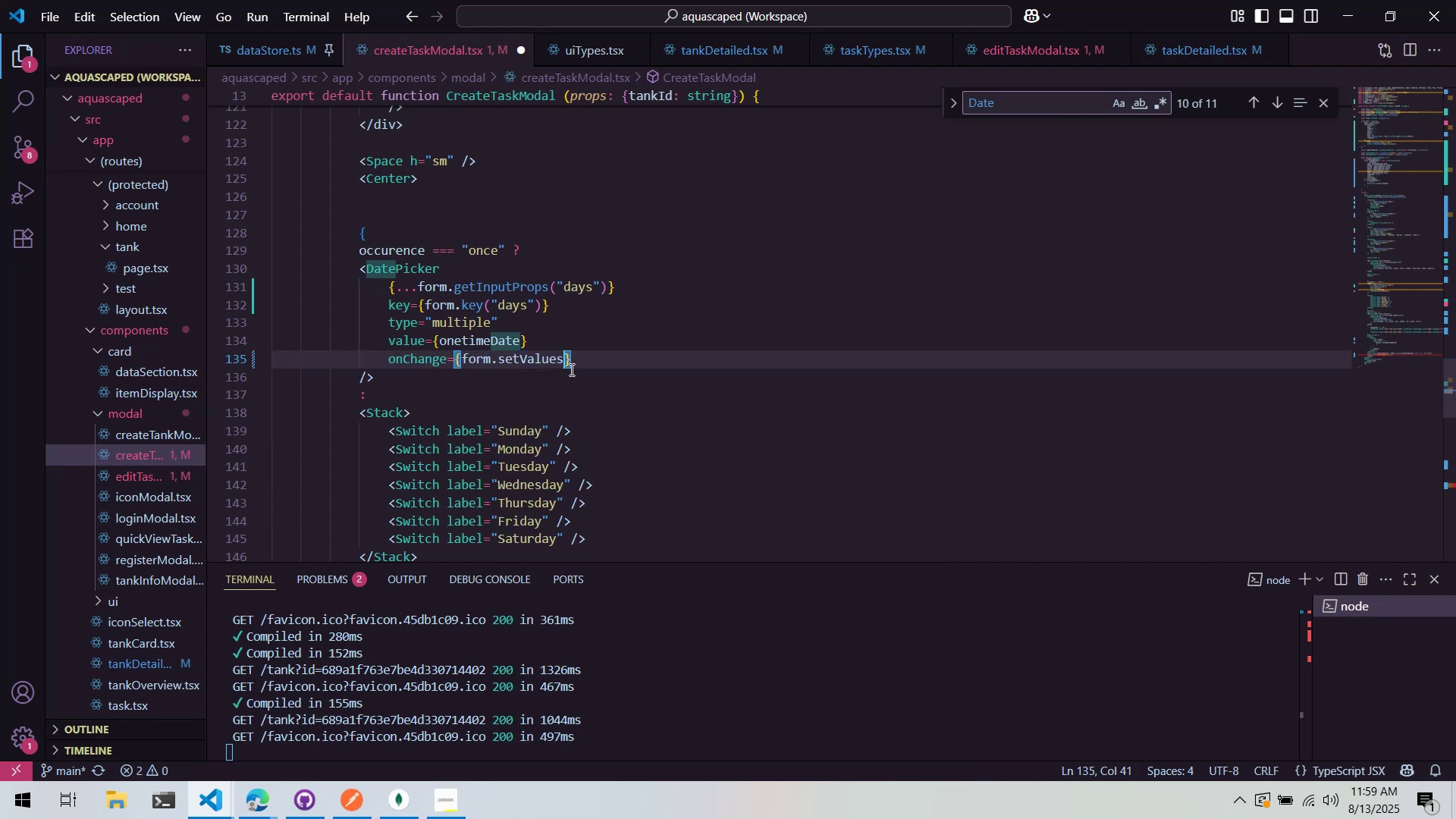 
type((form.)
key(Backspace)
key(Backspace)
 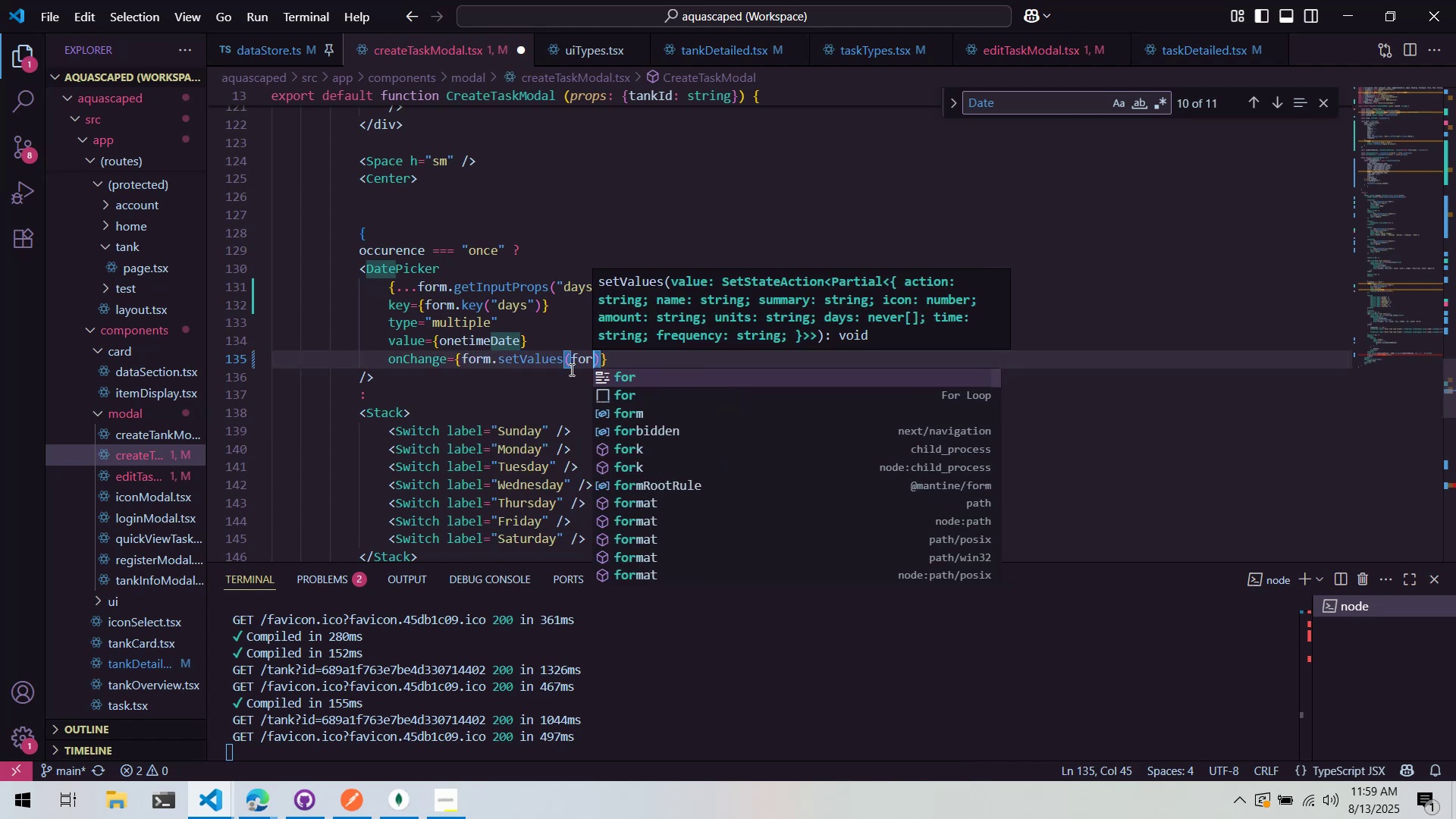 
key(Control+Backspace)
 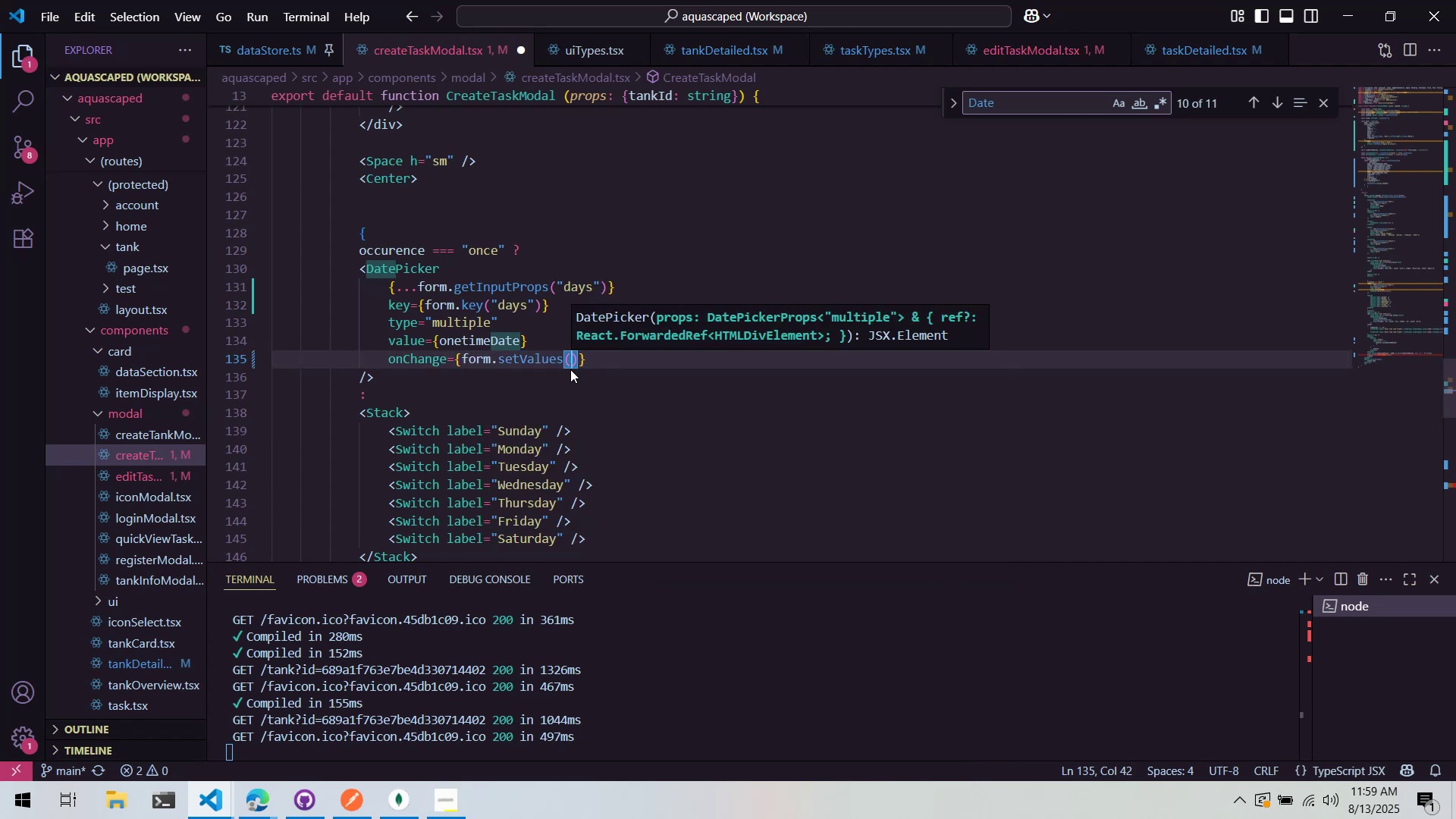 
type(days:)
key(Backspace)
 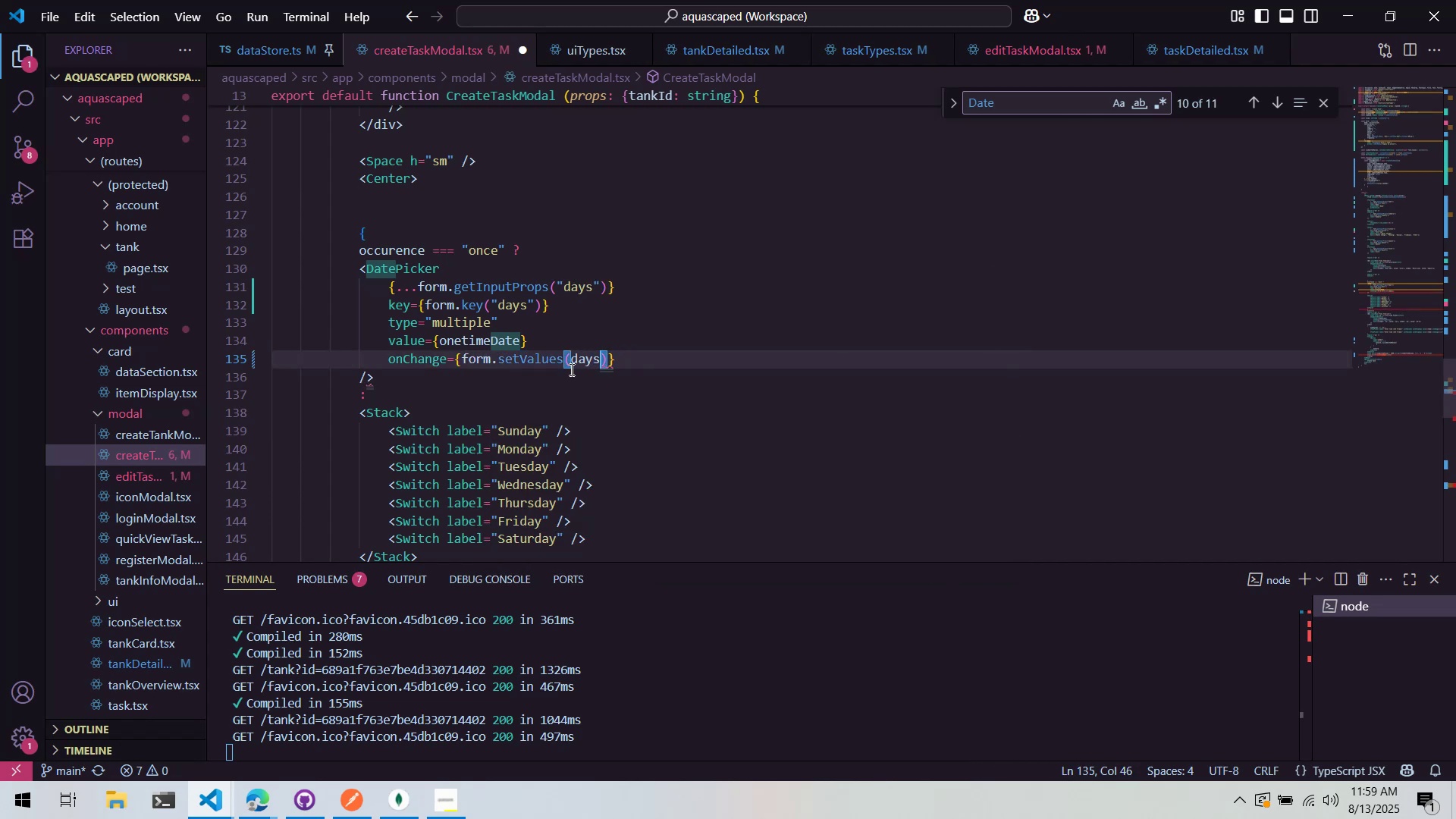 
left_click([576, 312])
 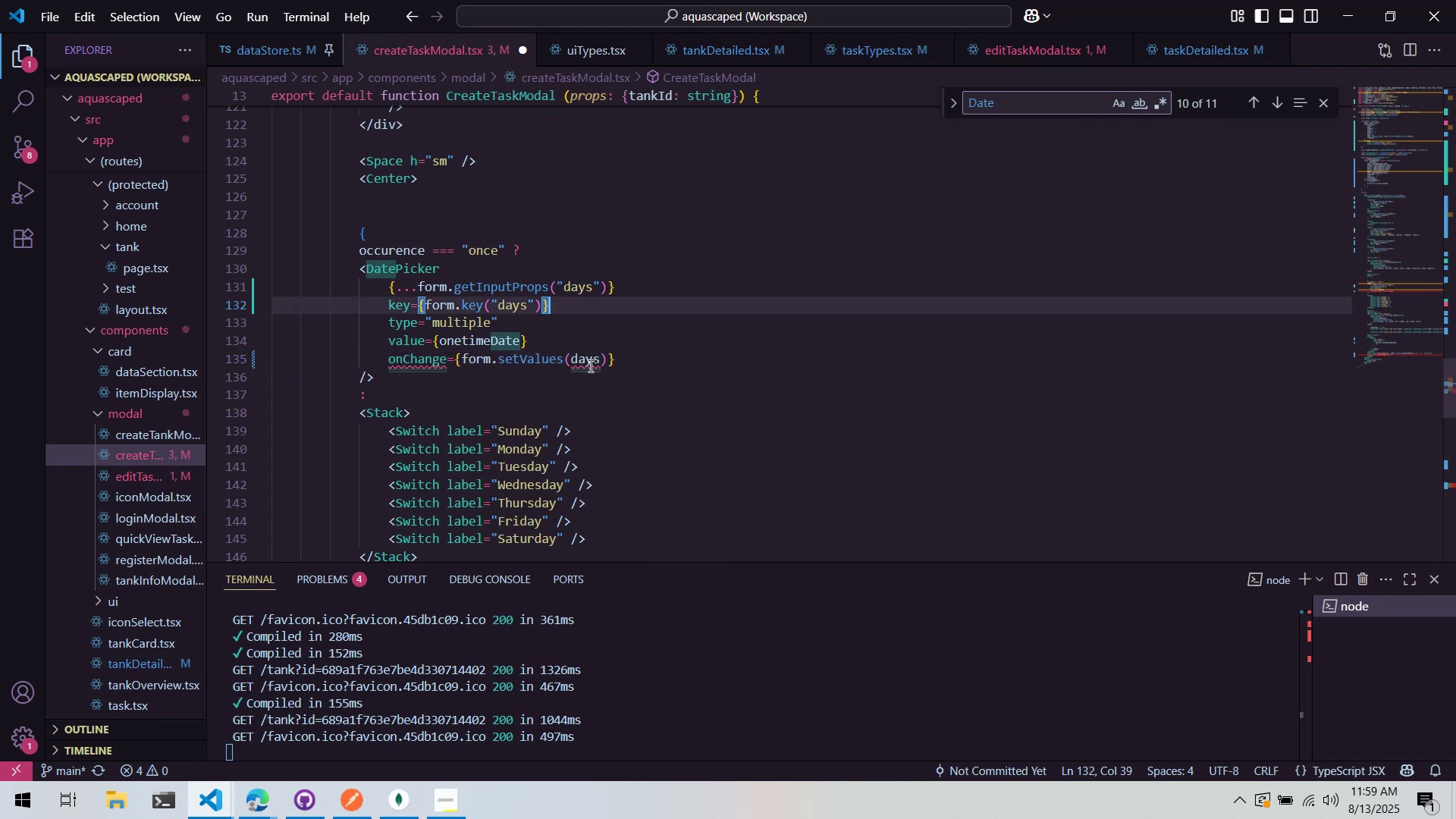 
right_click([588, 365])
 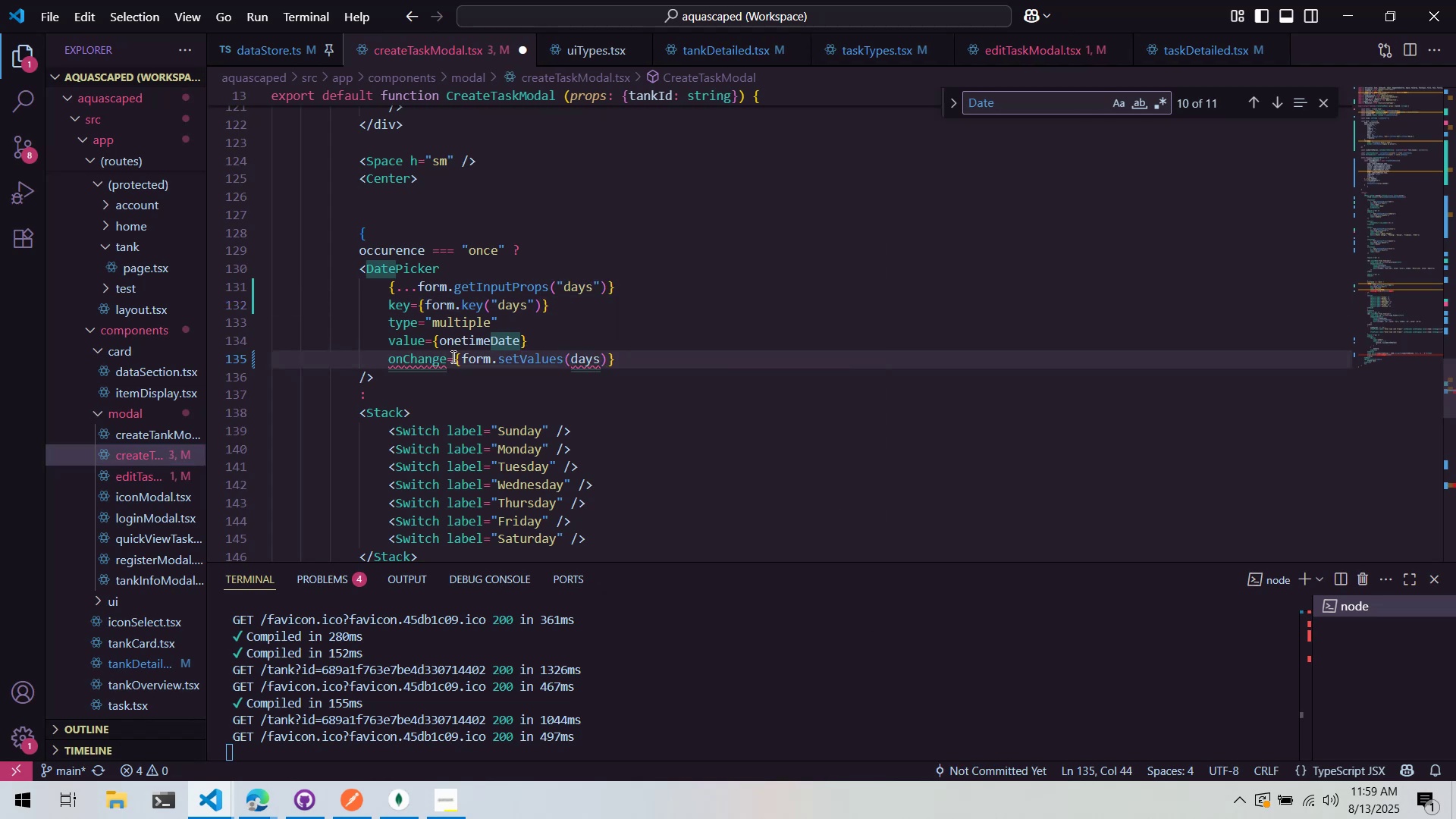 
left_click([462, 364])
 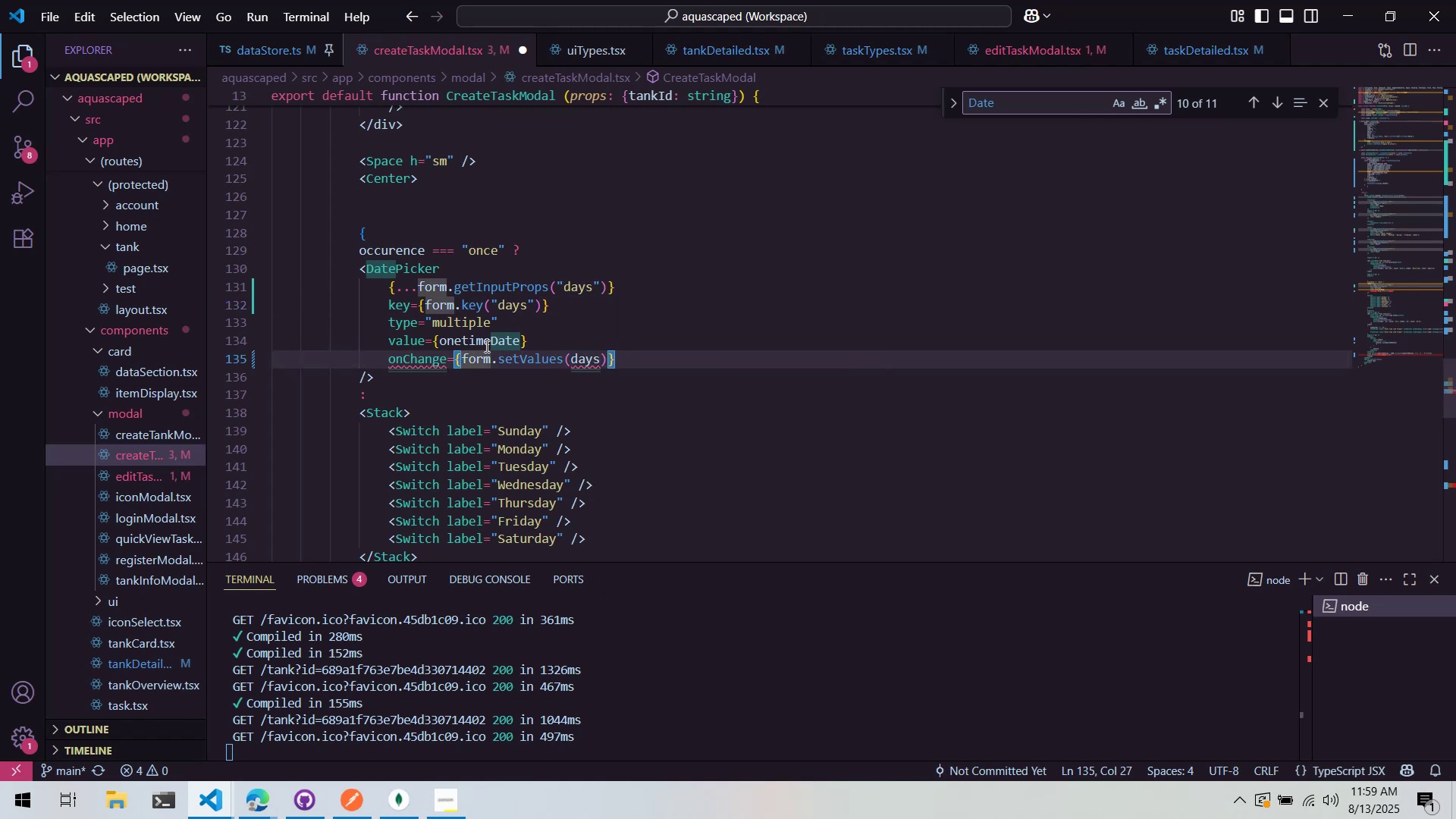 
key(Alt+AltLeft)
 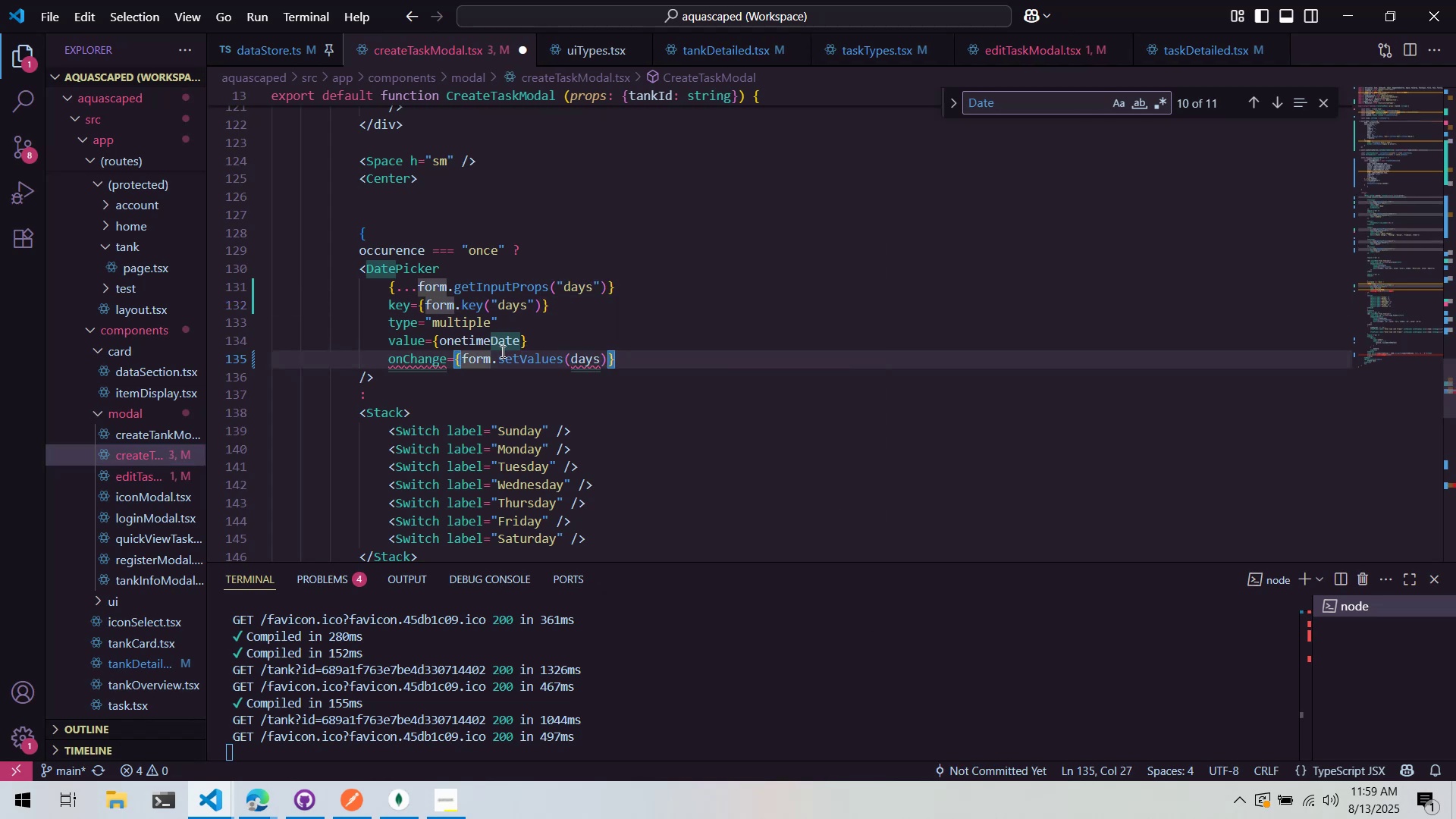 
key(Alt+Tab)
 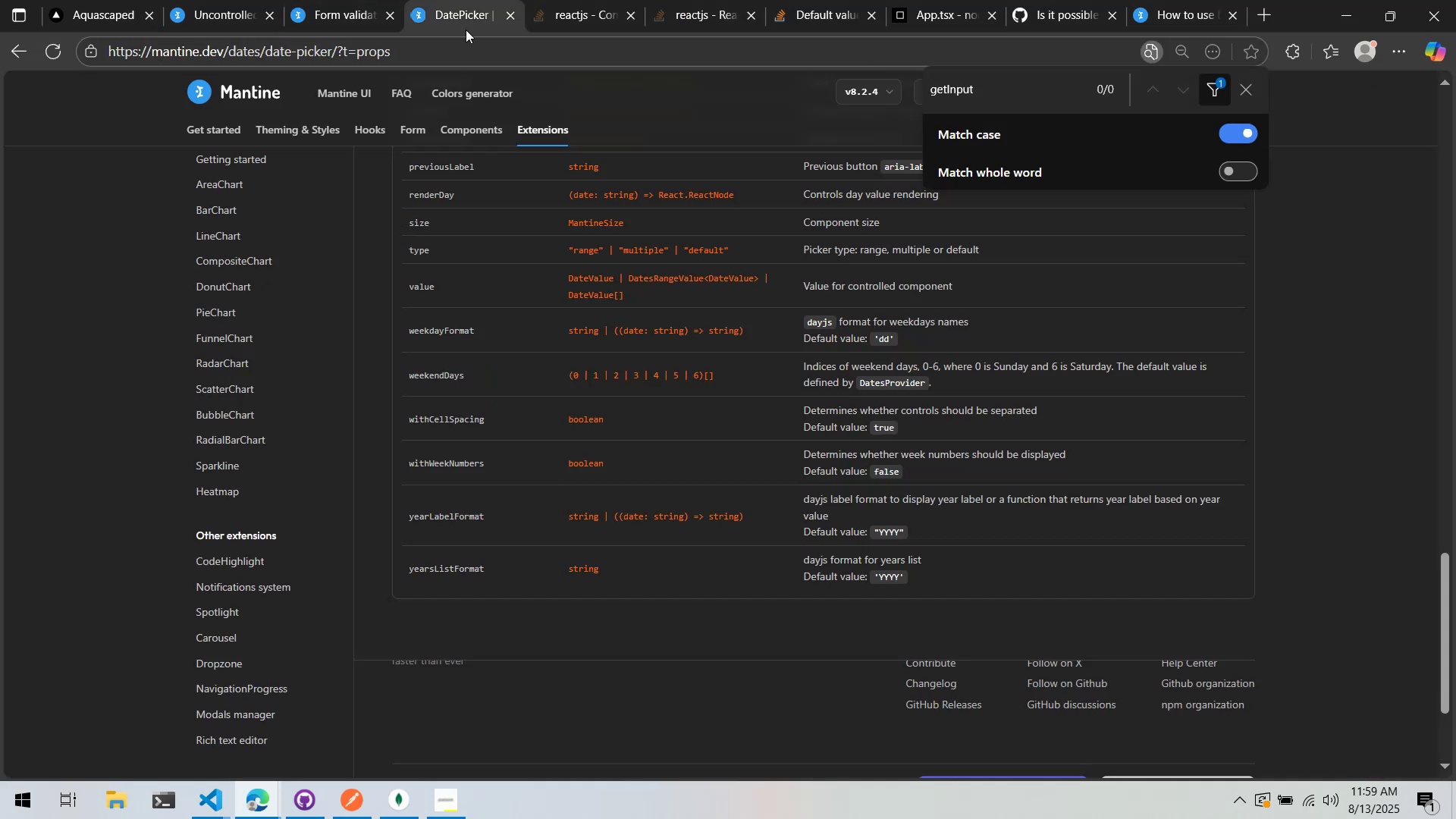 
left_click([672, 240])
 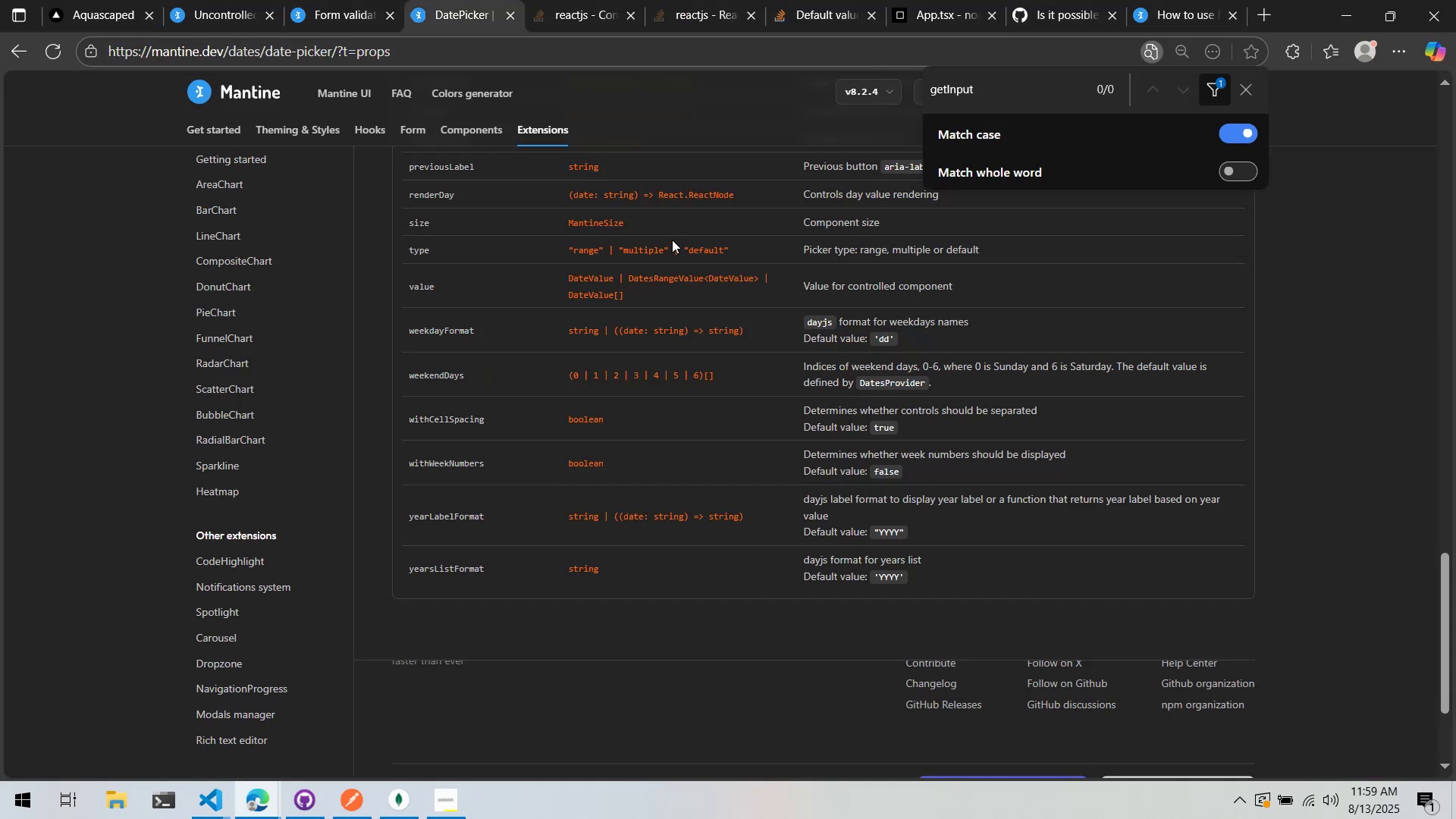 
key(Control+ControlLeft)
 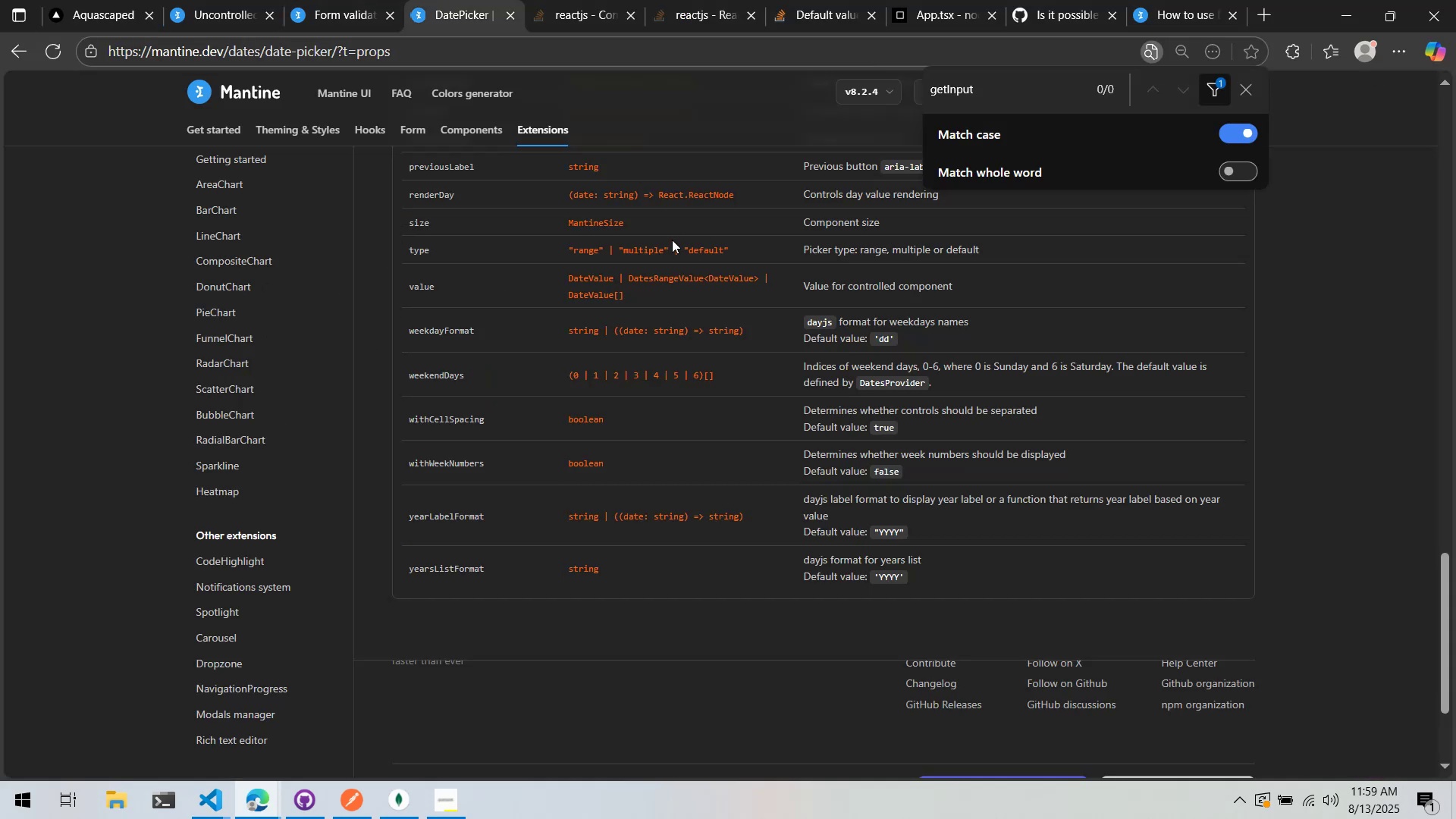 
key(Control+F)
 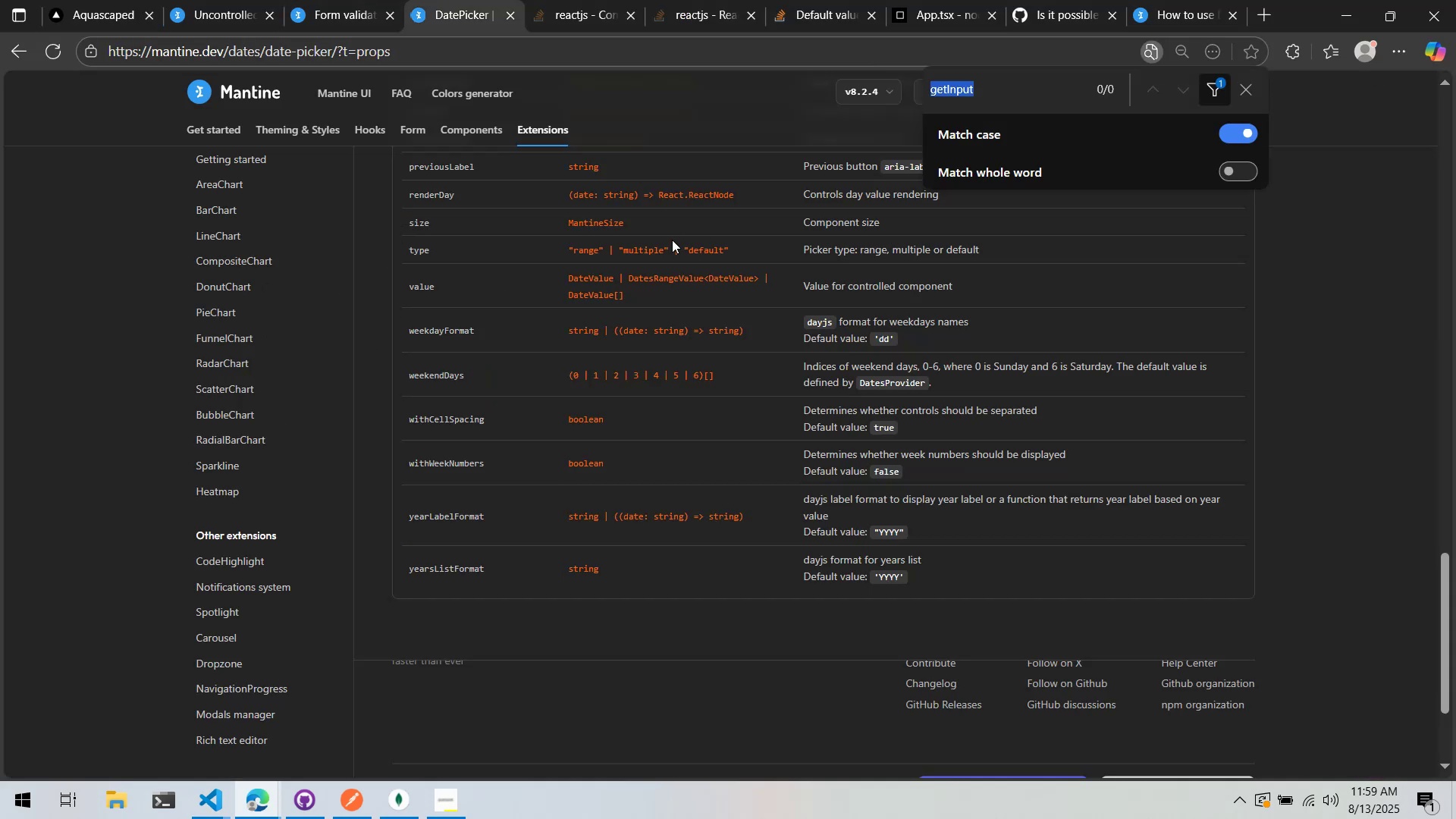 
type(onChange)
 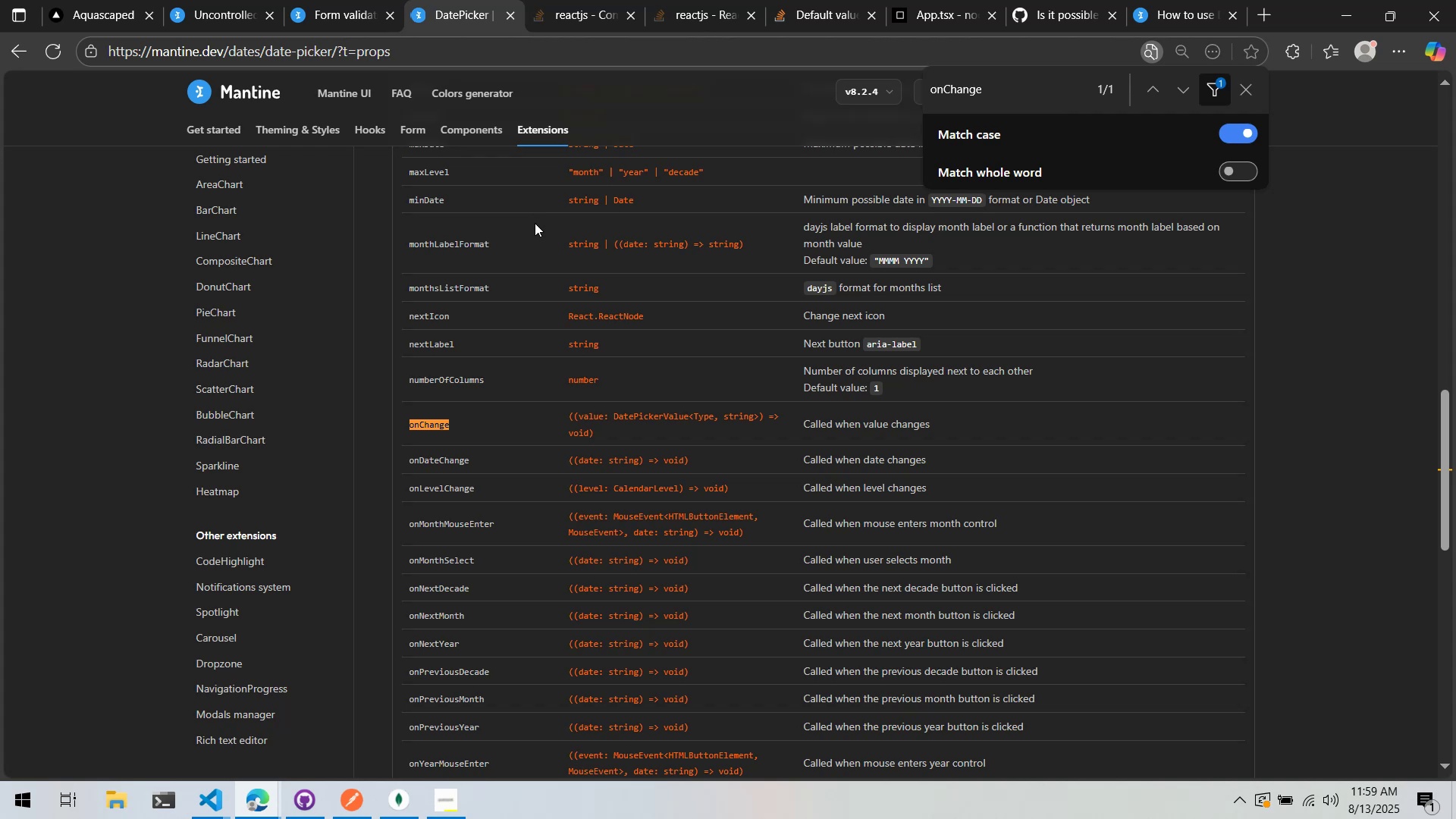 
scroll: coordinate [542, 214], scroll_direction: up, amount: 6.0
 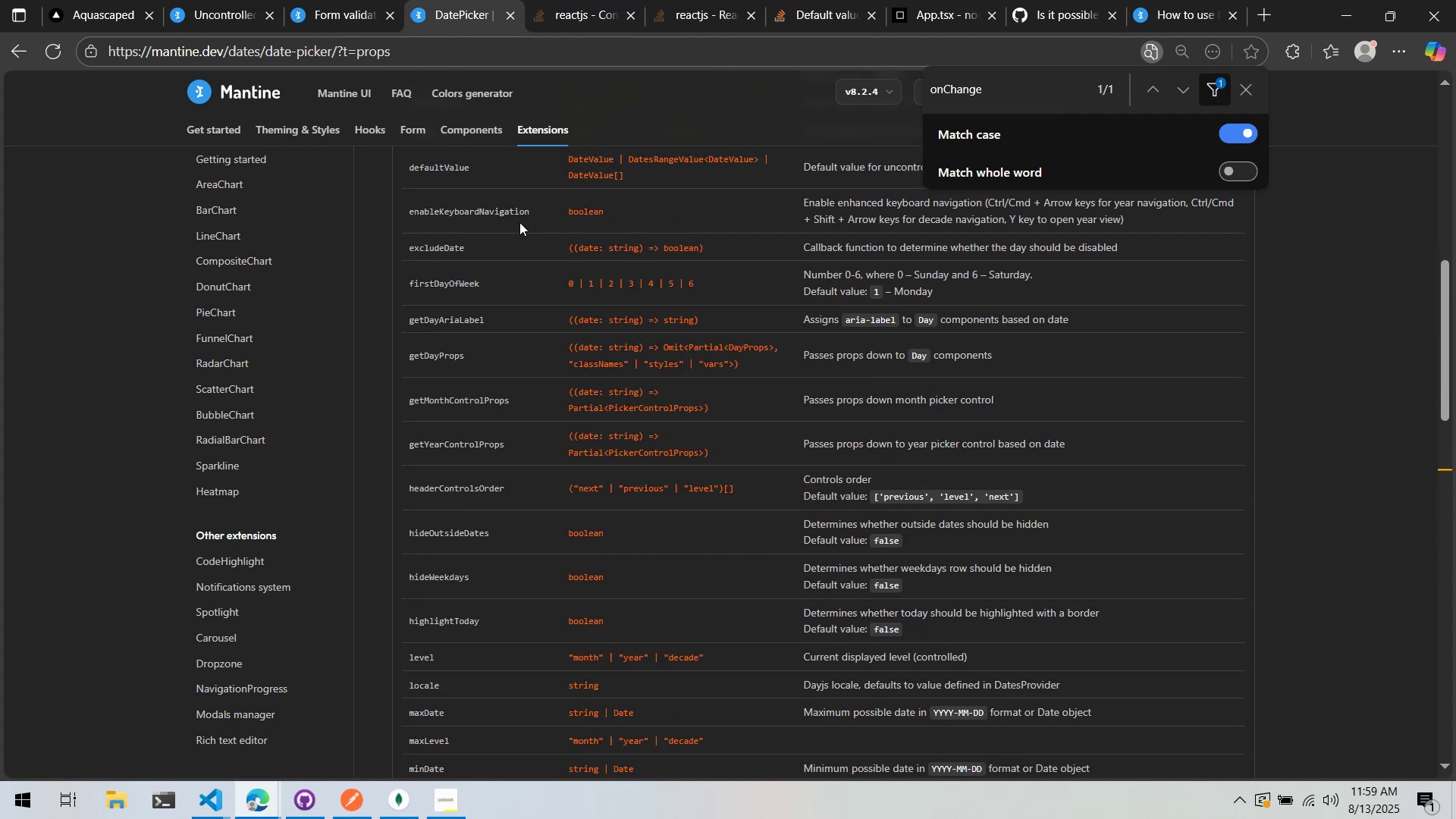 
scroll: coordinate [520, 222], scroll_direction: down, amount: 6.0
 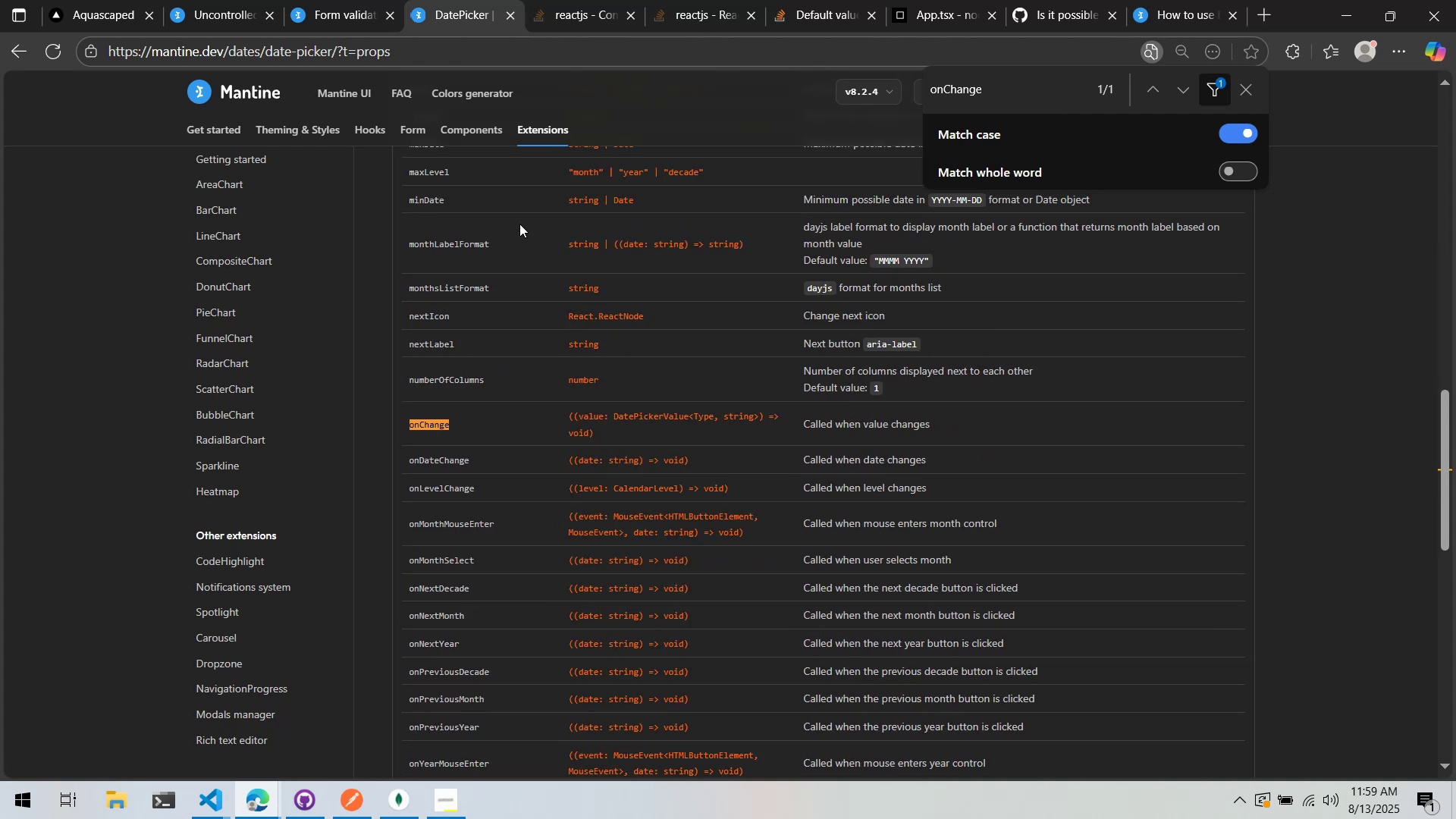 
key(Alt+AltLeft)
 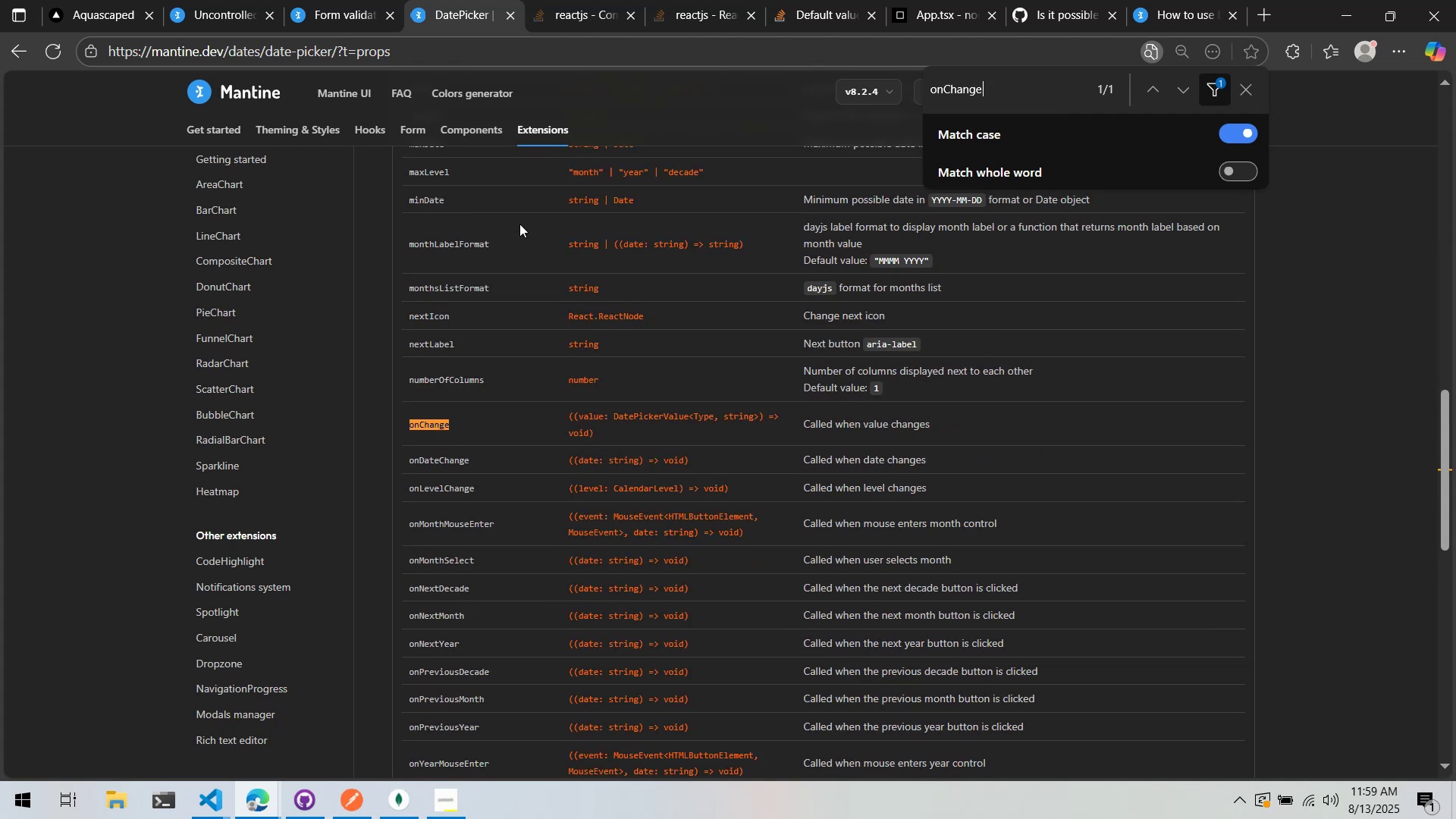 
key(Alt+Tab)
 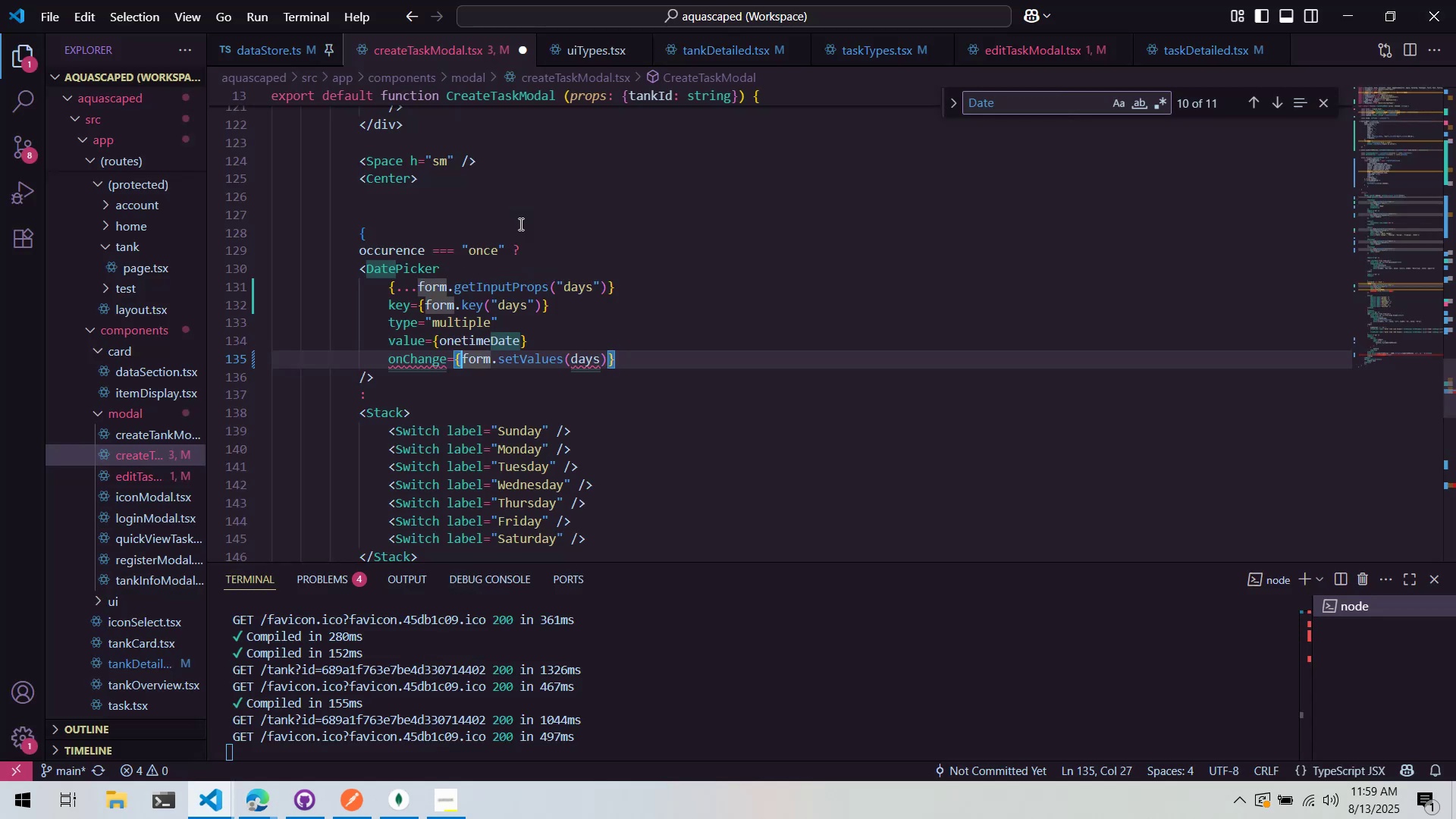 
key(Alt+AltLeft)
 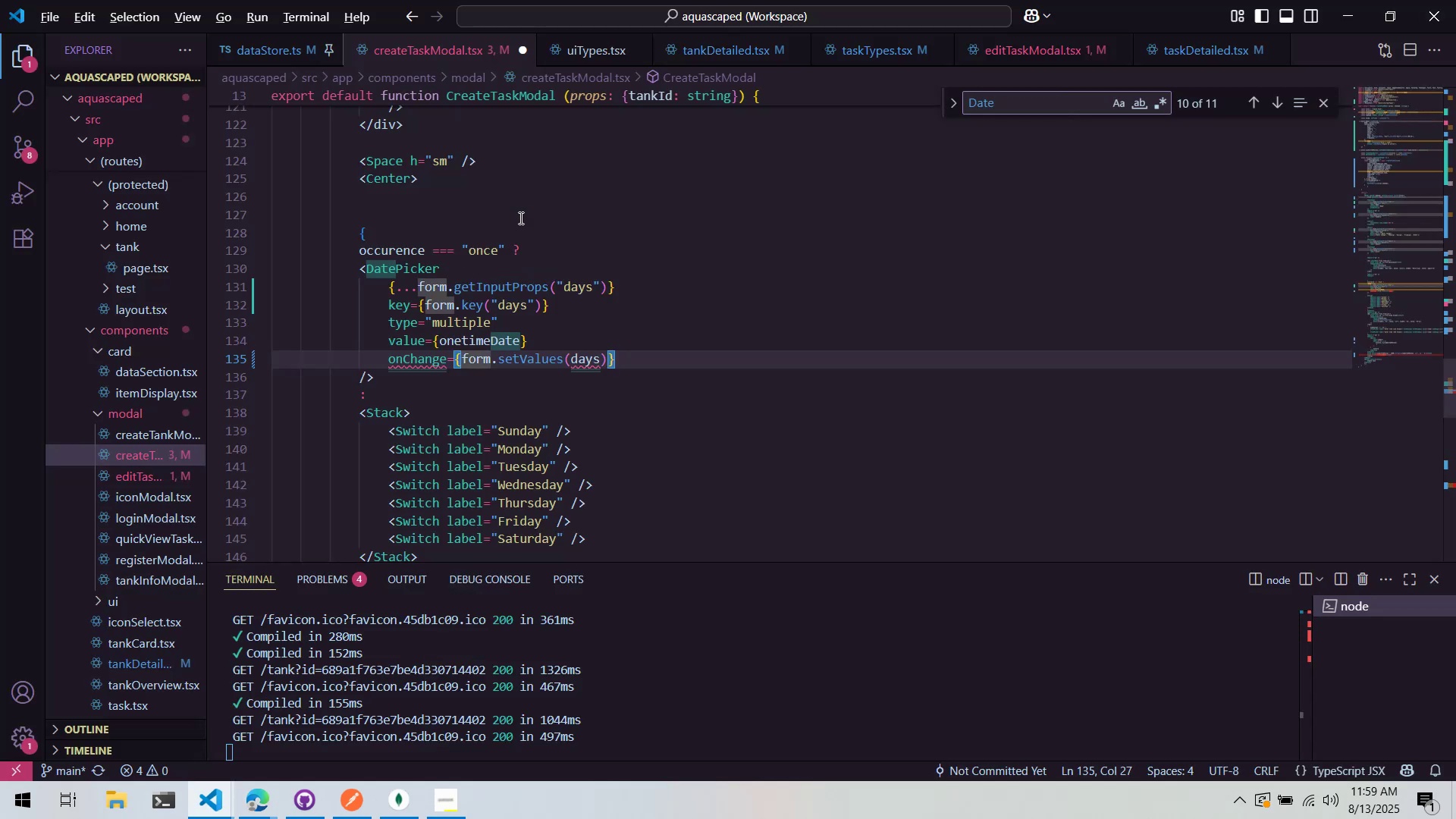 
key(Alt+Tab)
 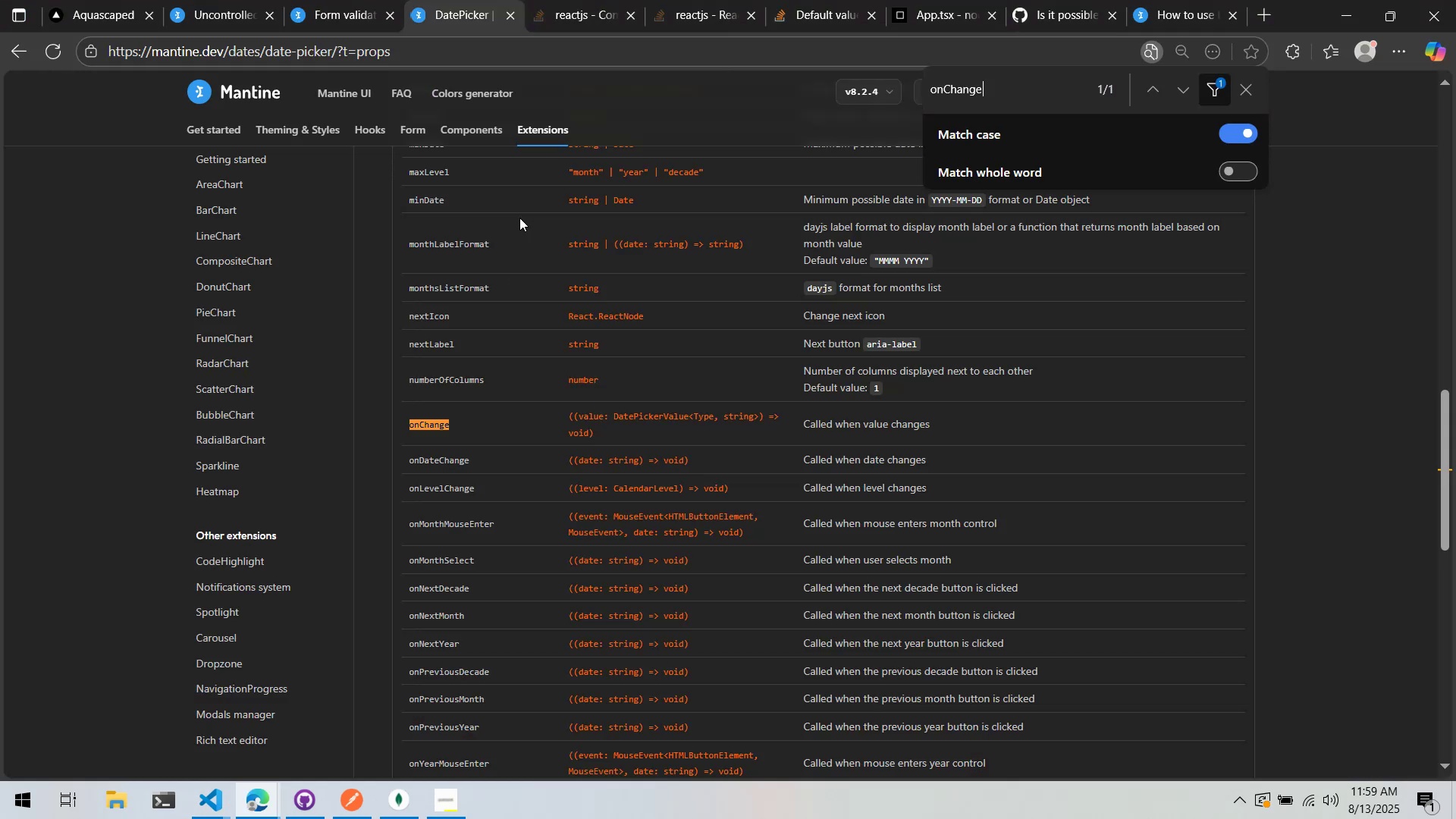 
scroll: coordinate [508, 229], scroll_direction: up, amount: 16.0
 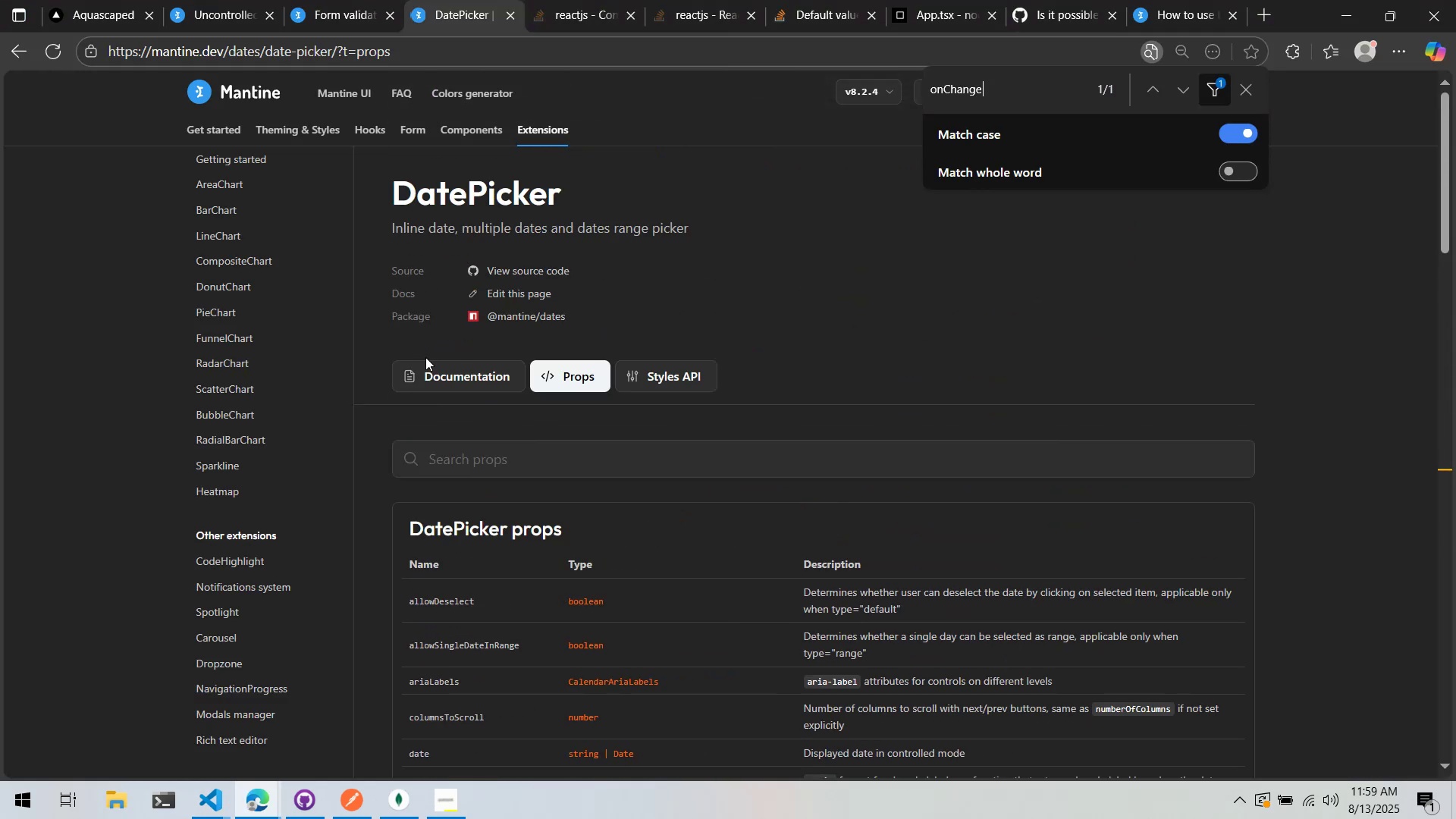 
left_click([429, 376])
 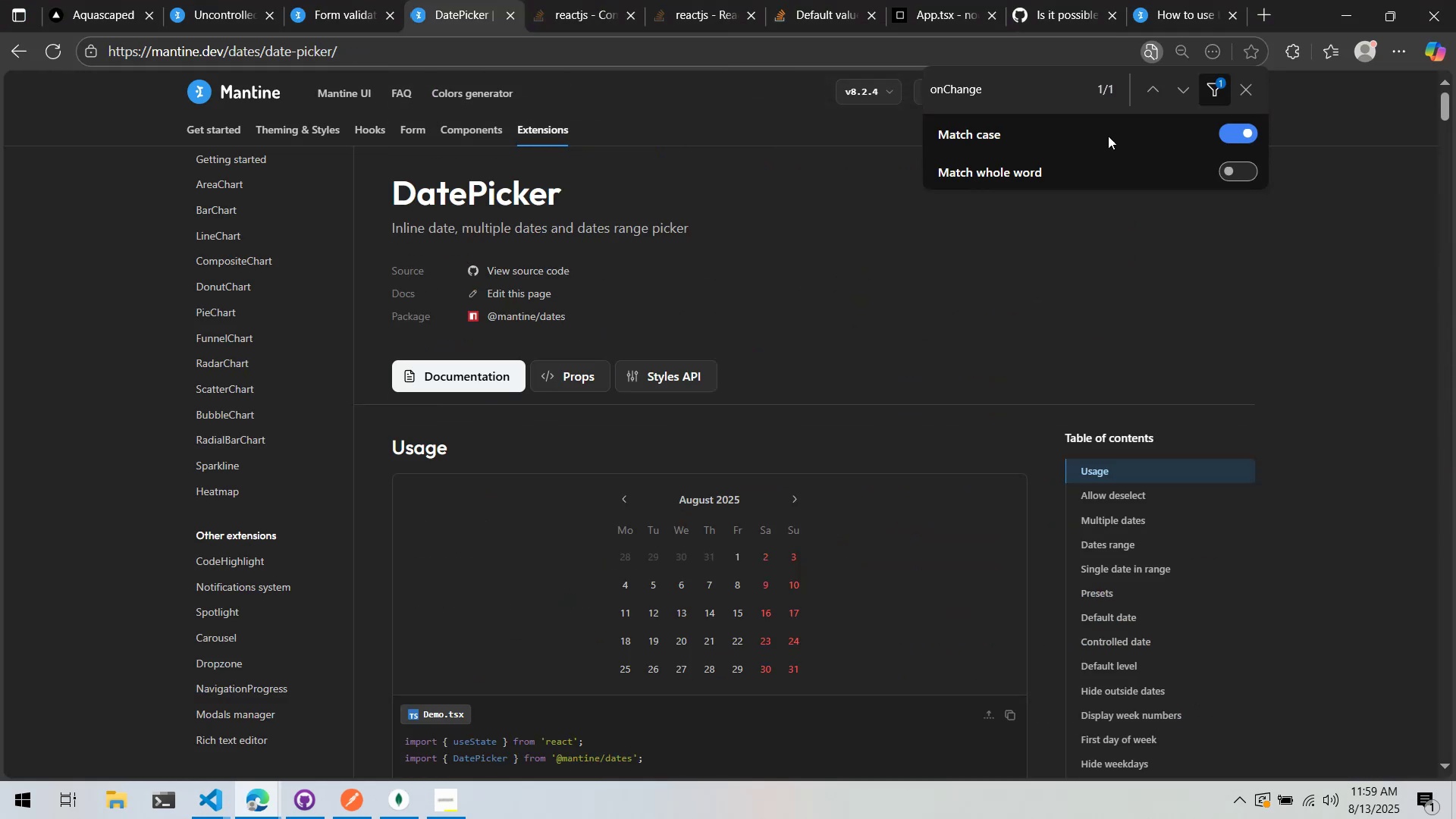 
left_click([1036, 83])
 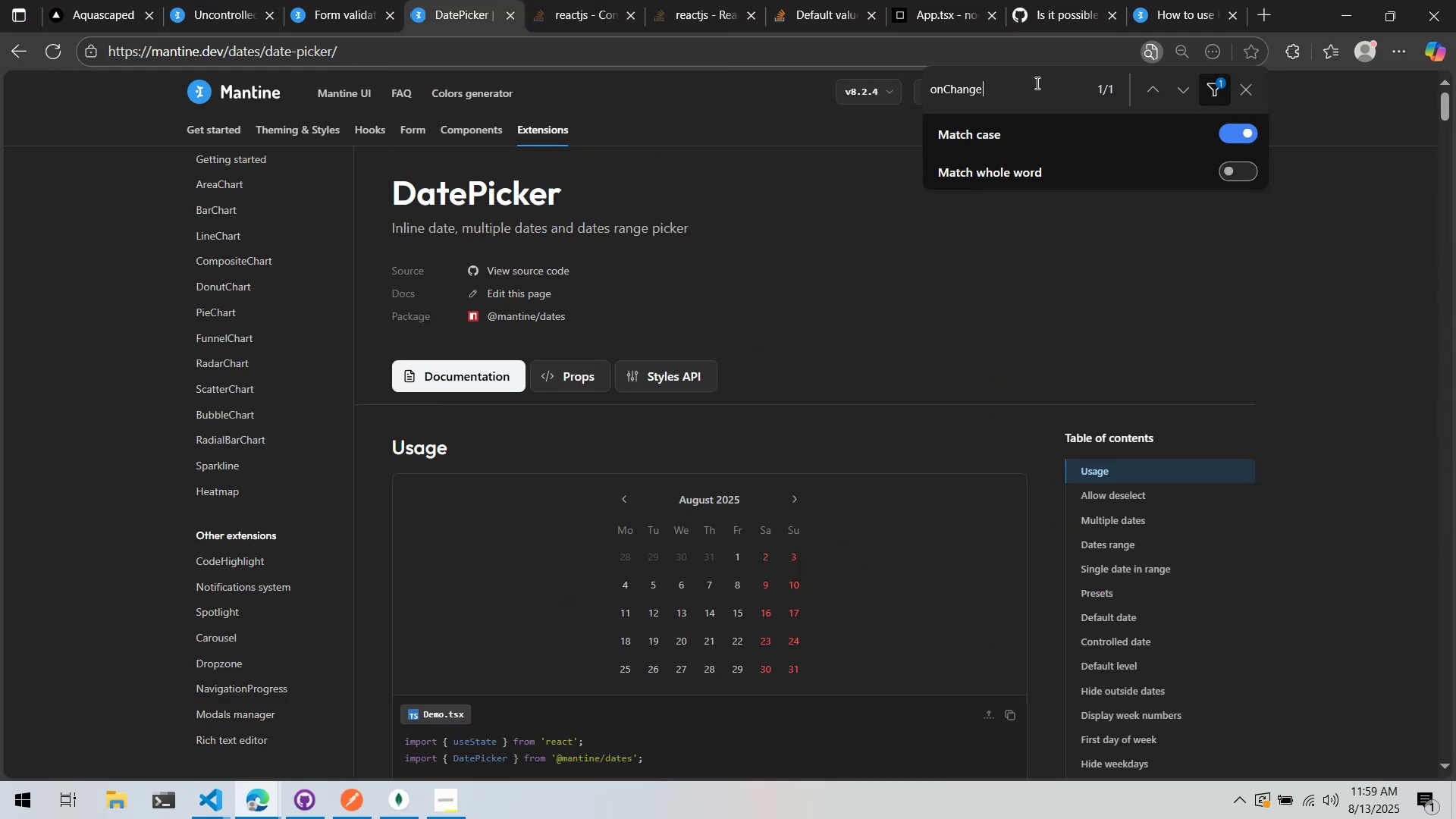 
key(Backspace)
 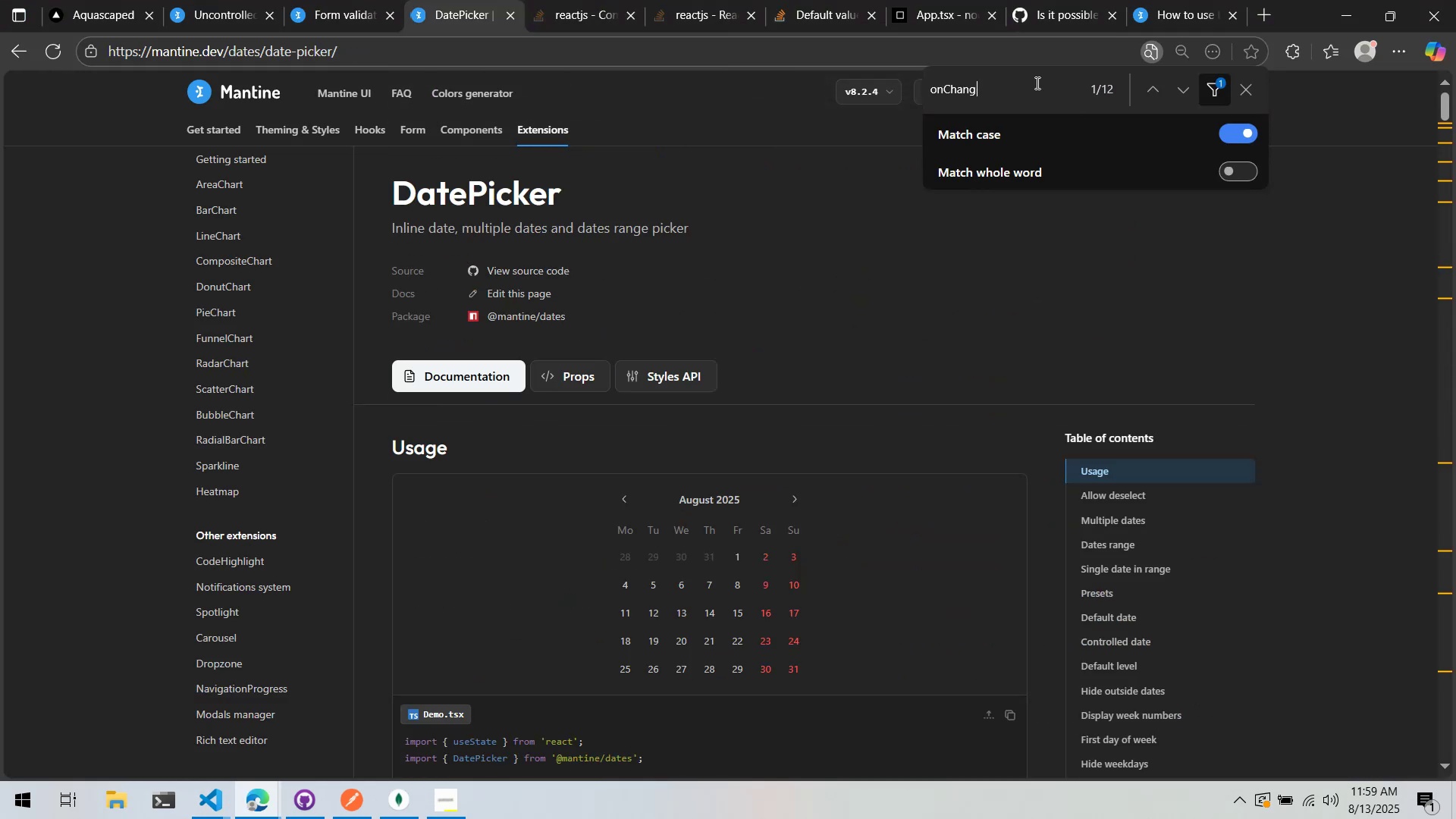 
key(E)
 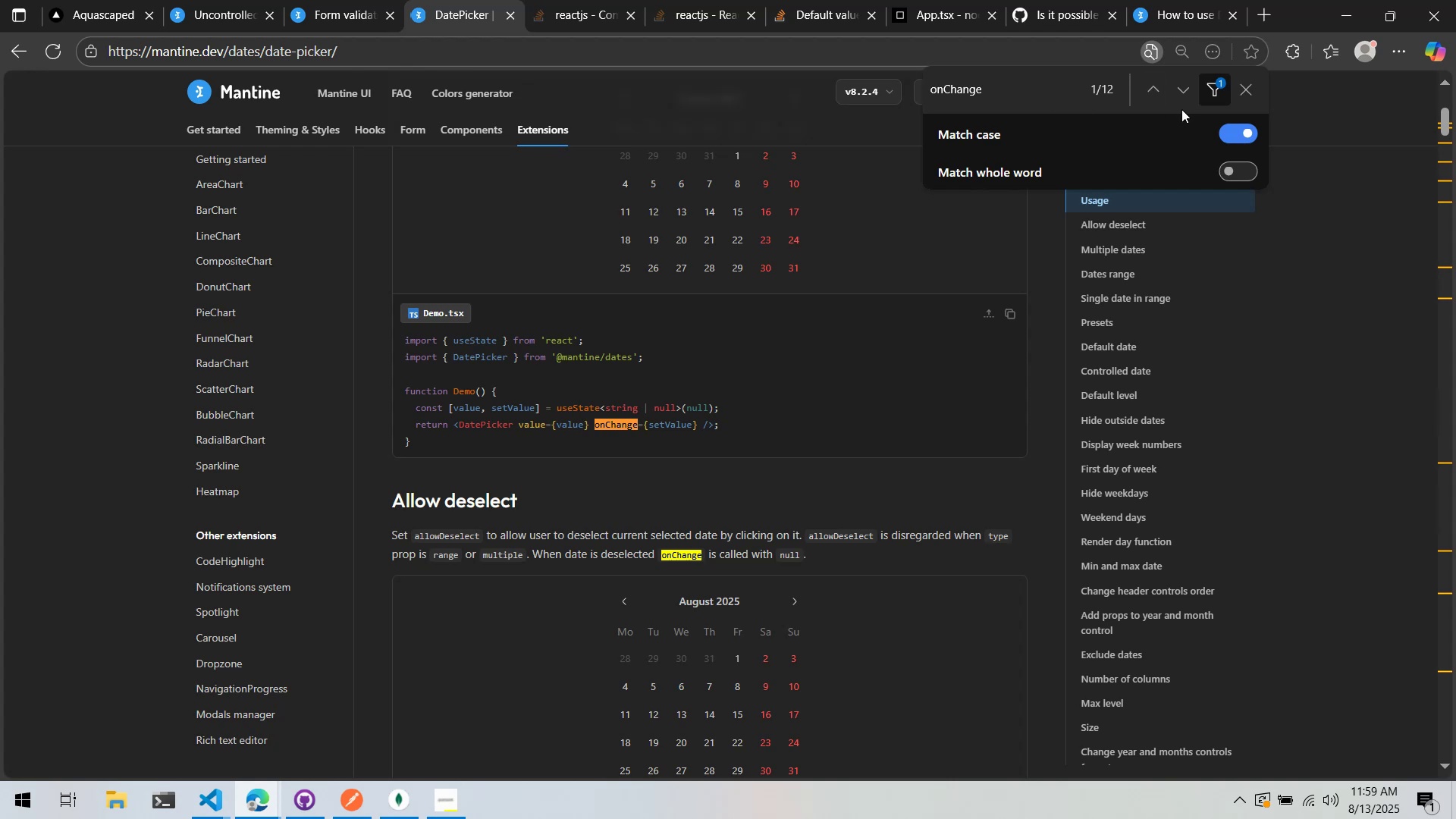 
double_click([1178, 96])
 